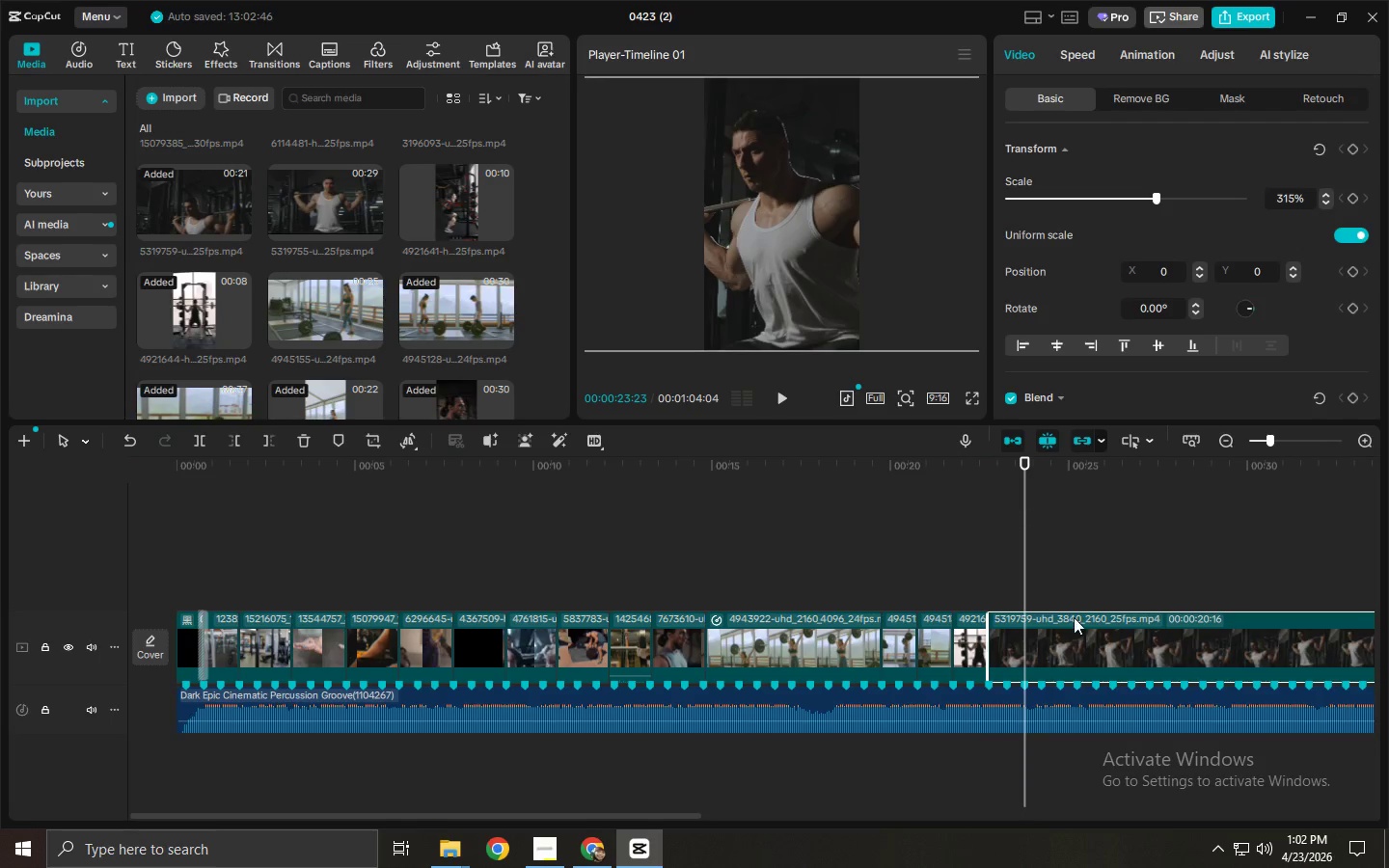 
key(Control+B)
 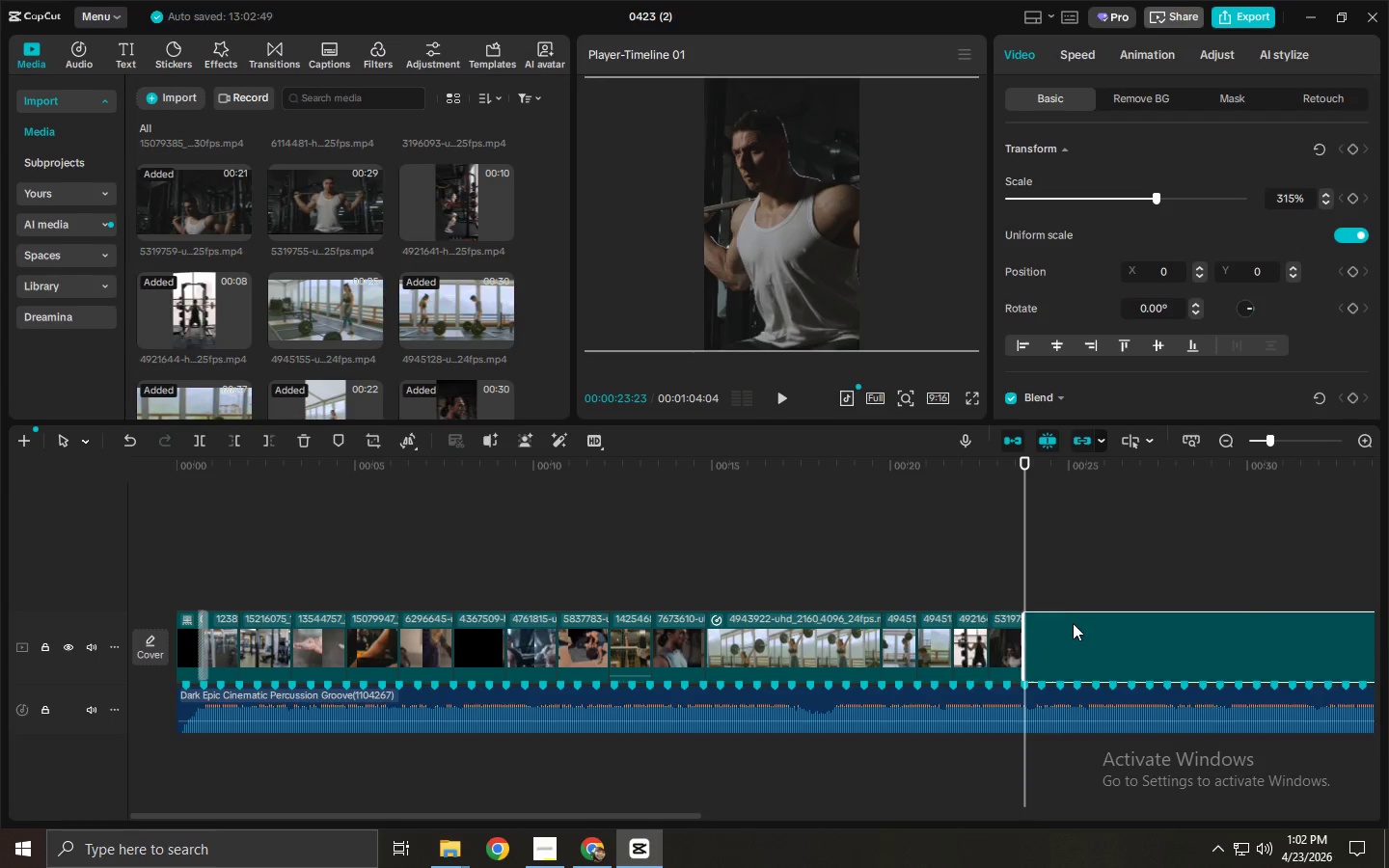 
left_click([1073, 623])
 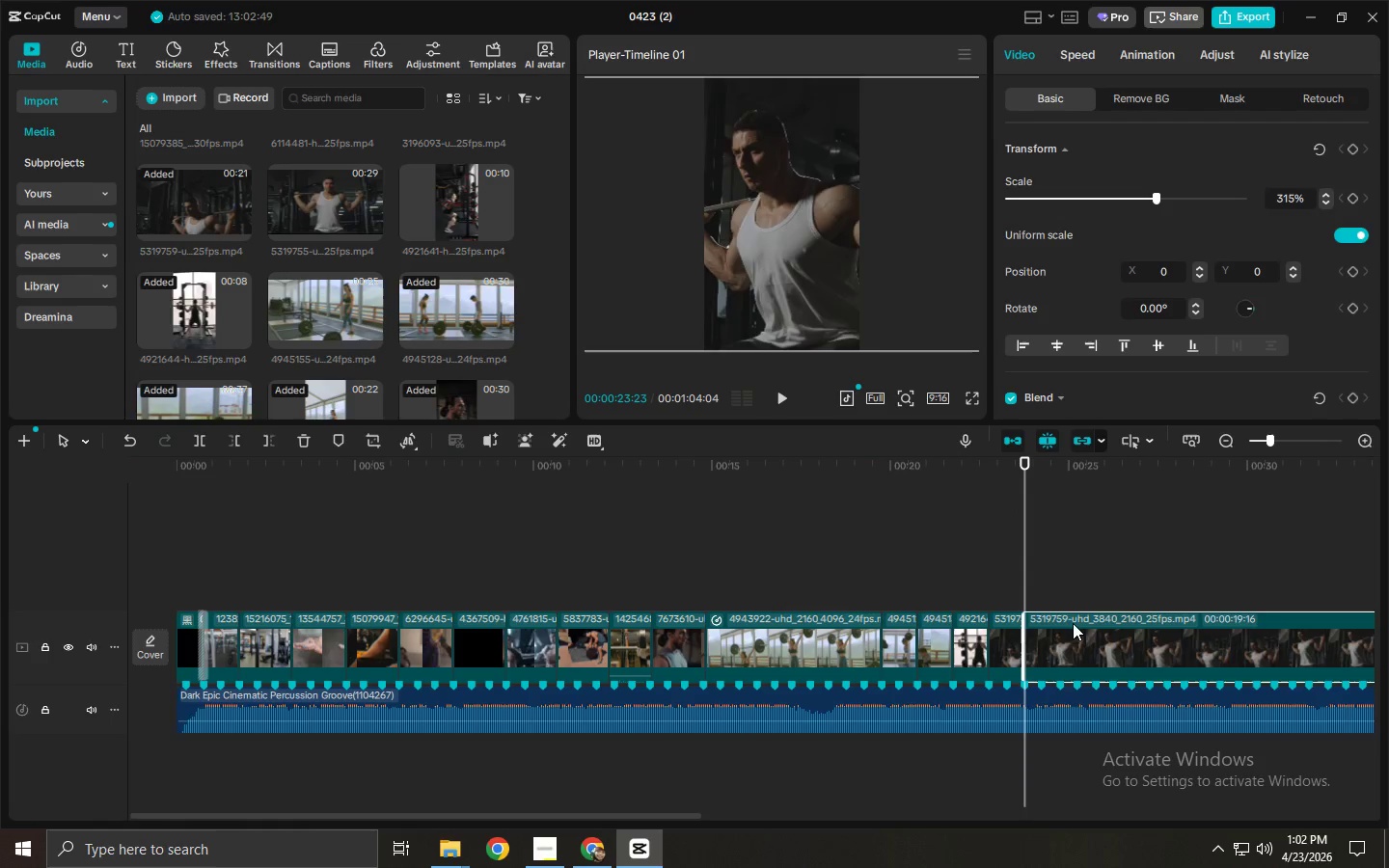 
key(Delete)
 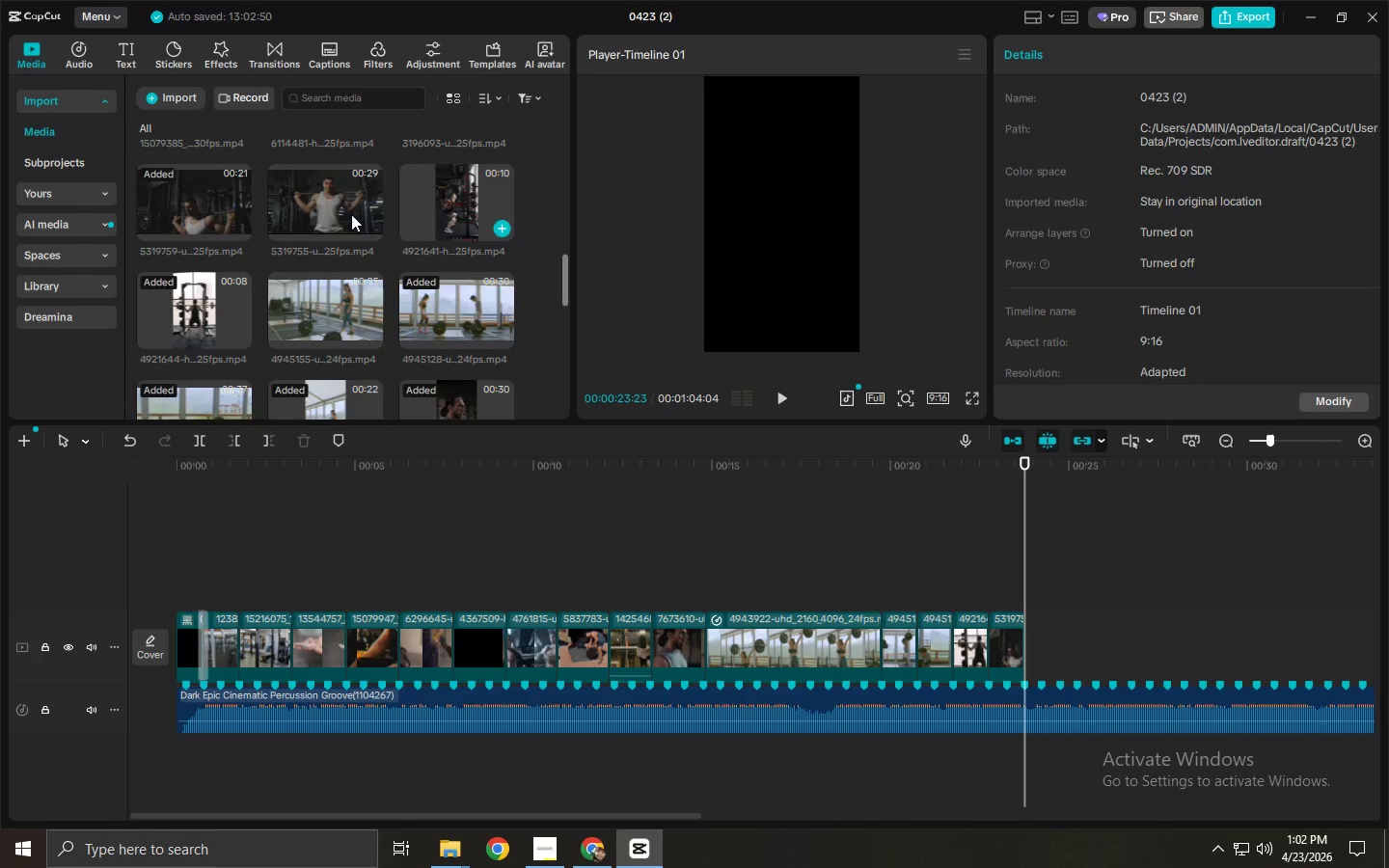 
left_click_drag(start_coordinate=[340, 204], to_coordinate=[1045, 637])
 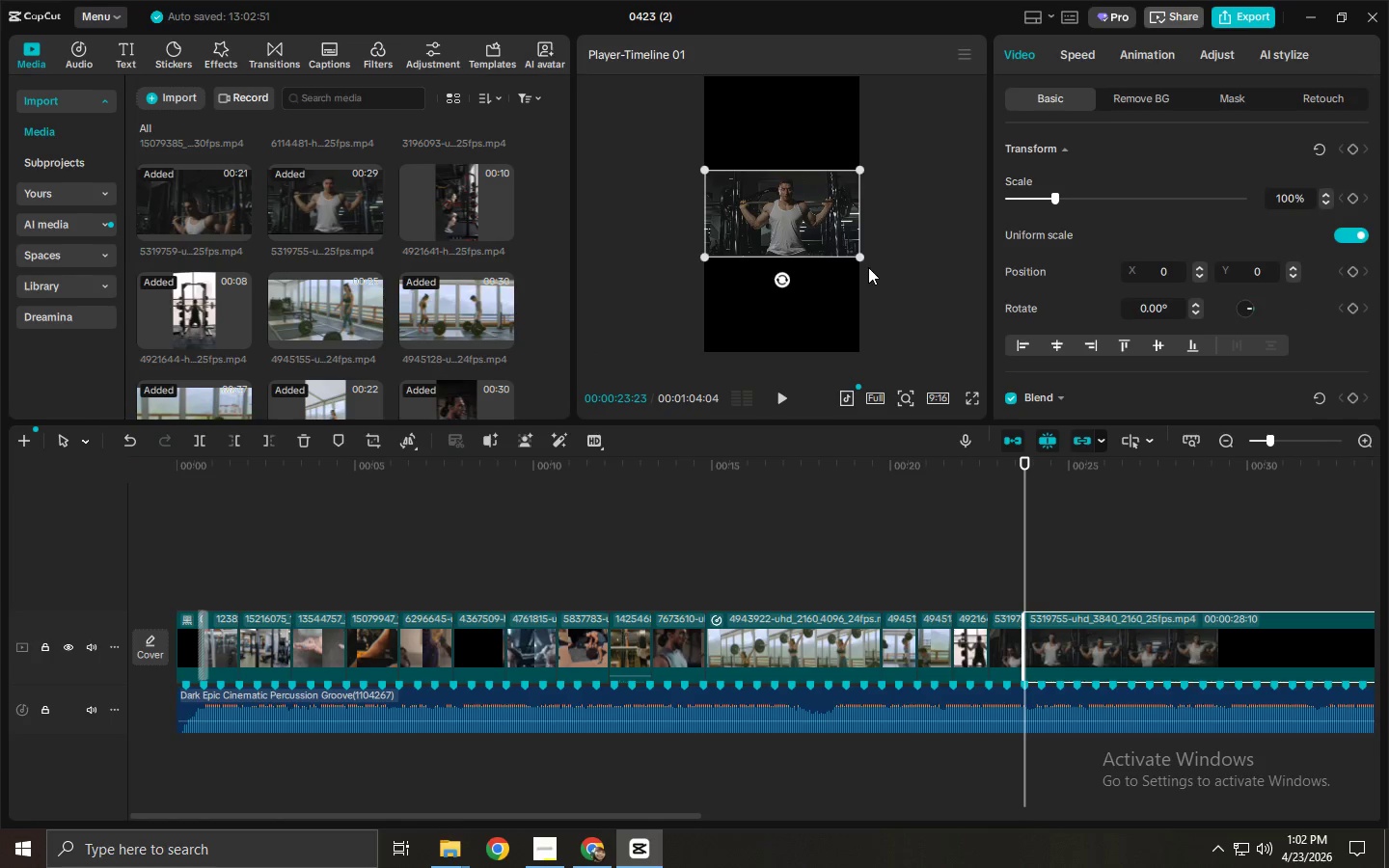 
left_click_drag(start_coordinate=[860, 260], to_coordinate=[1081, 464])
 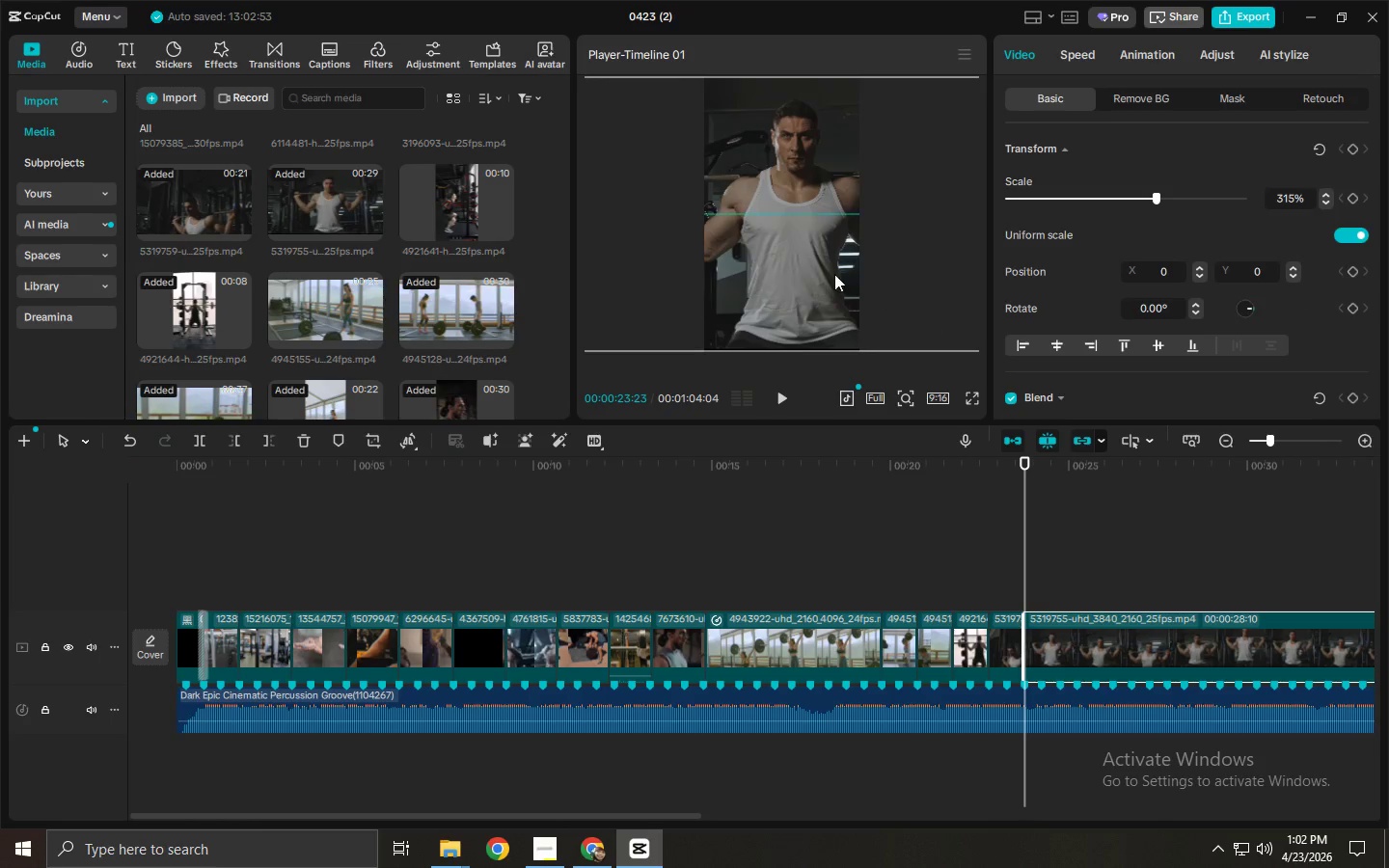 
left_click_drag(start_coordinate=[855, 279], to_coordinate=[830, 274])
 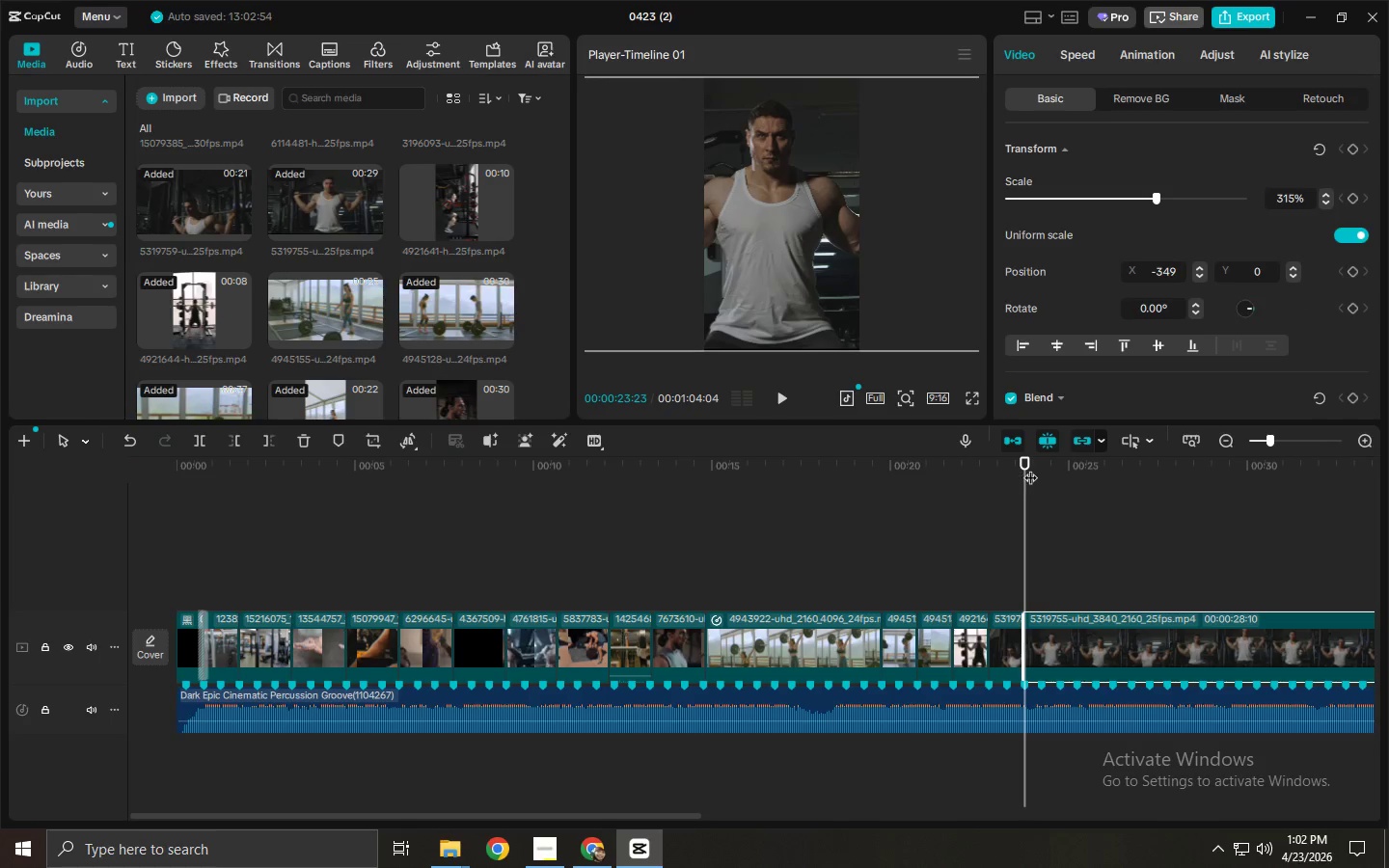 
left_click_drag(start_coordinate=[1030, 467], to_coordinate=[1058, 472])
 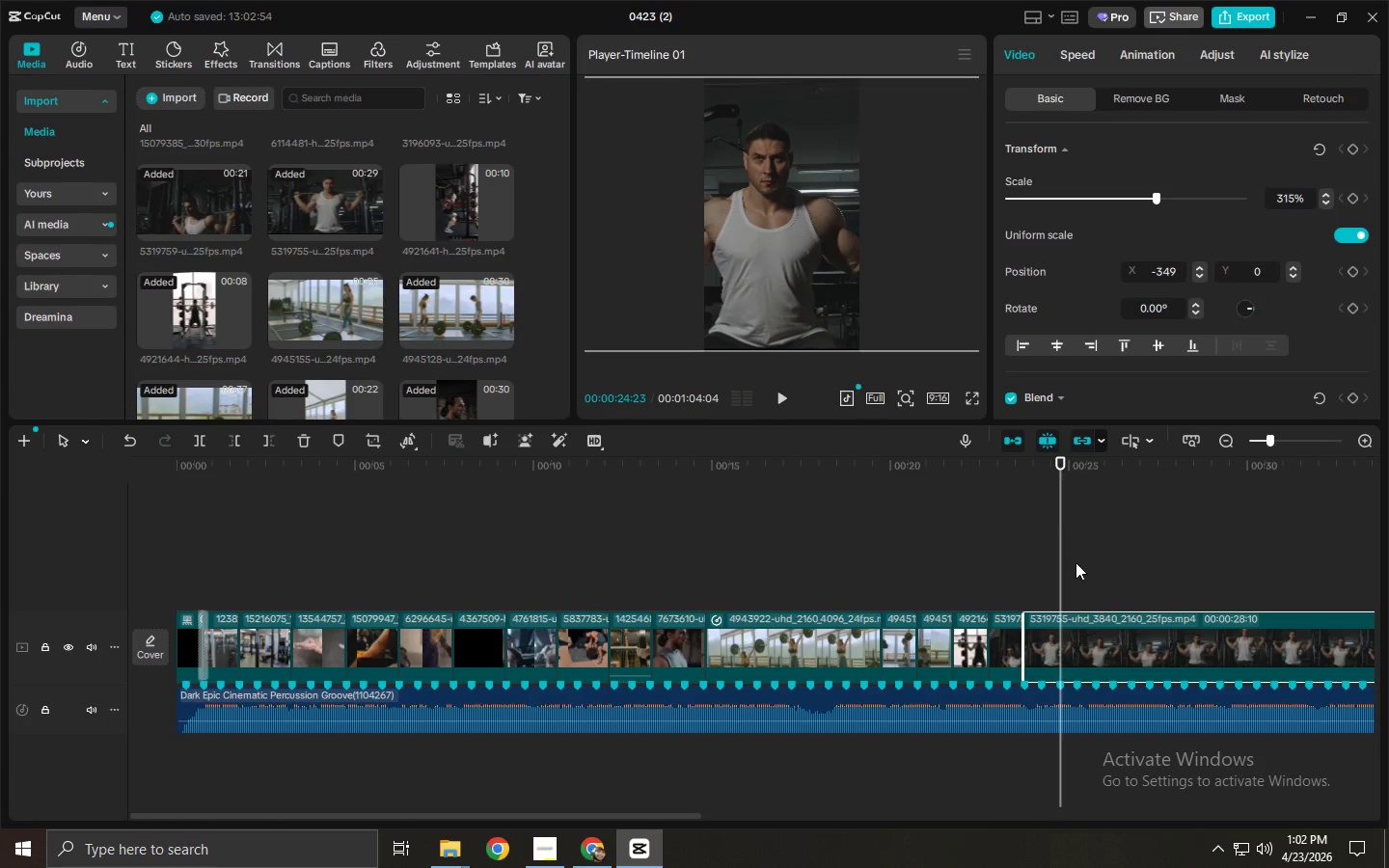 
key(Control+ControlLeft)
 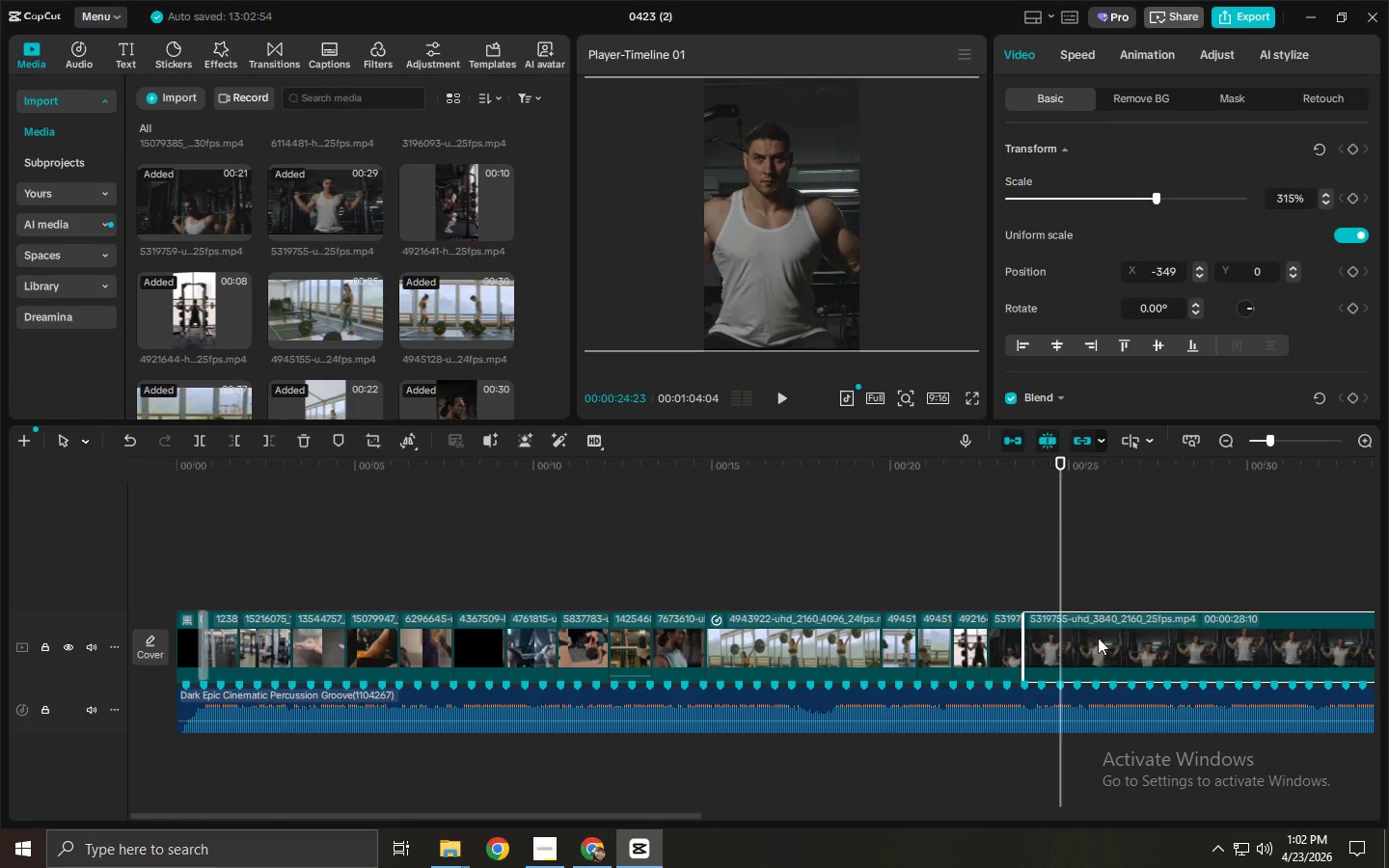 
key(Control+B)
 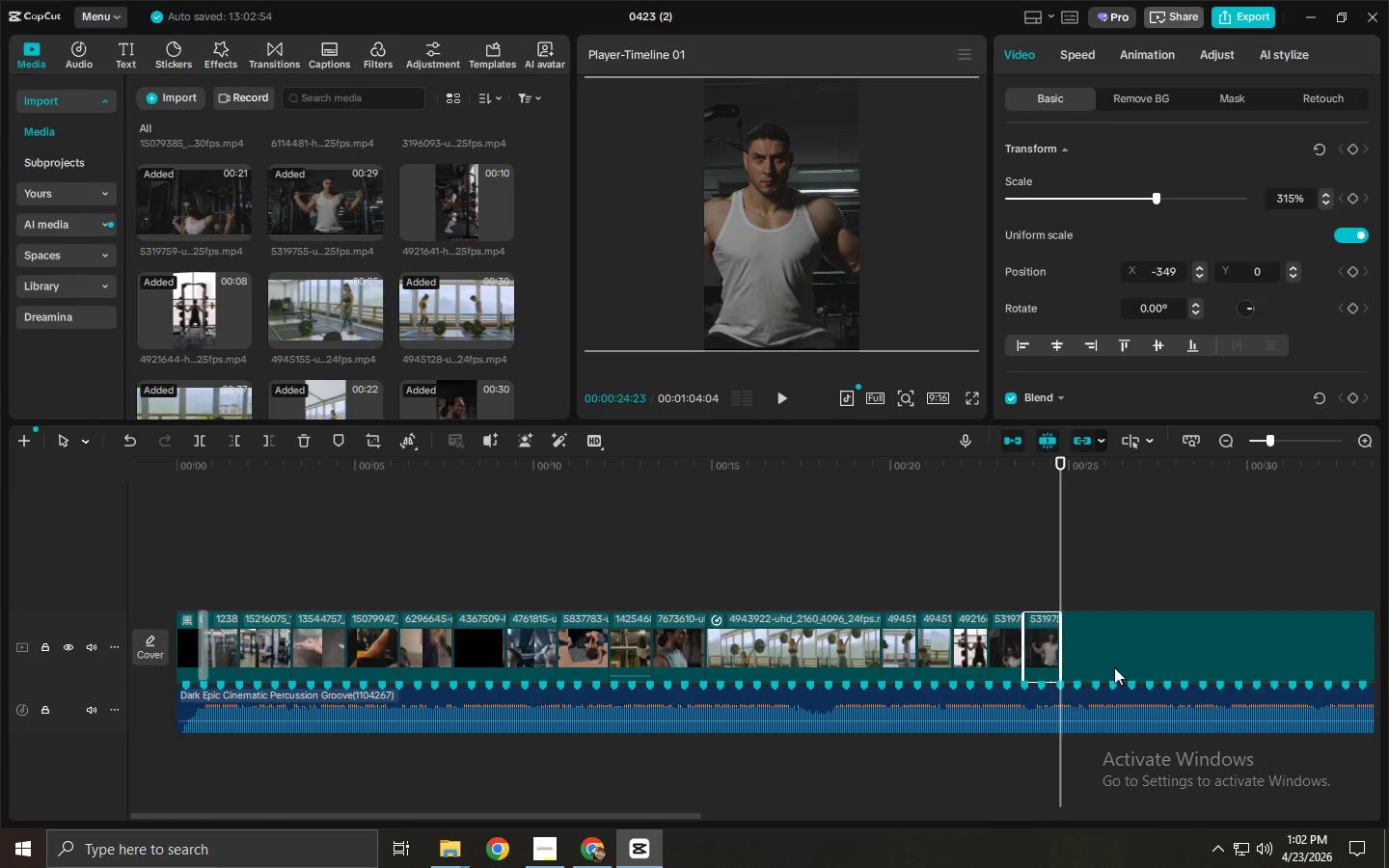 
left_click([1115, 667])
 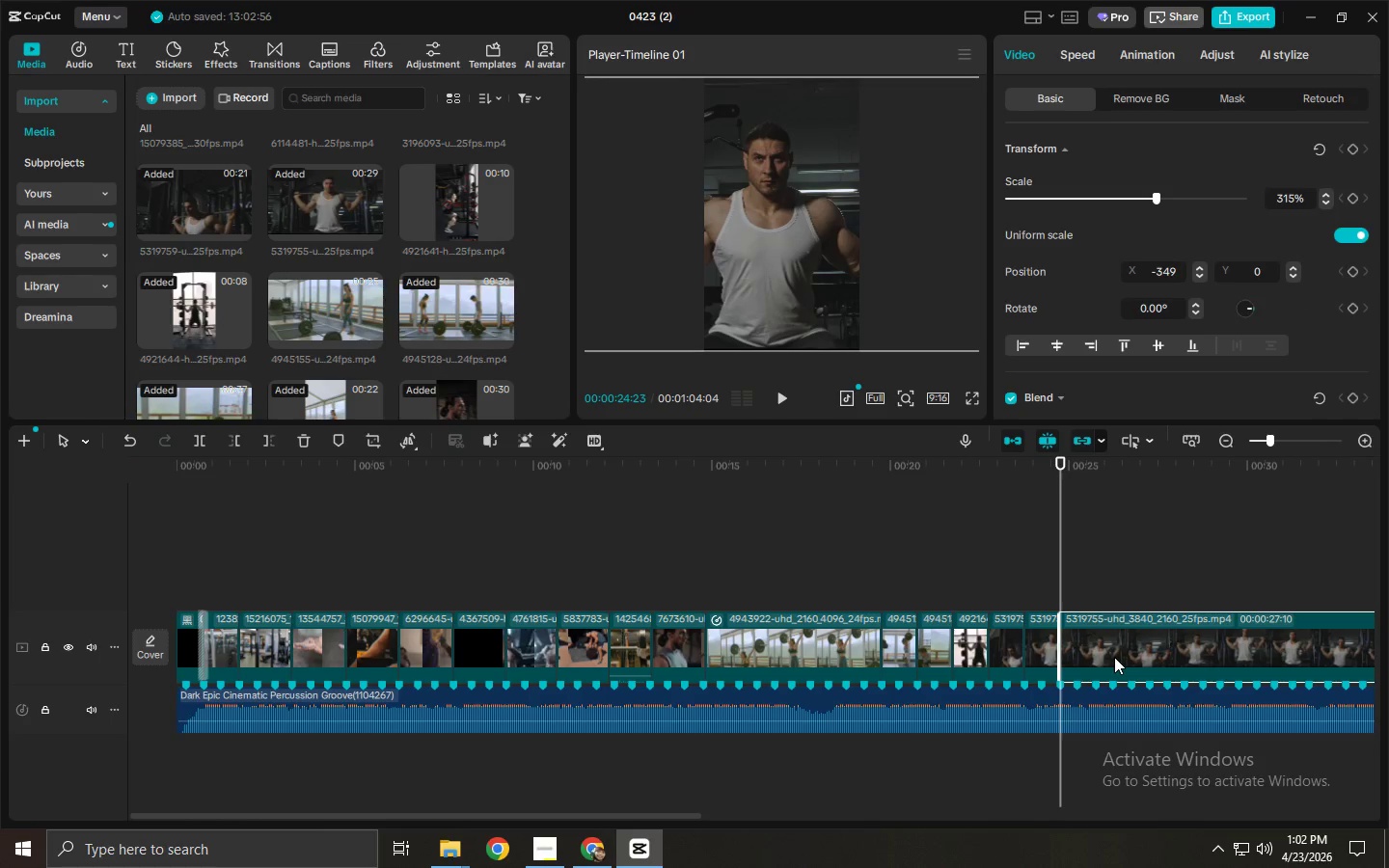 
key(Delete)
 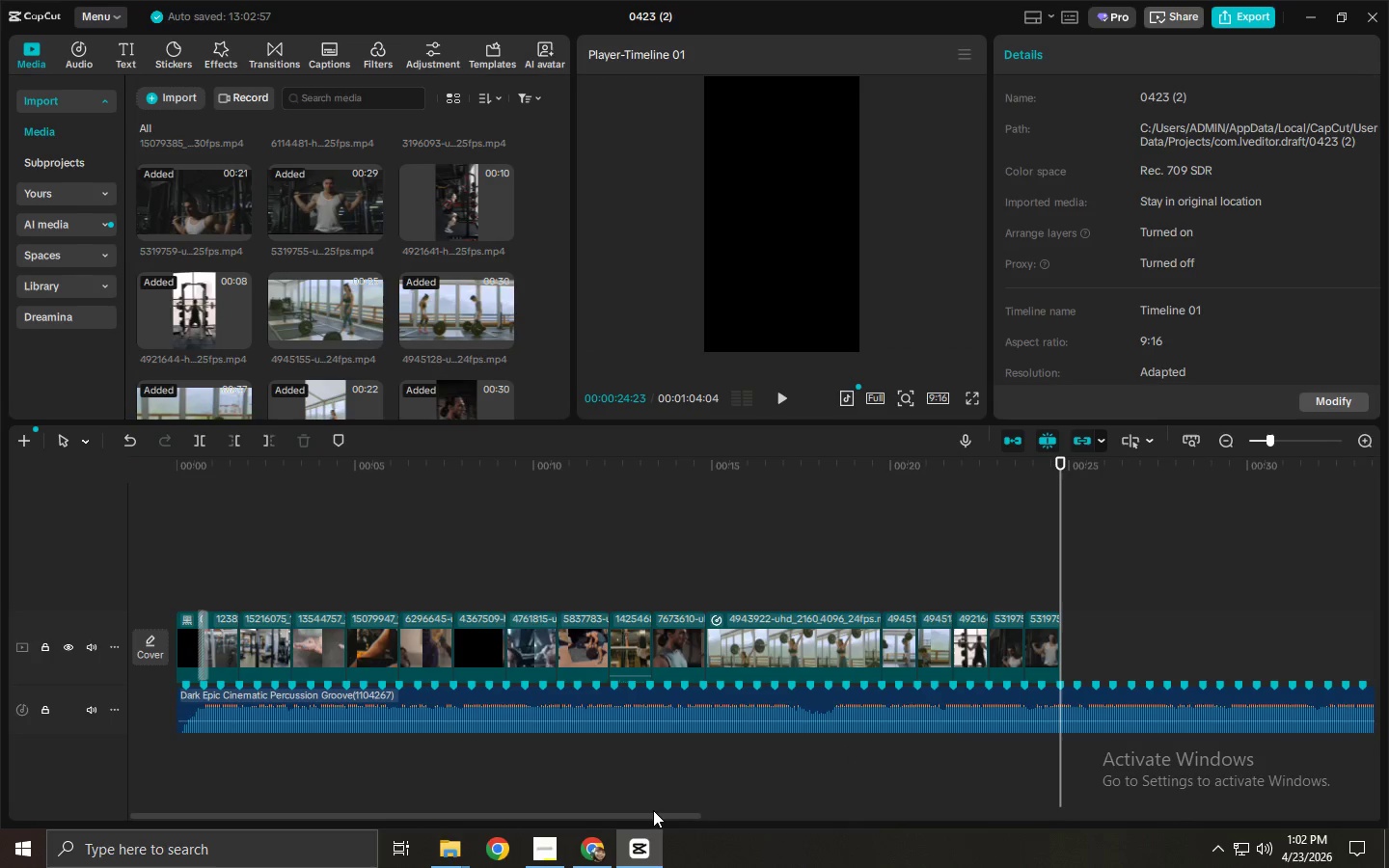 
left_click_drag(start_coordinate=[658, 812], to_coordinate=[741, 819])
 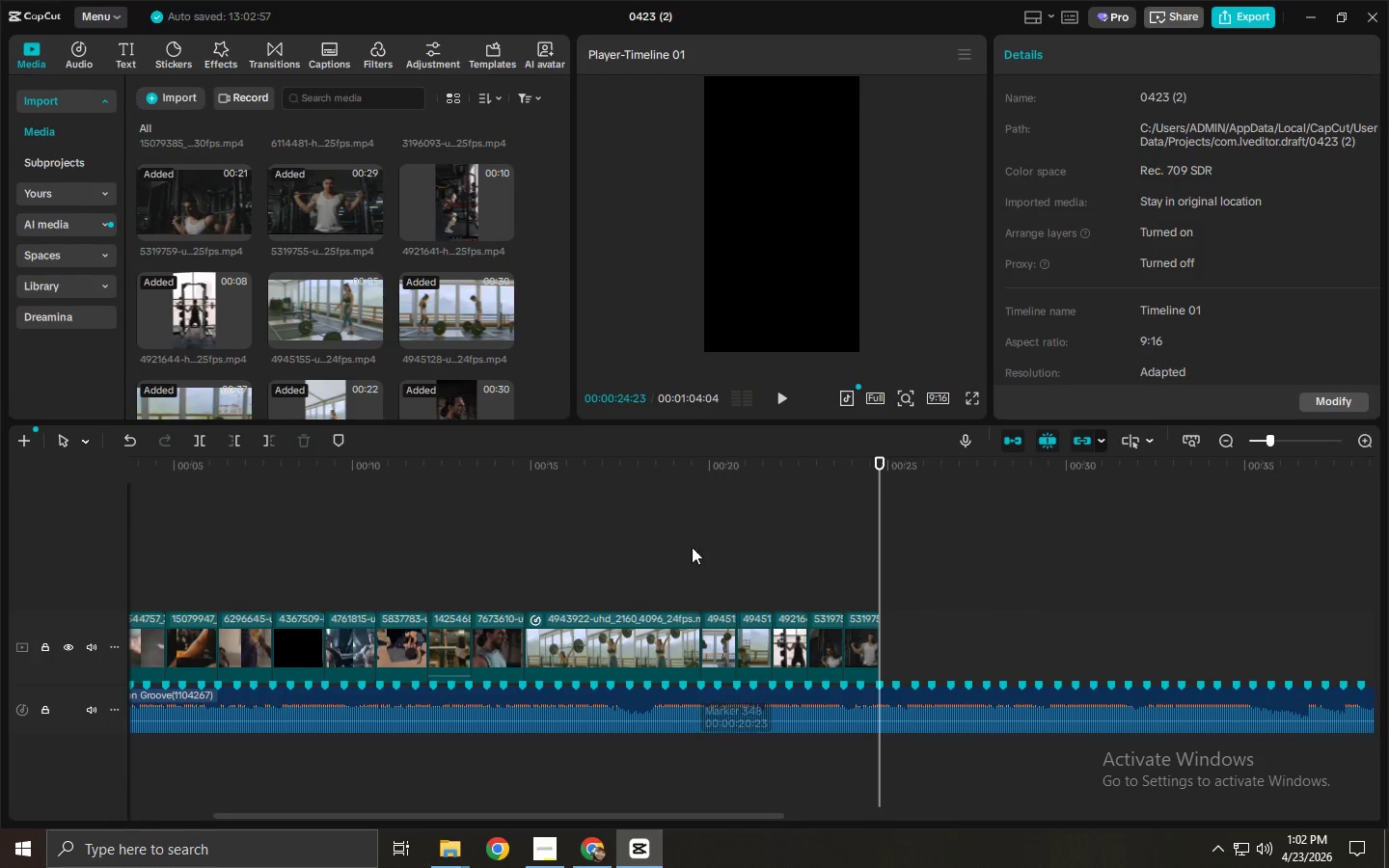 
left_click([726, 488])
 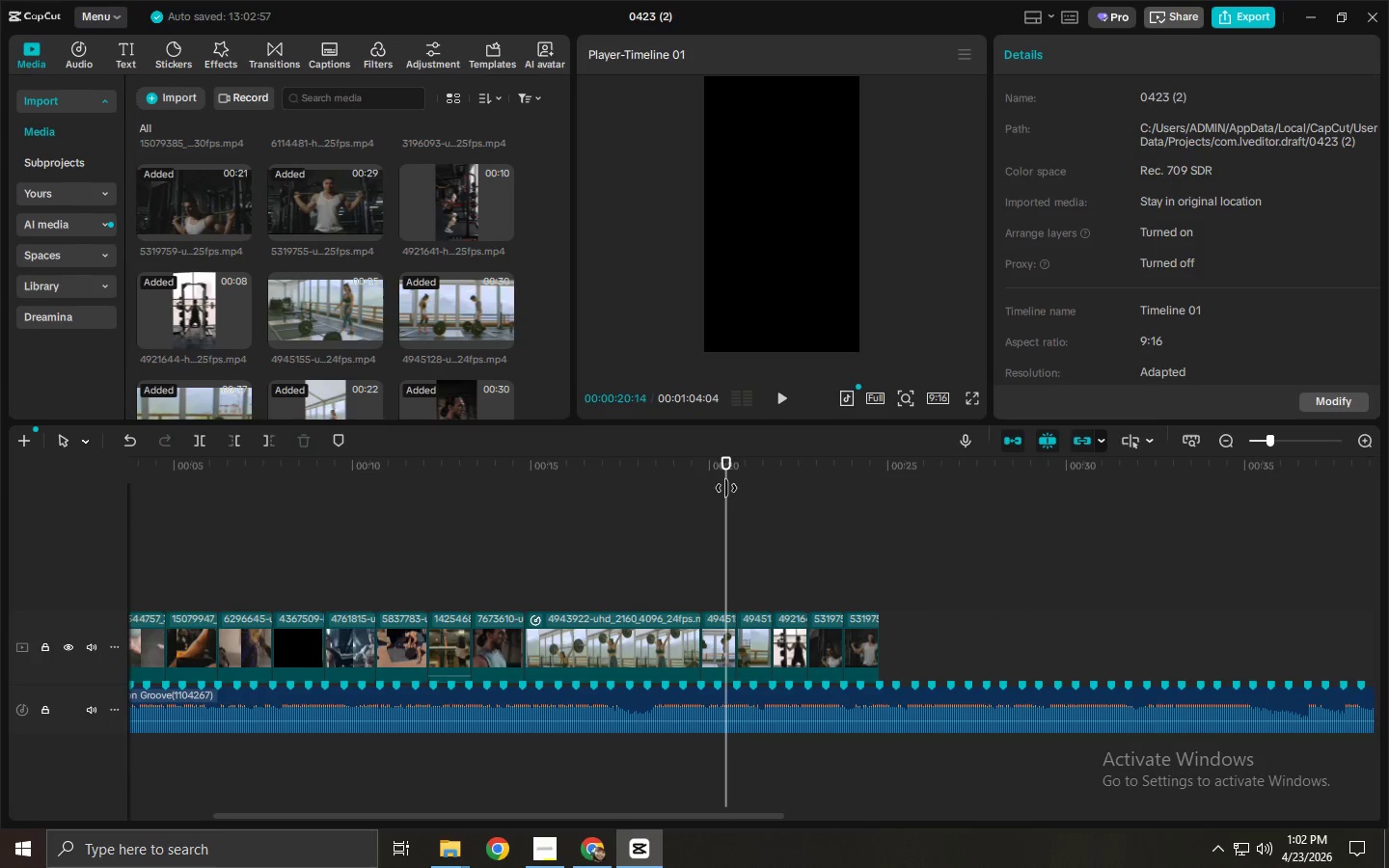 
key(Space)
 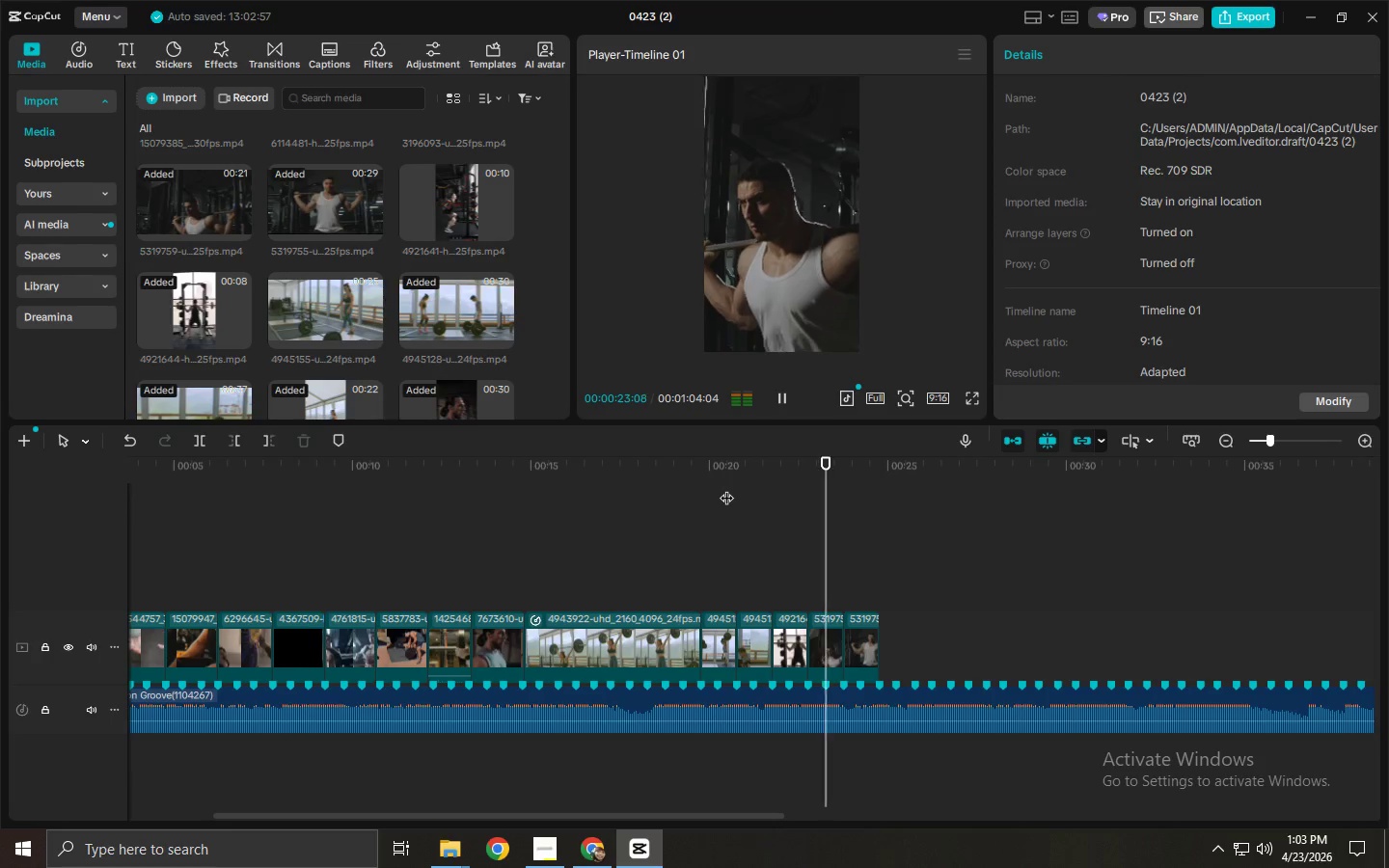 
key(Space)
 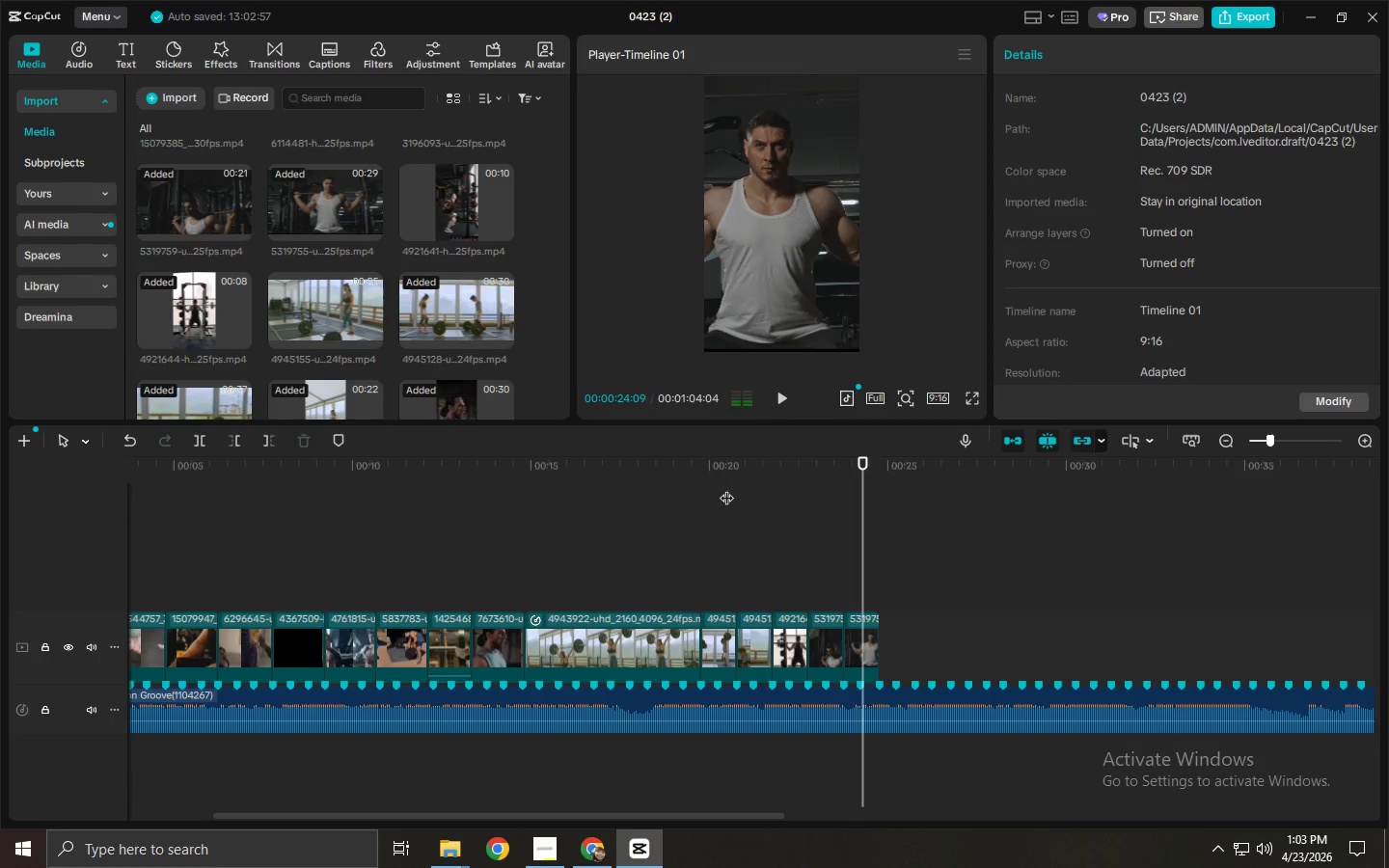 
key(Space)
 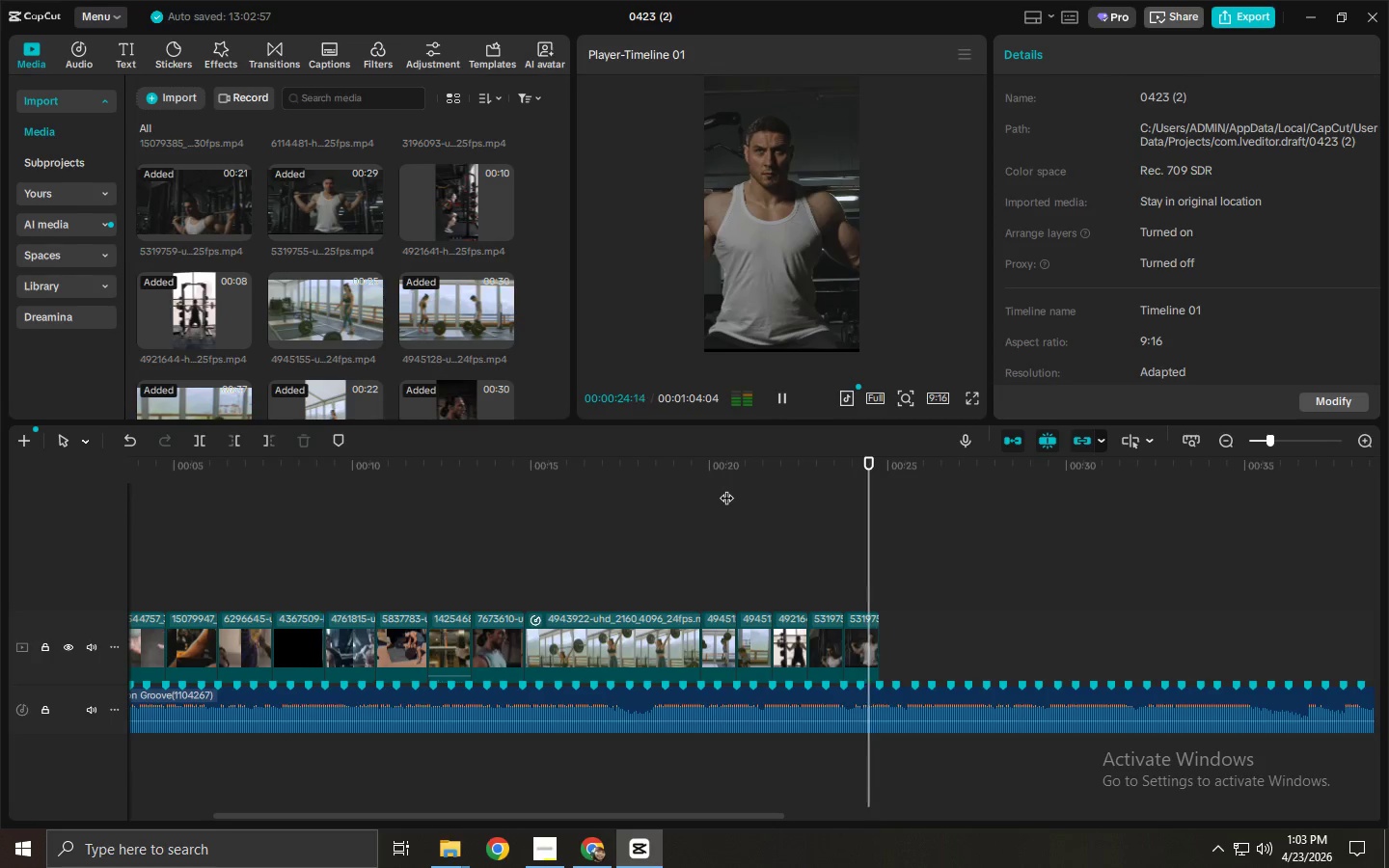 
key(Space)
 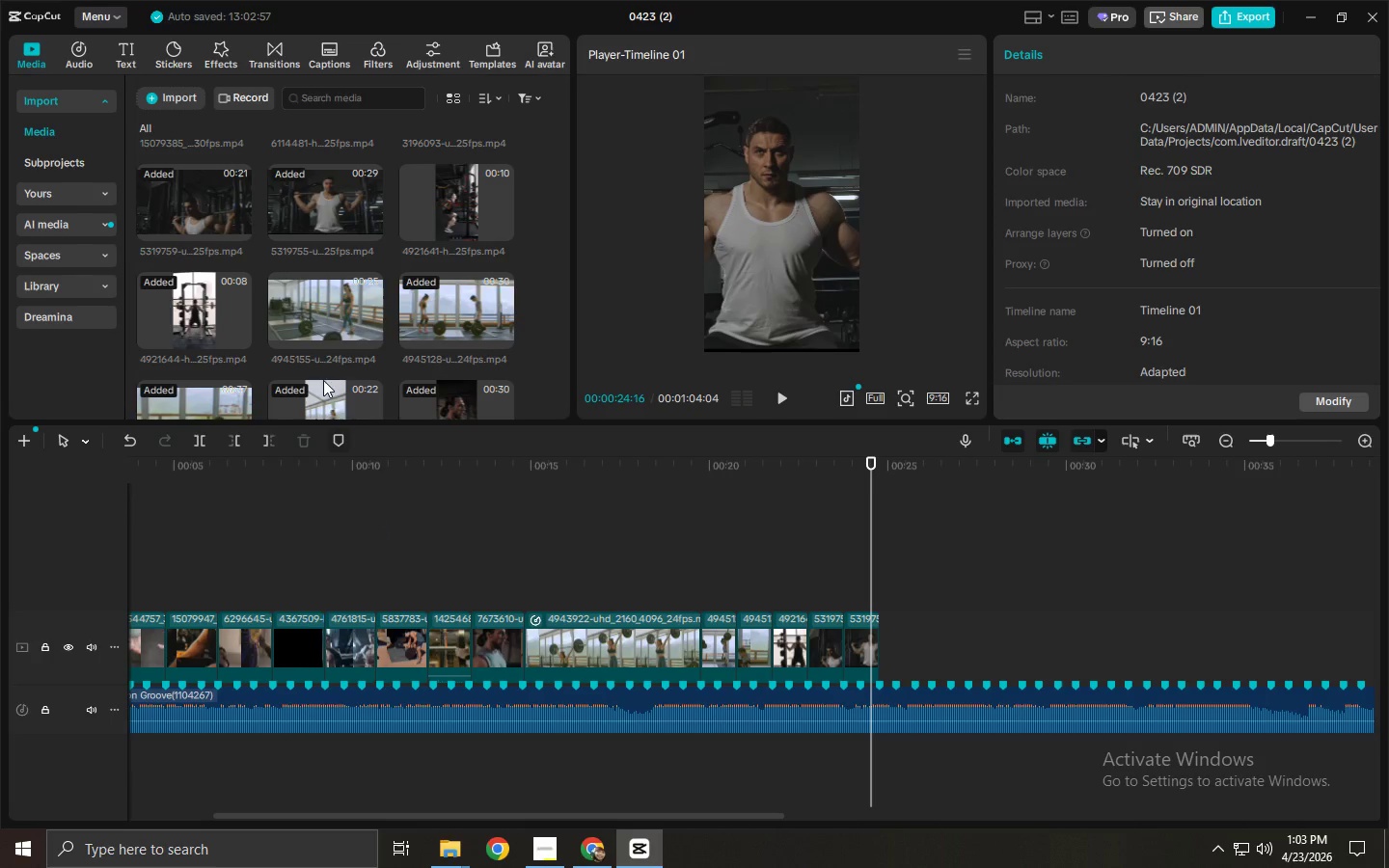 
scroll: coordinate [373, 388], scroll_direction: down, amount: 3.0
 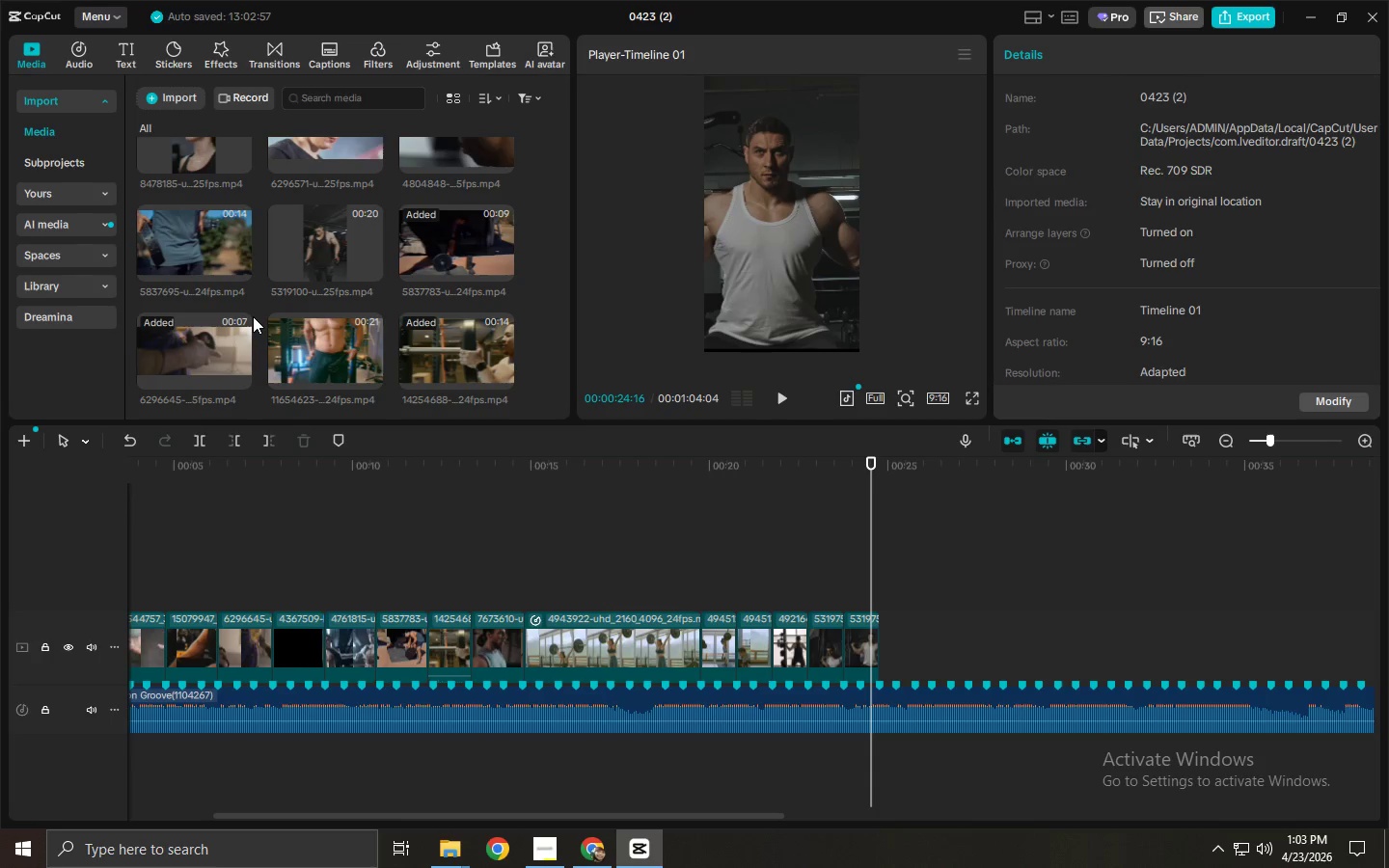 
wait(19.88)
 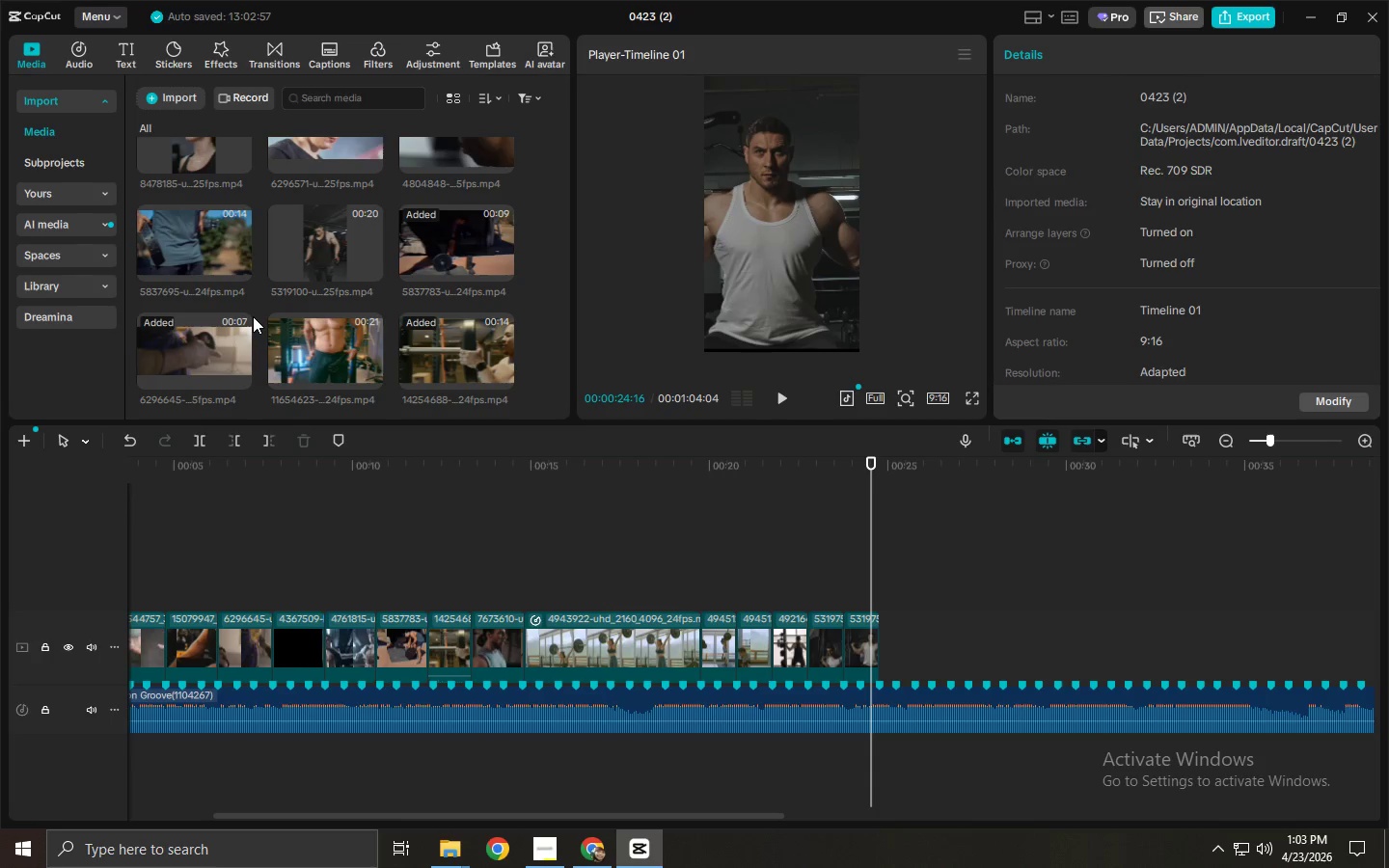 
key(Space)
 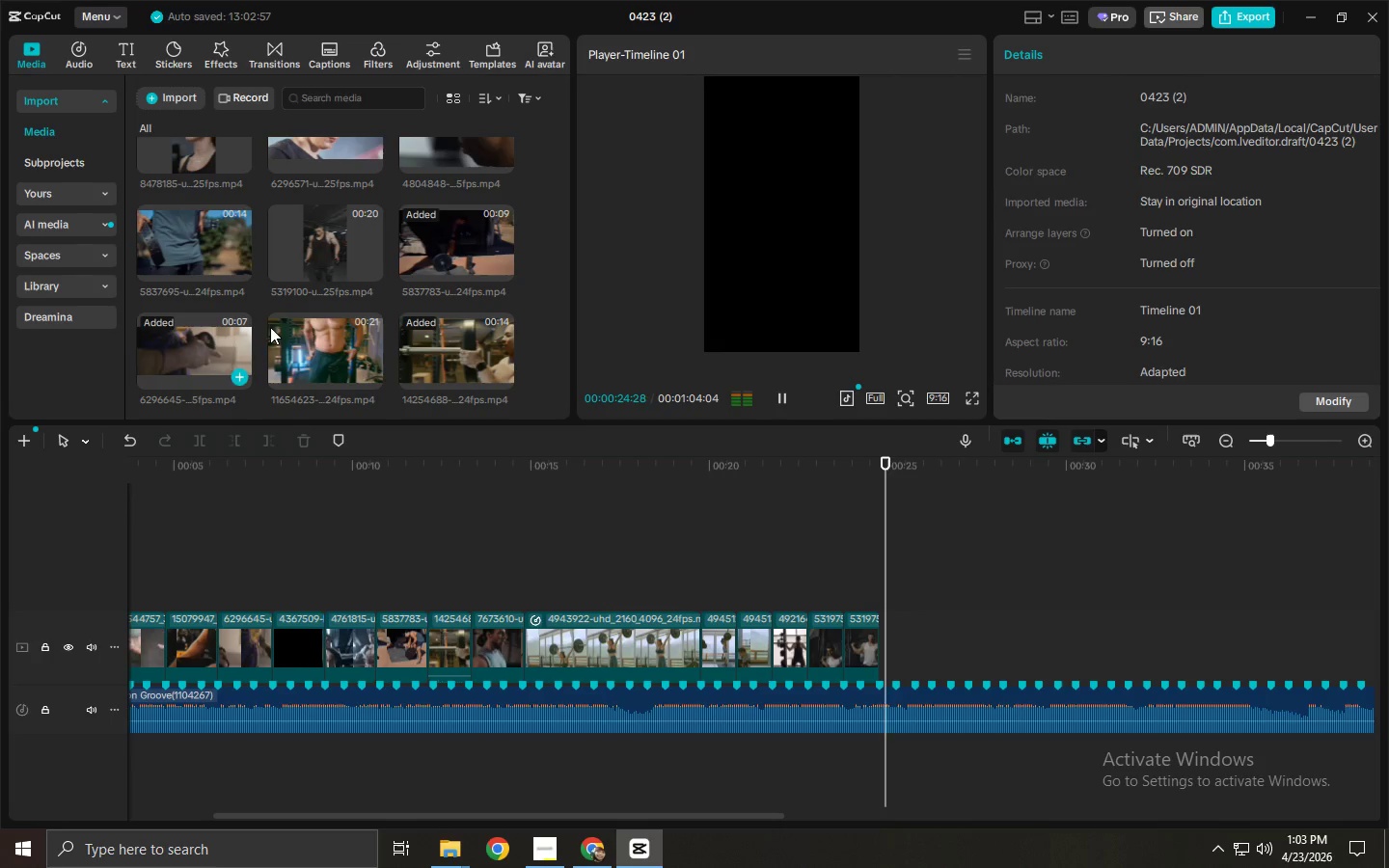 
key(Space)
 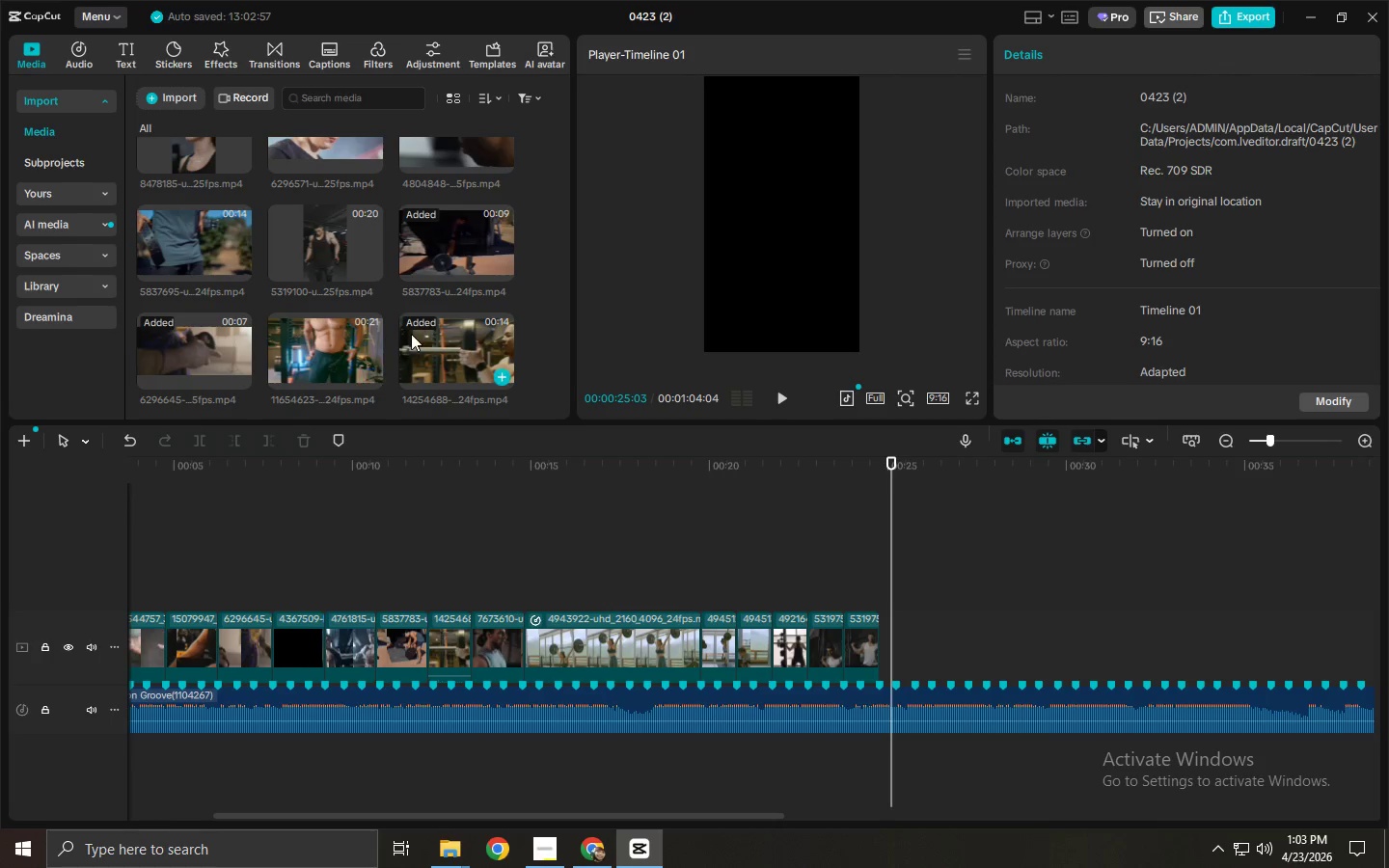 
scroll: coordinate [444, 284], scroll_direction: none, amount: 0.0
 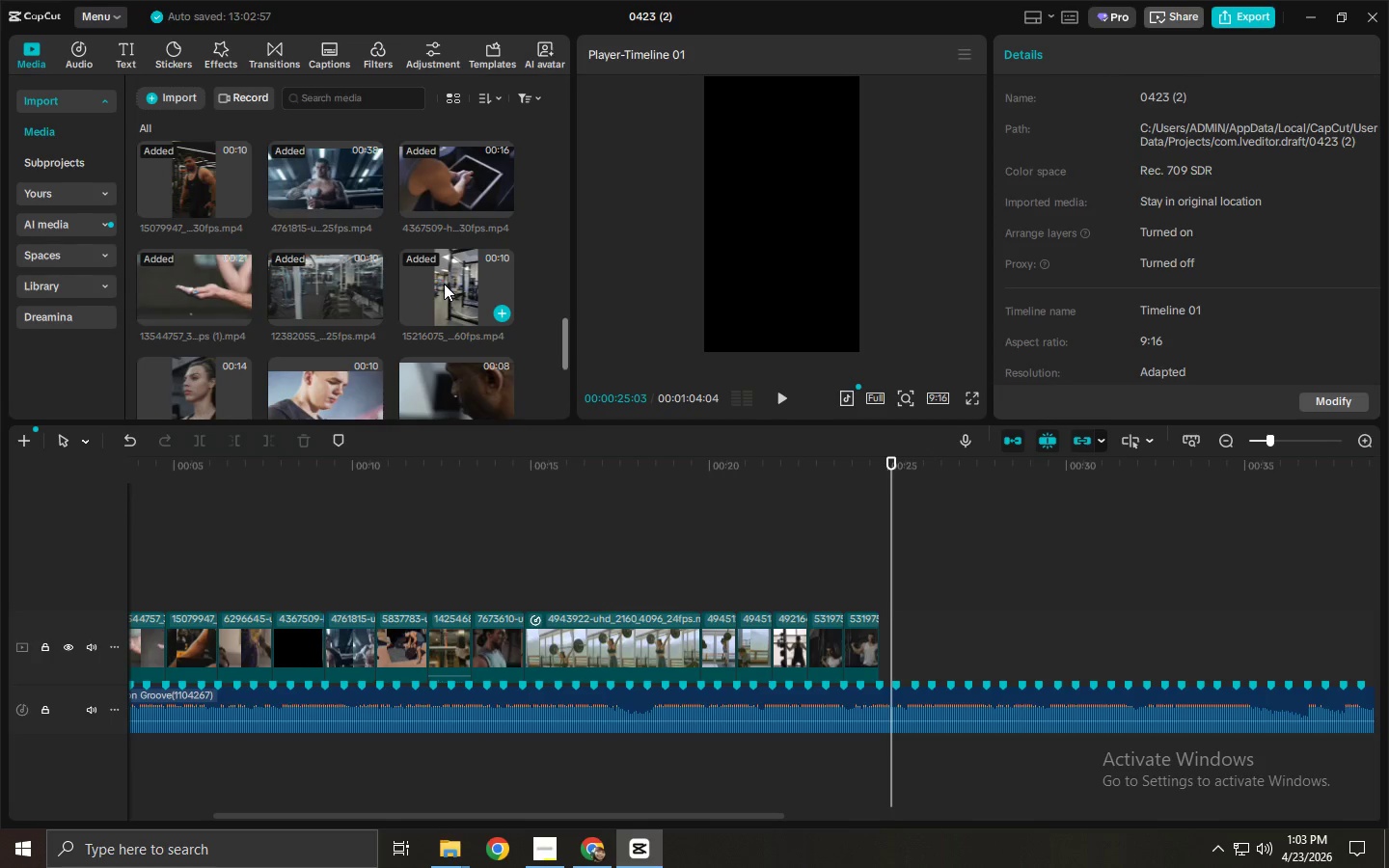 
scroll: coordinate [146, 265], scroll_direction: up, amount: 7.0
 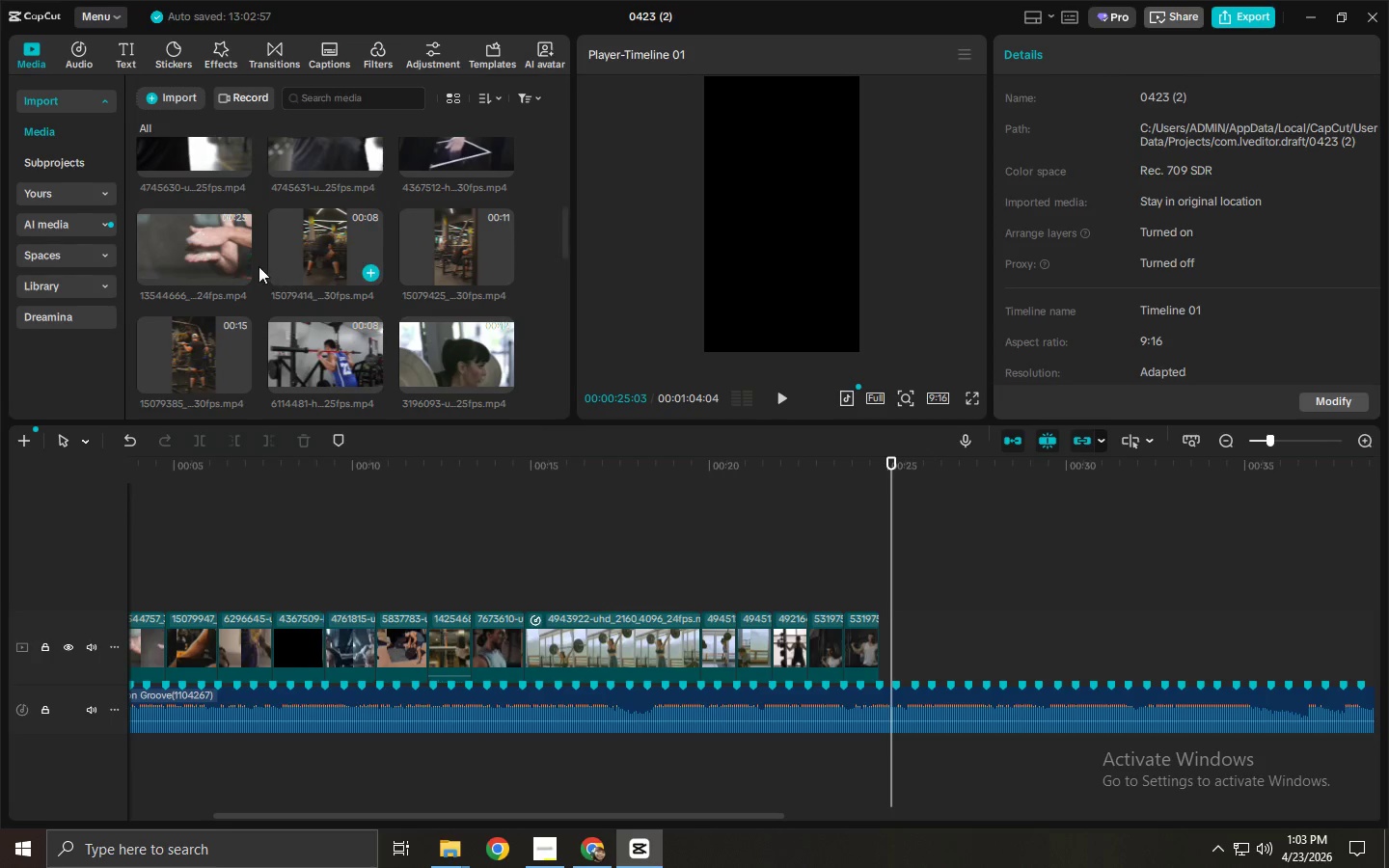 
left_click_drag(start_coordinate=[167, 235], to_coordinate=[186, 236])
 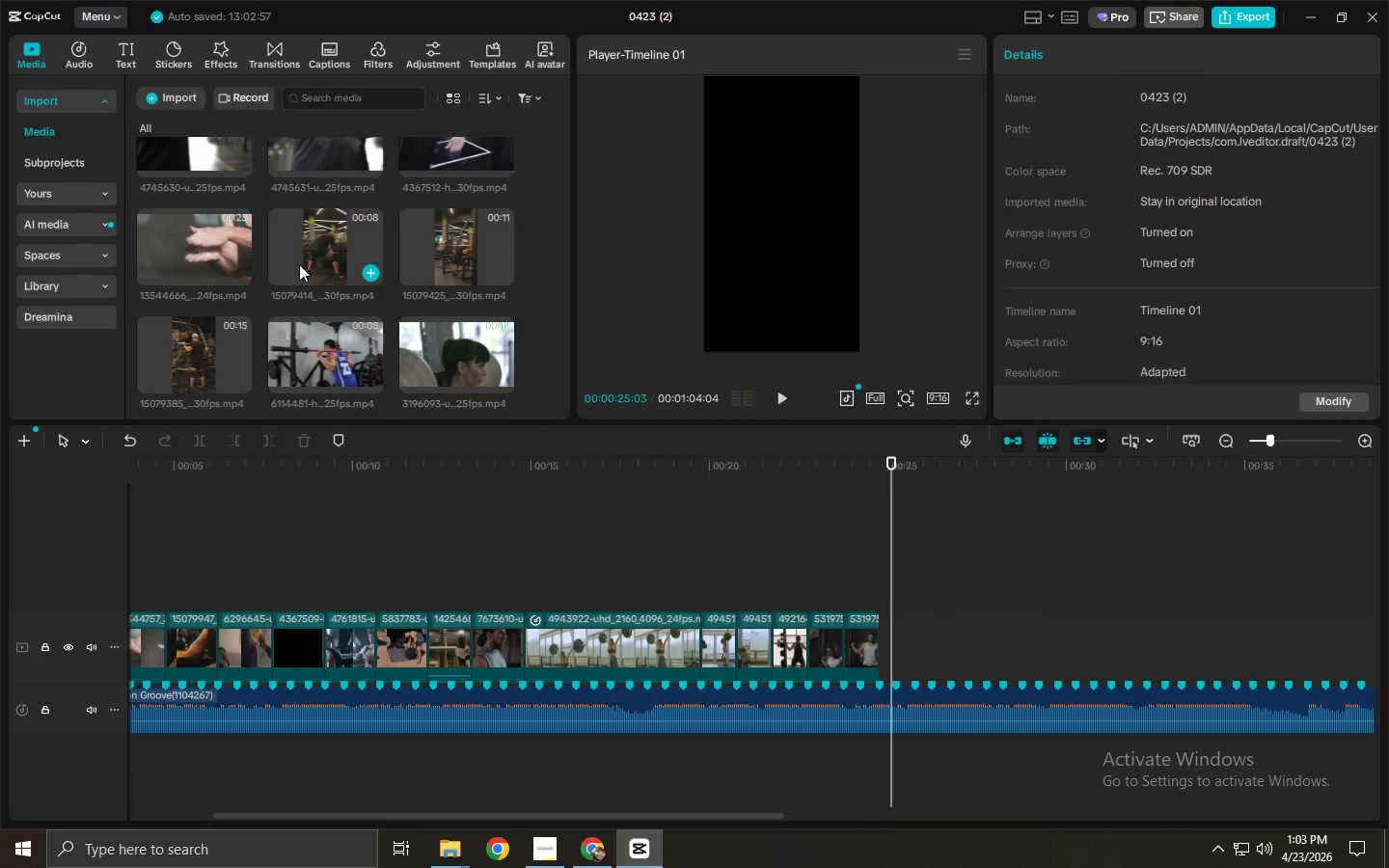 
left_click_drag(start_coordinate=[303, 246], to_coordinate=[889, 649])
 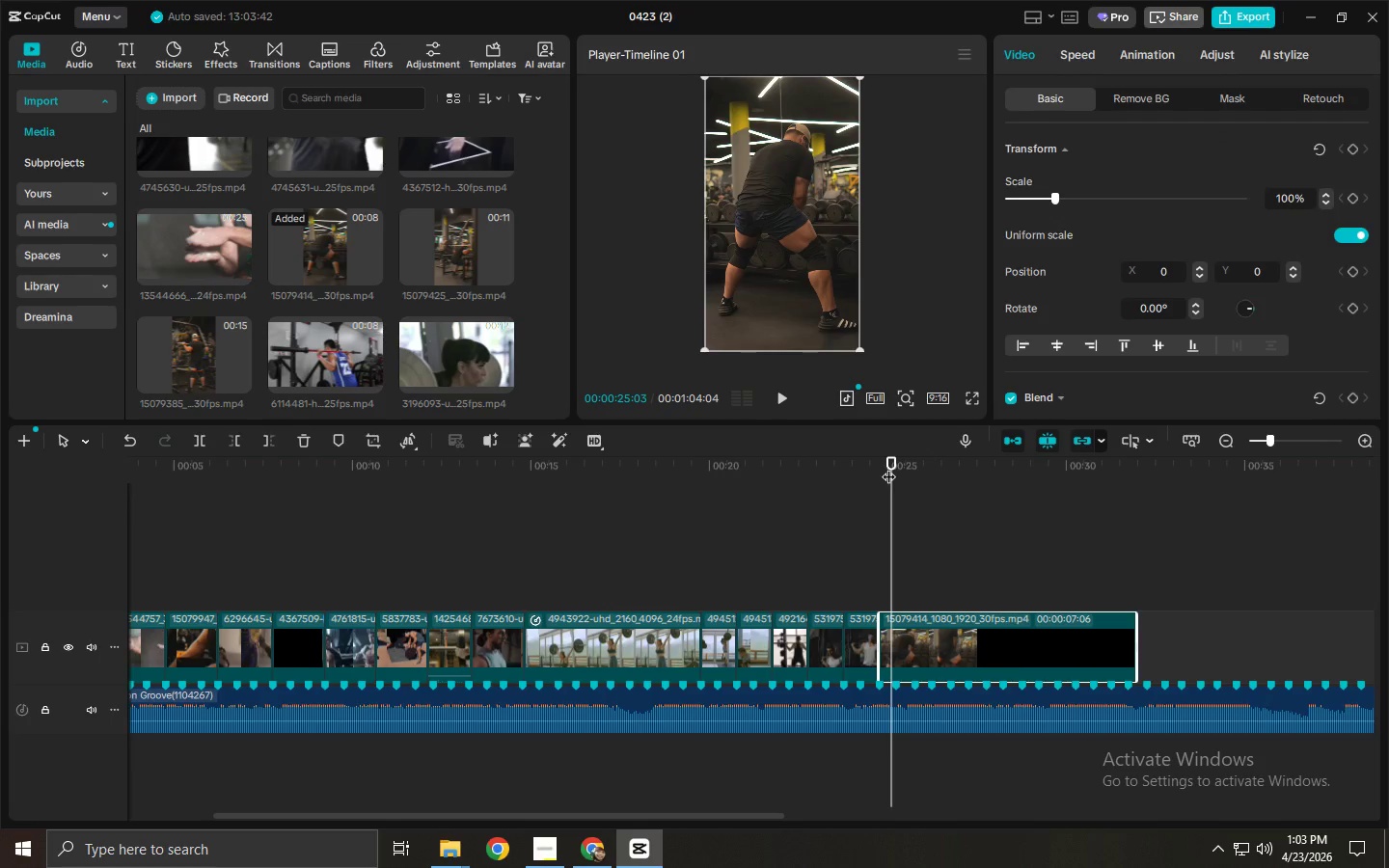 
key(Space)
 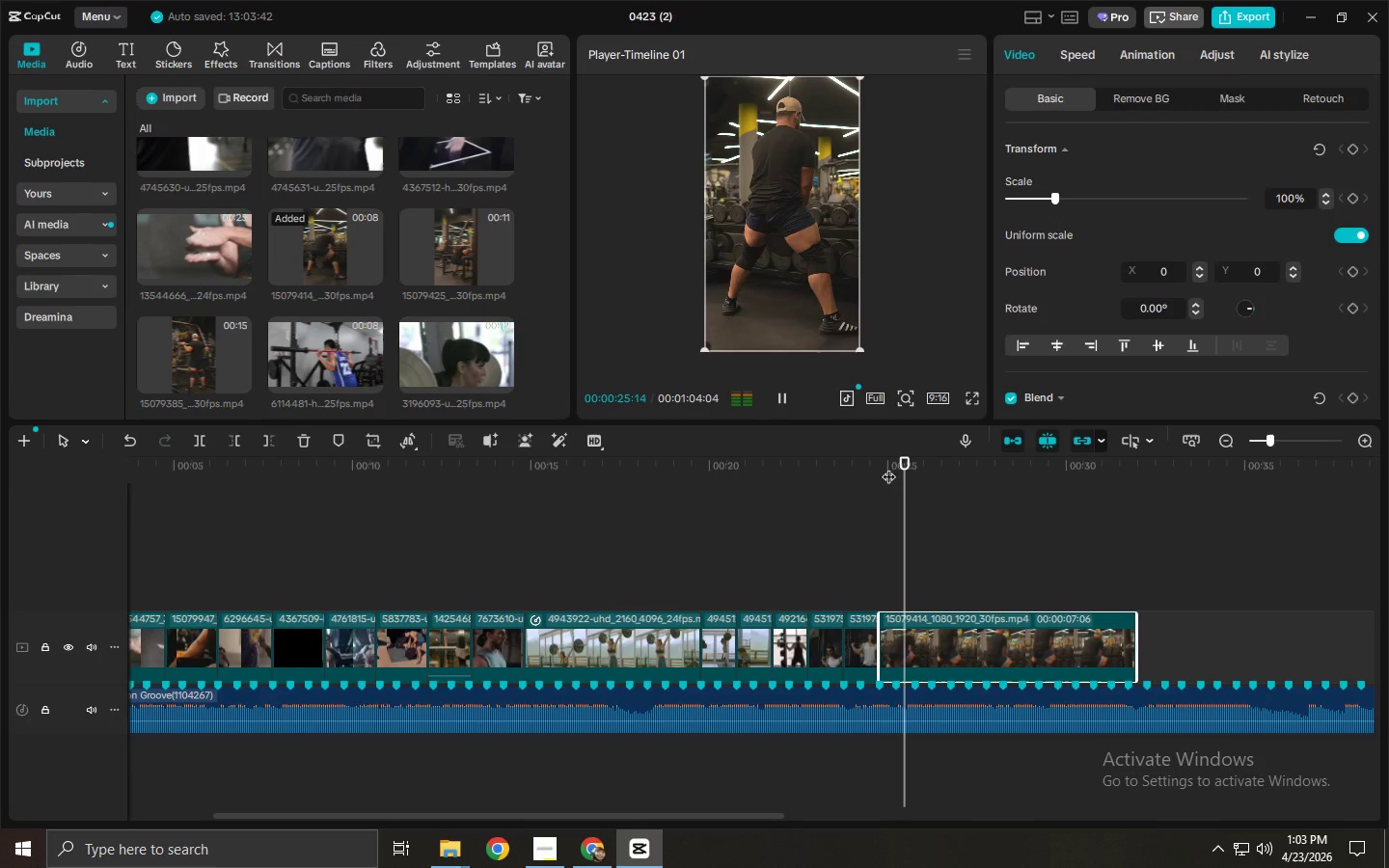 
key(Space)
 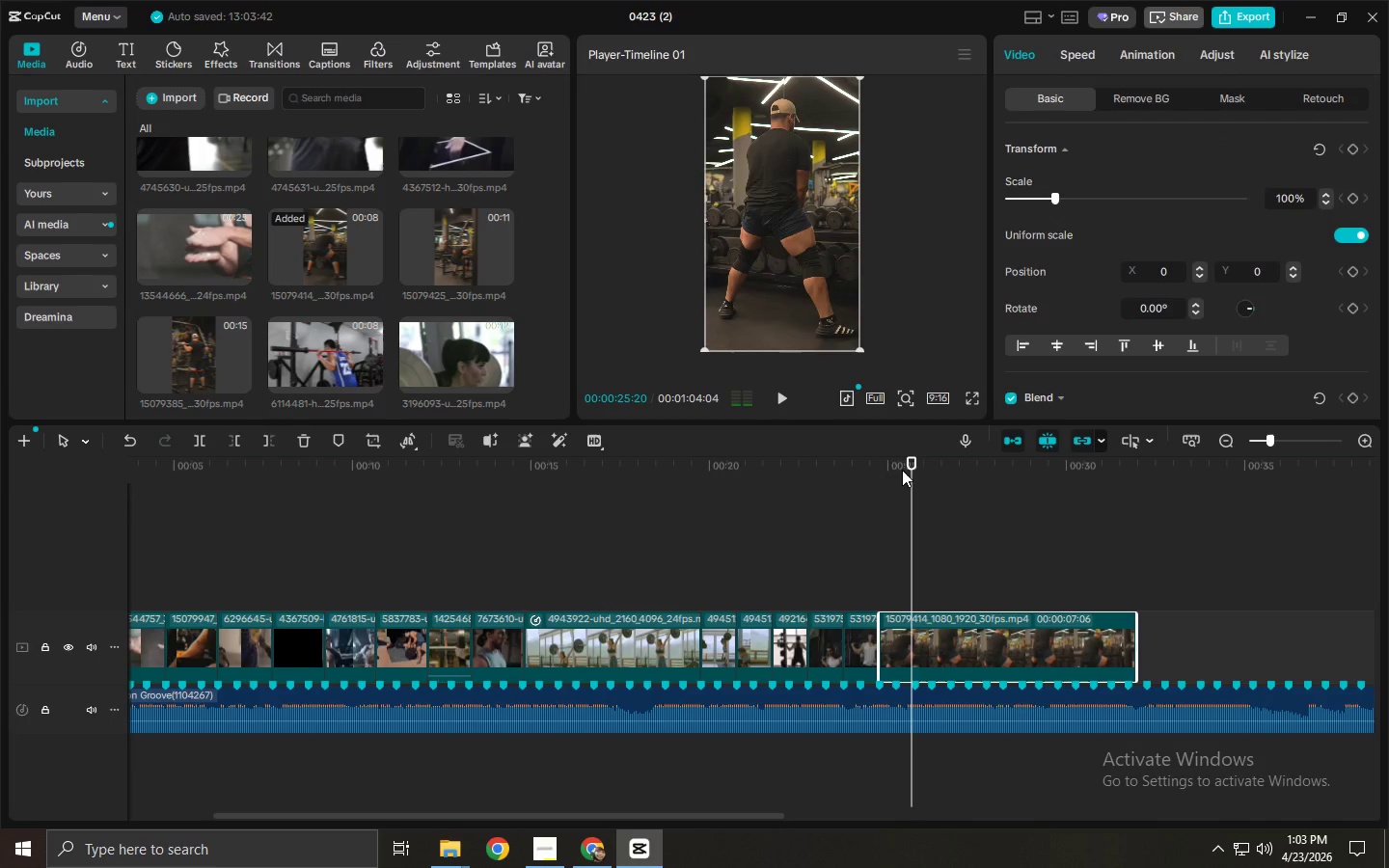 
left_click_drag(start_coordinate=[902, 470], to_coordinate=[918, 475])
 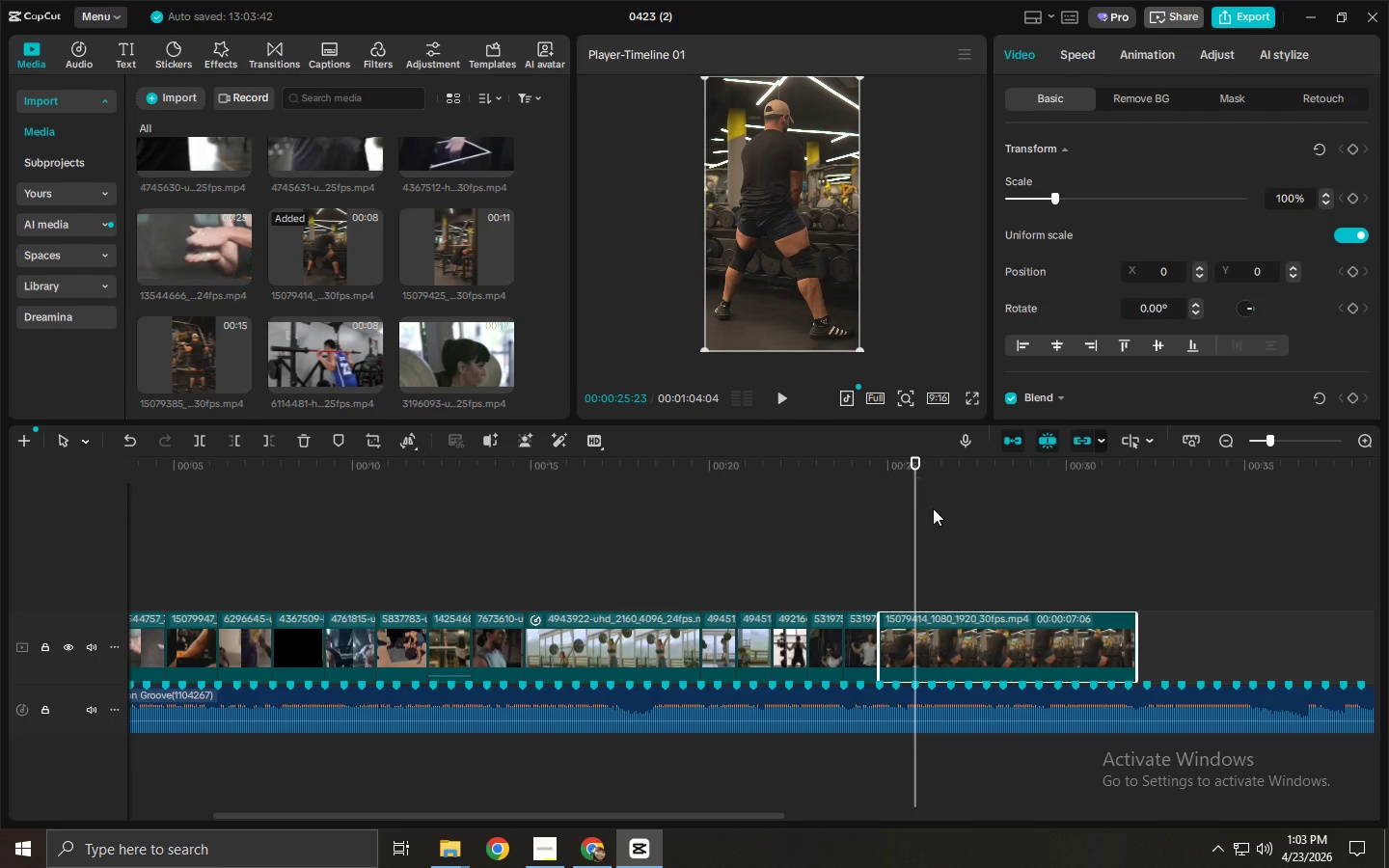 
key(Control+ControlLeft)
 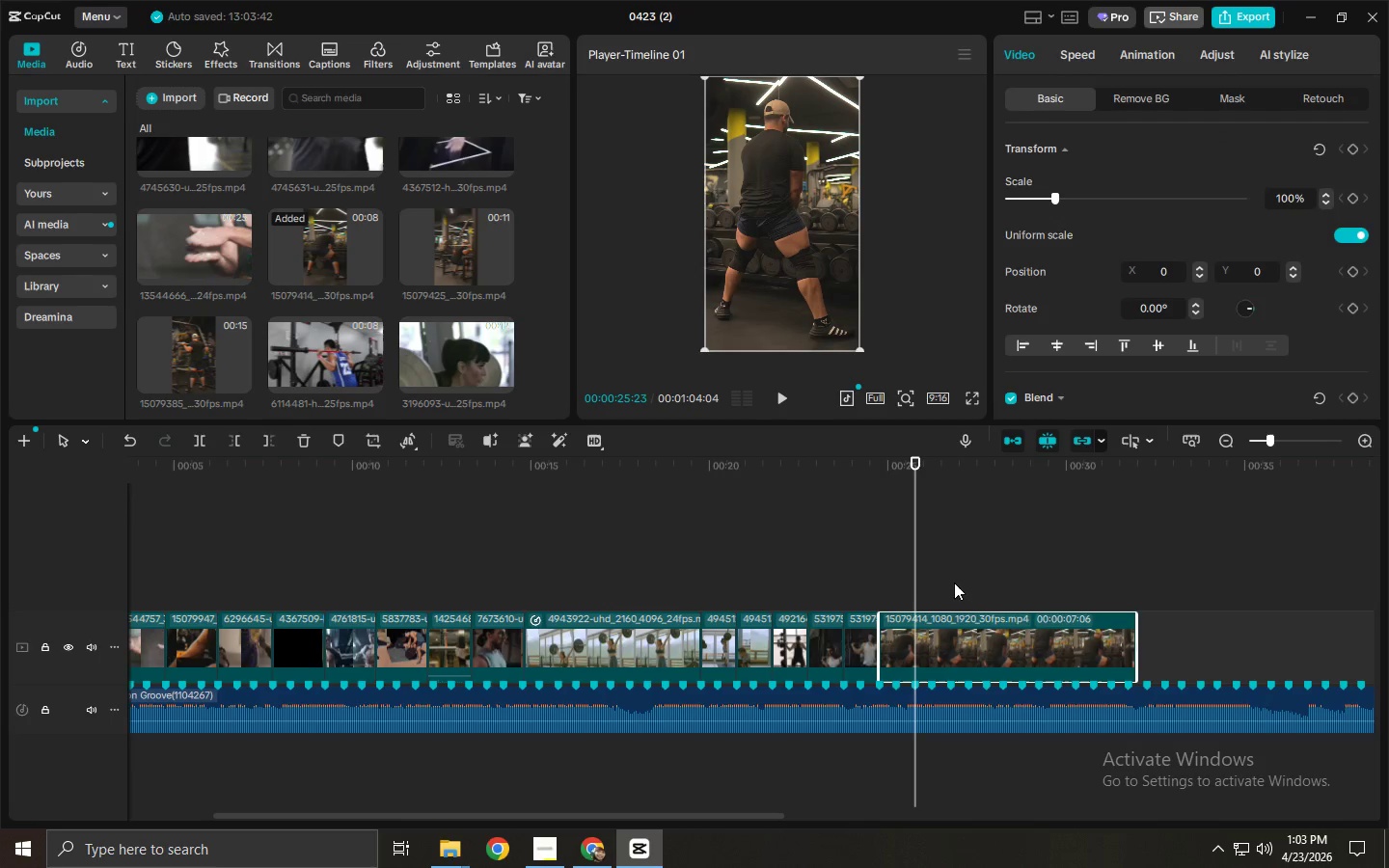 
key(Control+B)
 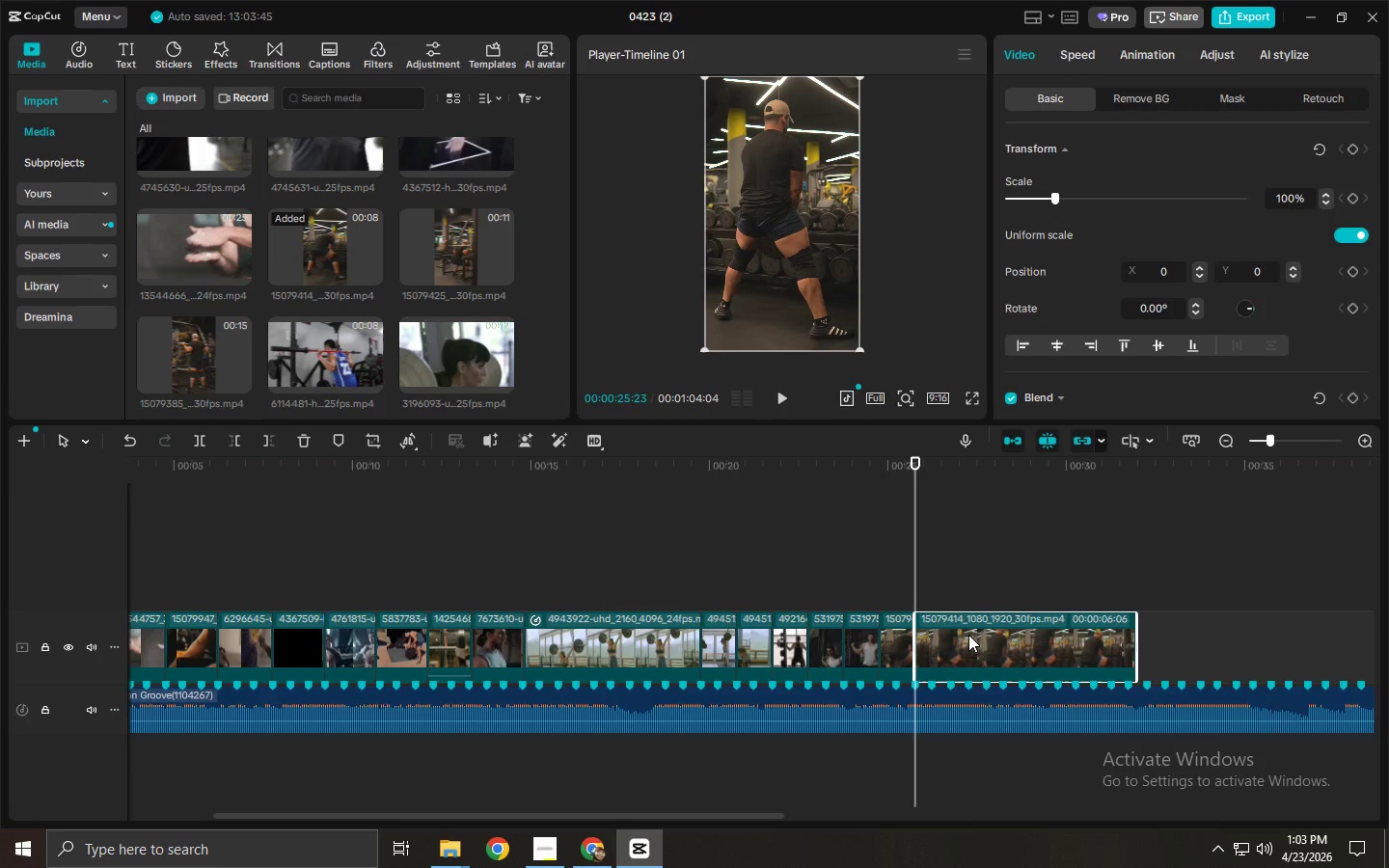 
left_click([968, 635])
 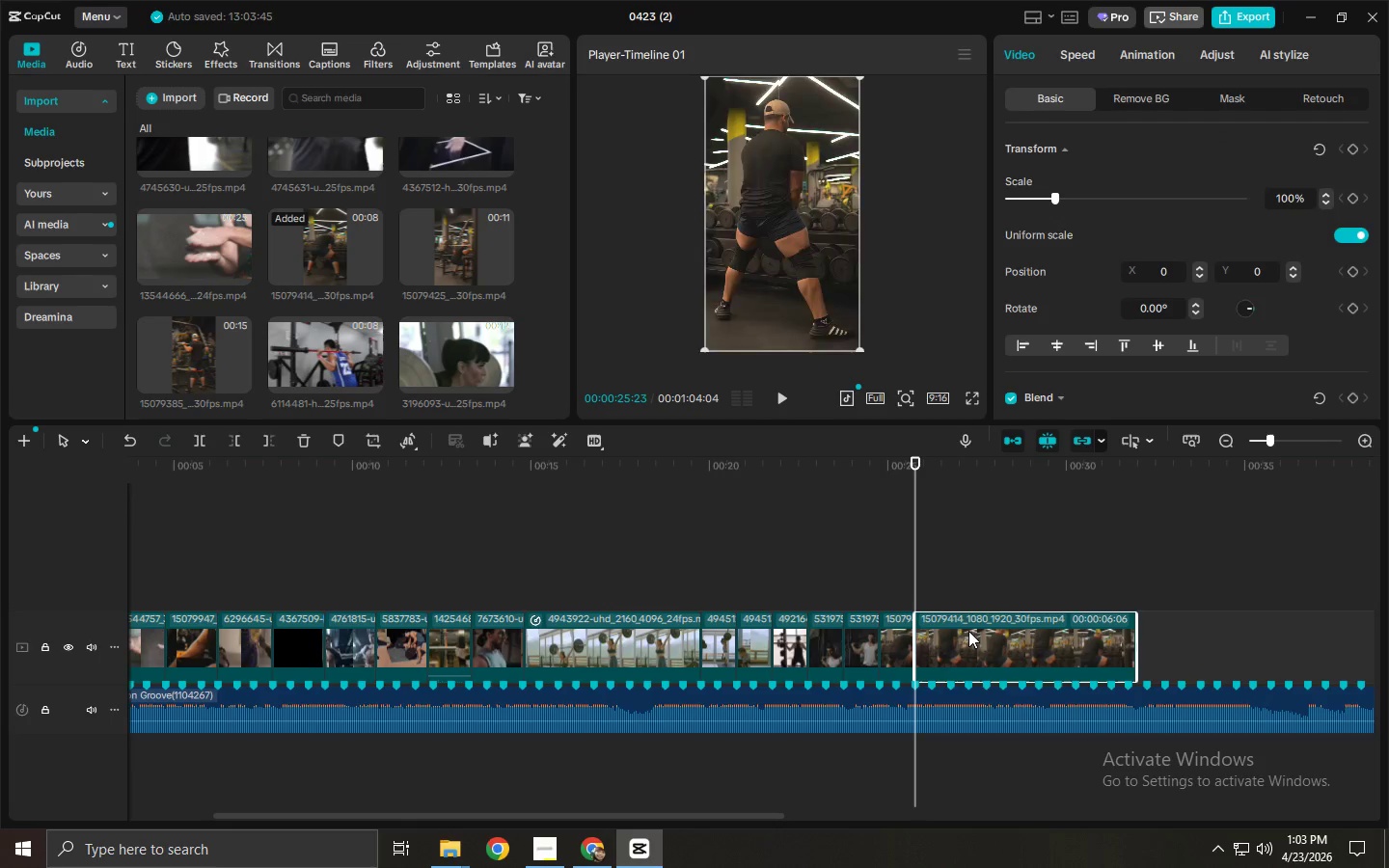 
key(Delete)
 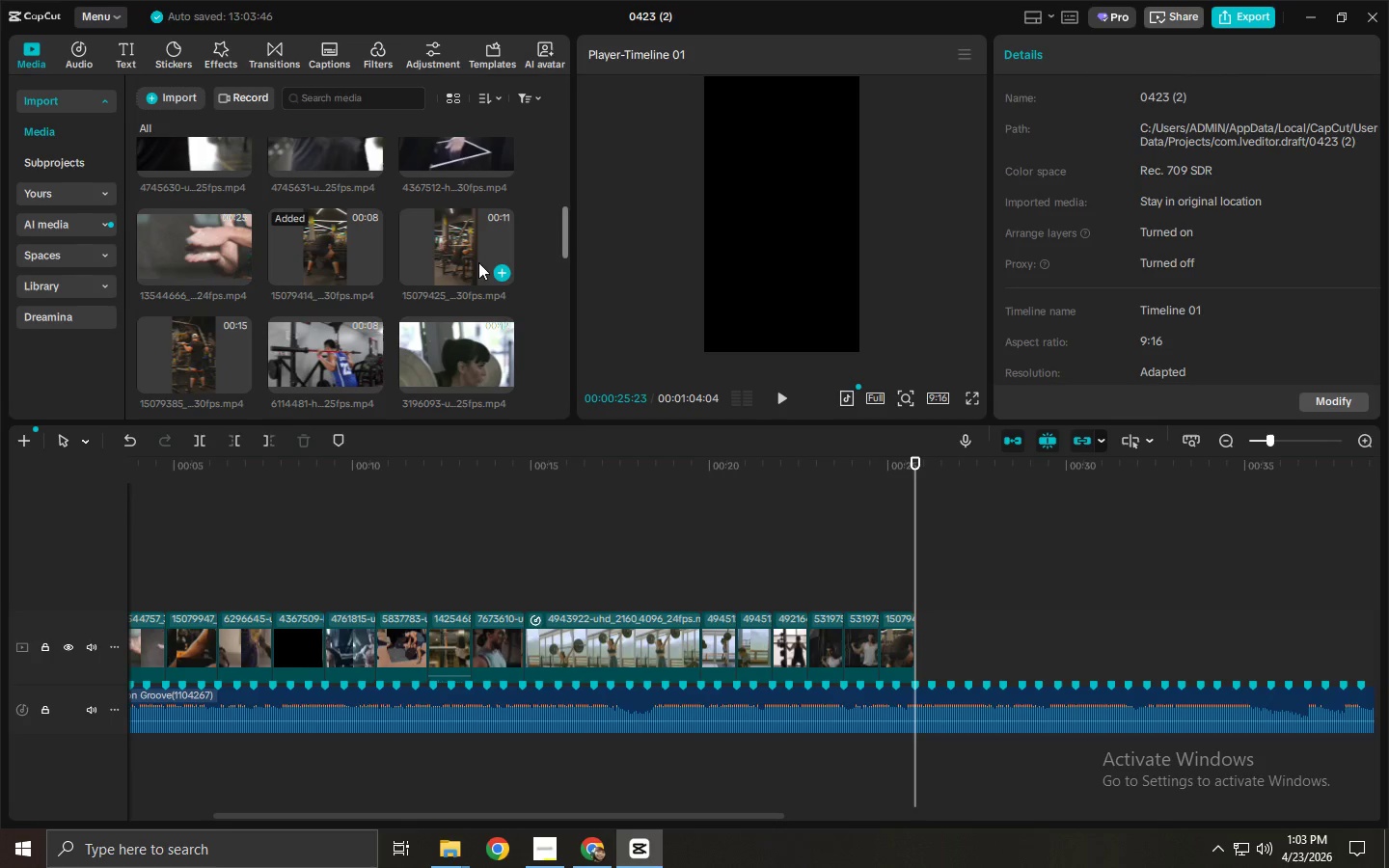 
left_click_drag(start_coordinate=[431, 237], to_coordinate=[931, 649])
 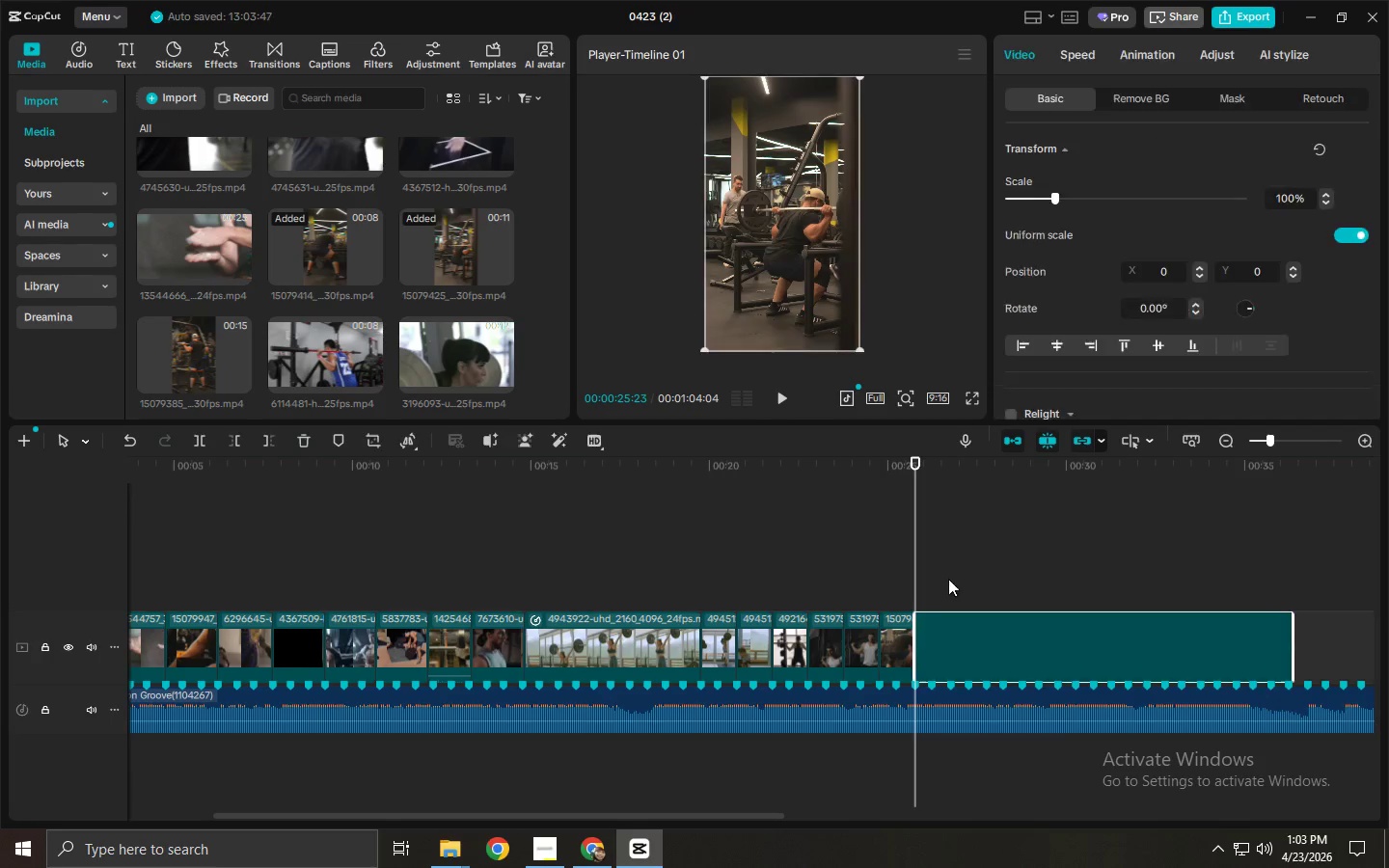 
key(Space)
 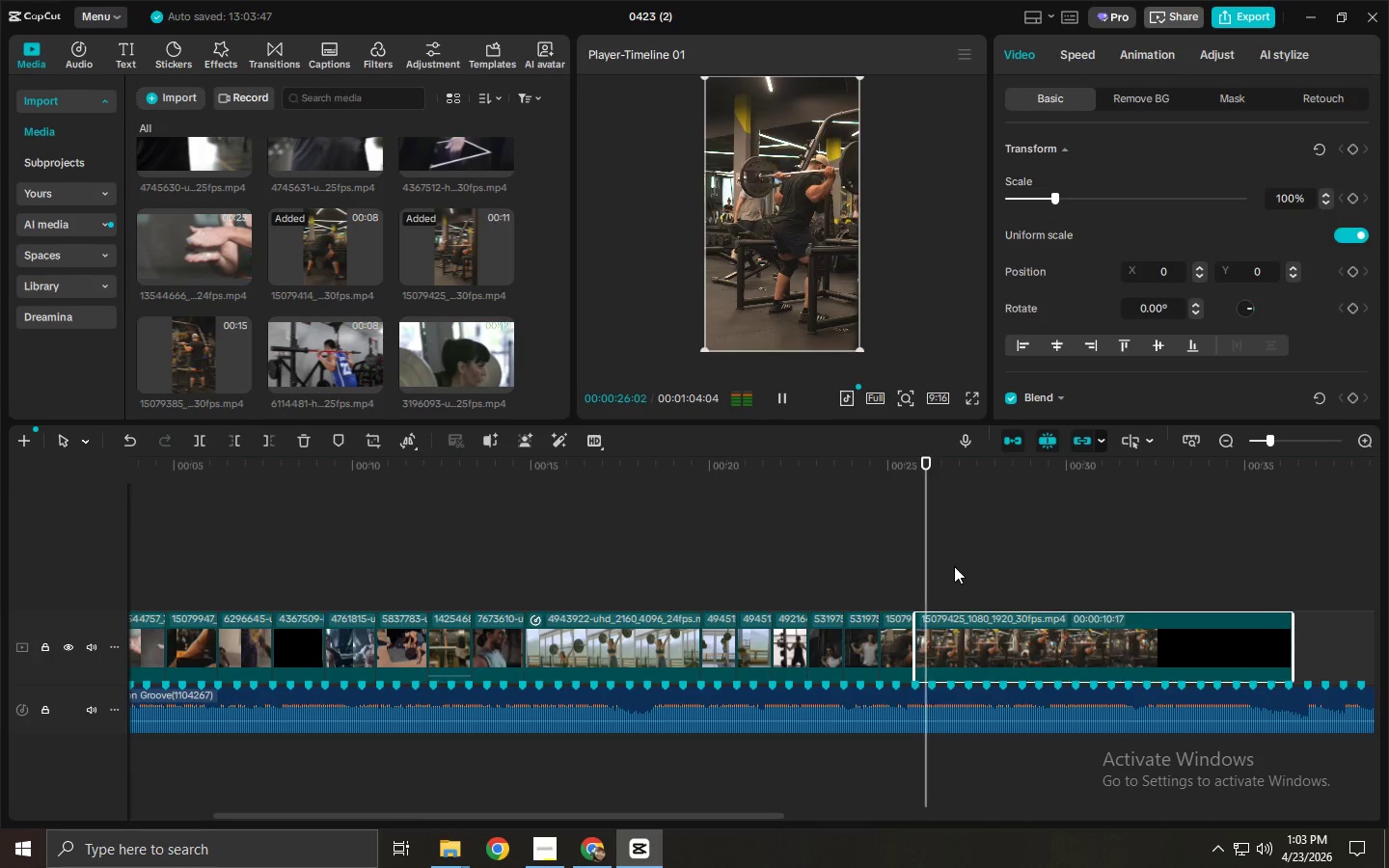 
key(Space)
 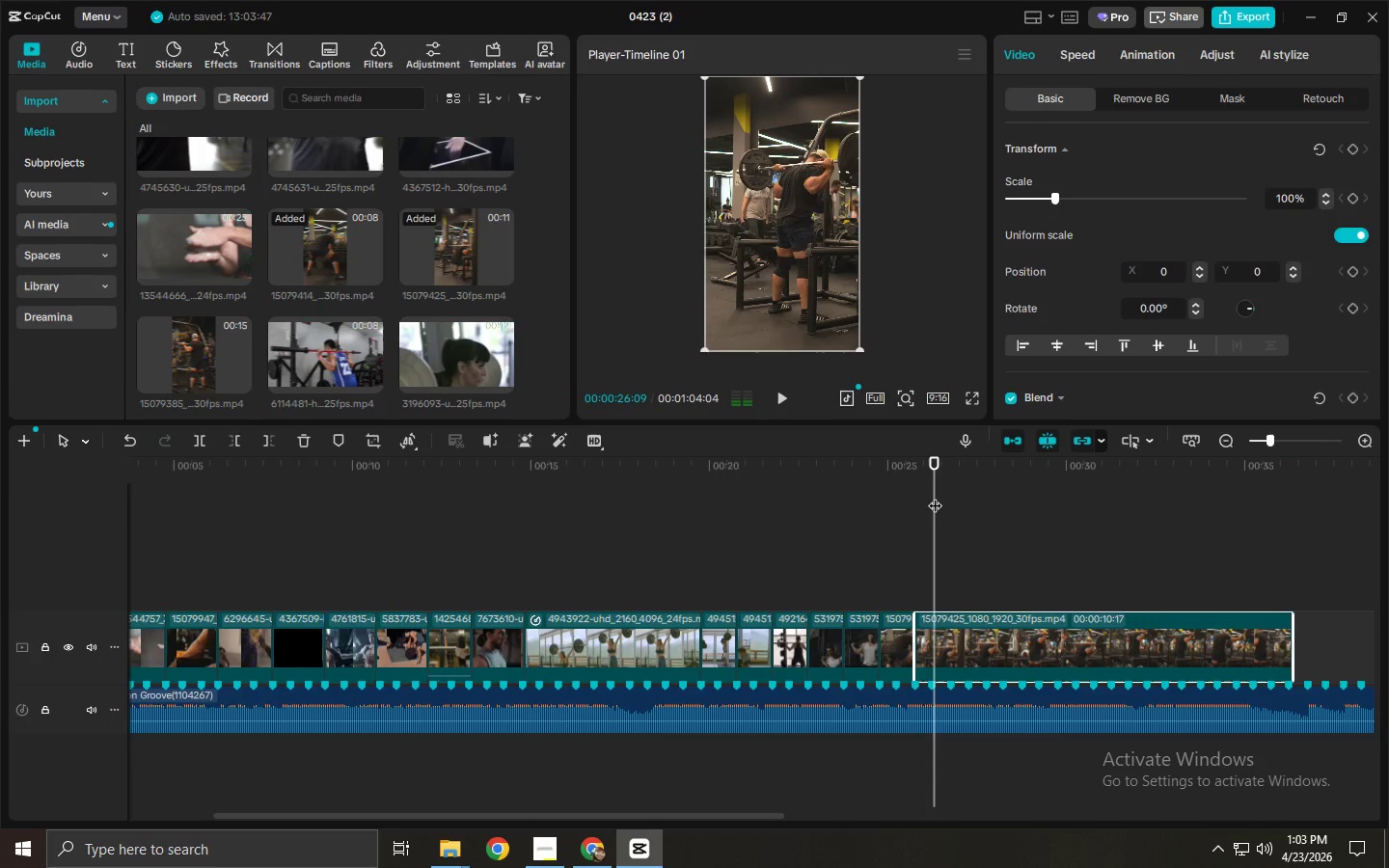 
left_click_drag(start_coordinate=[935, 495], to_coordinate=[949, 497])
 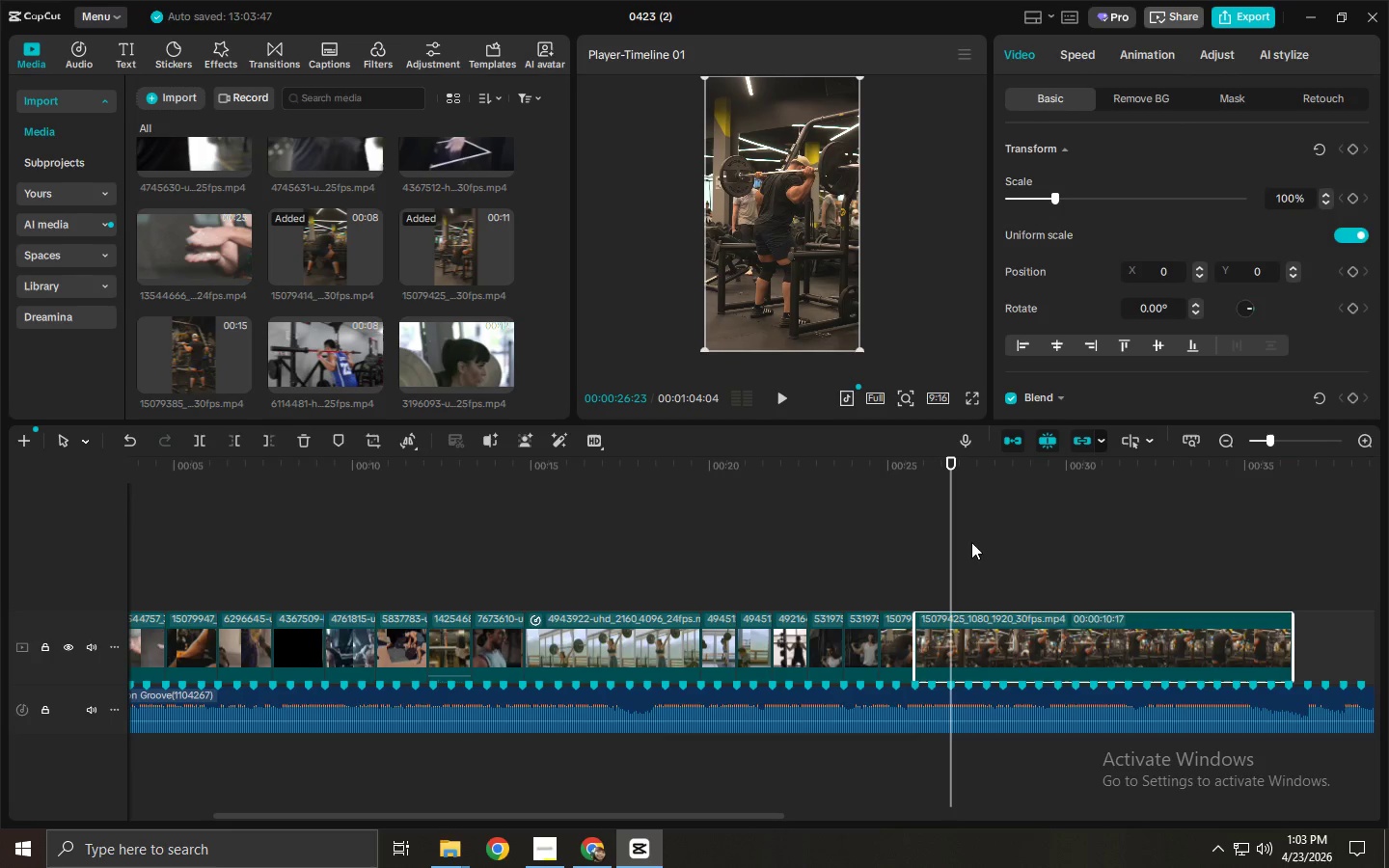 
key(Control+ControlLeft)
 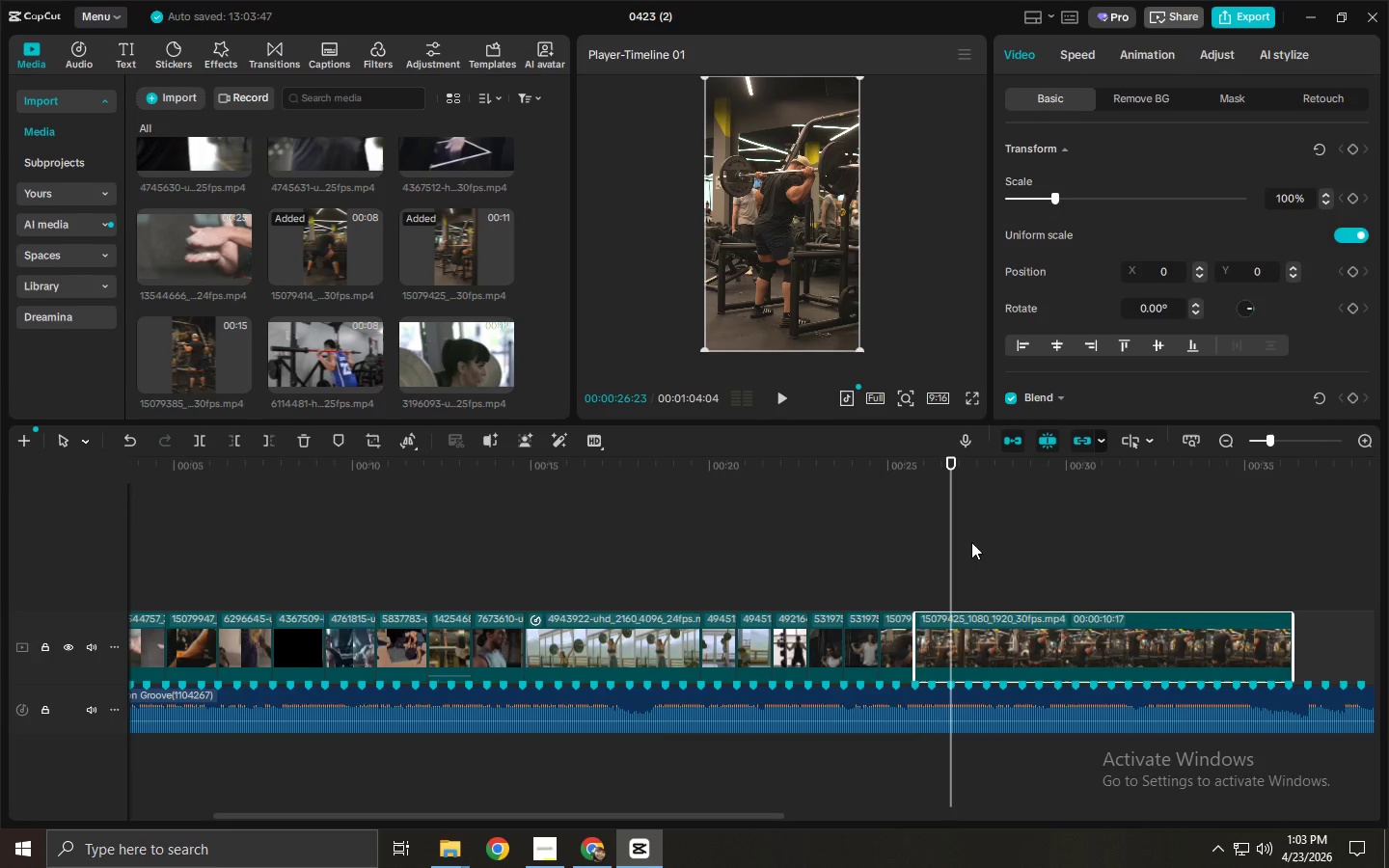 
key(Control+B)
 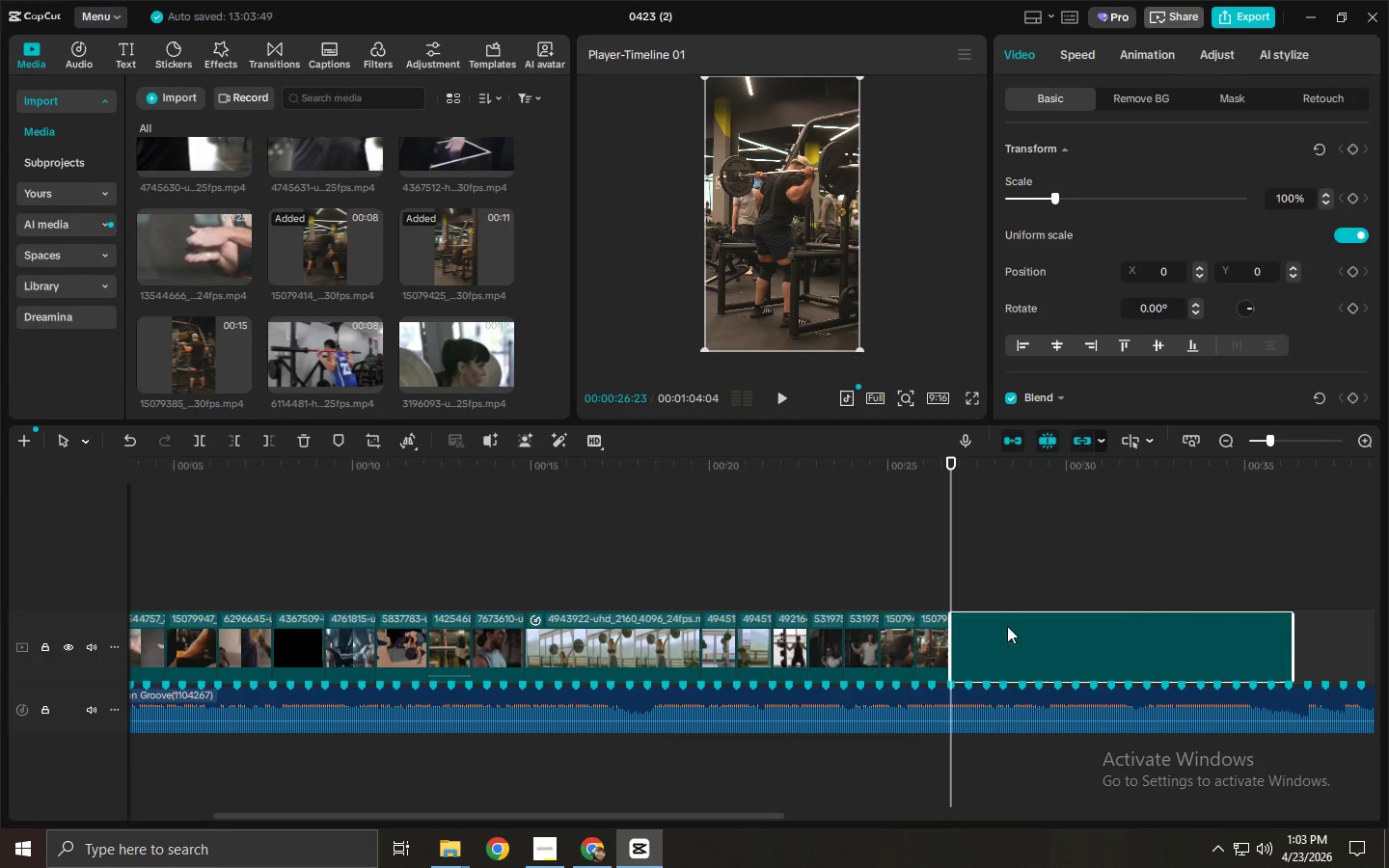 
left_click([1007, 626])
 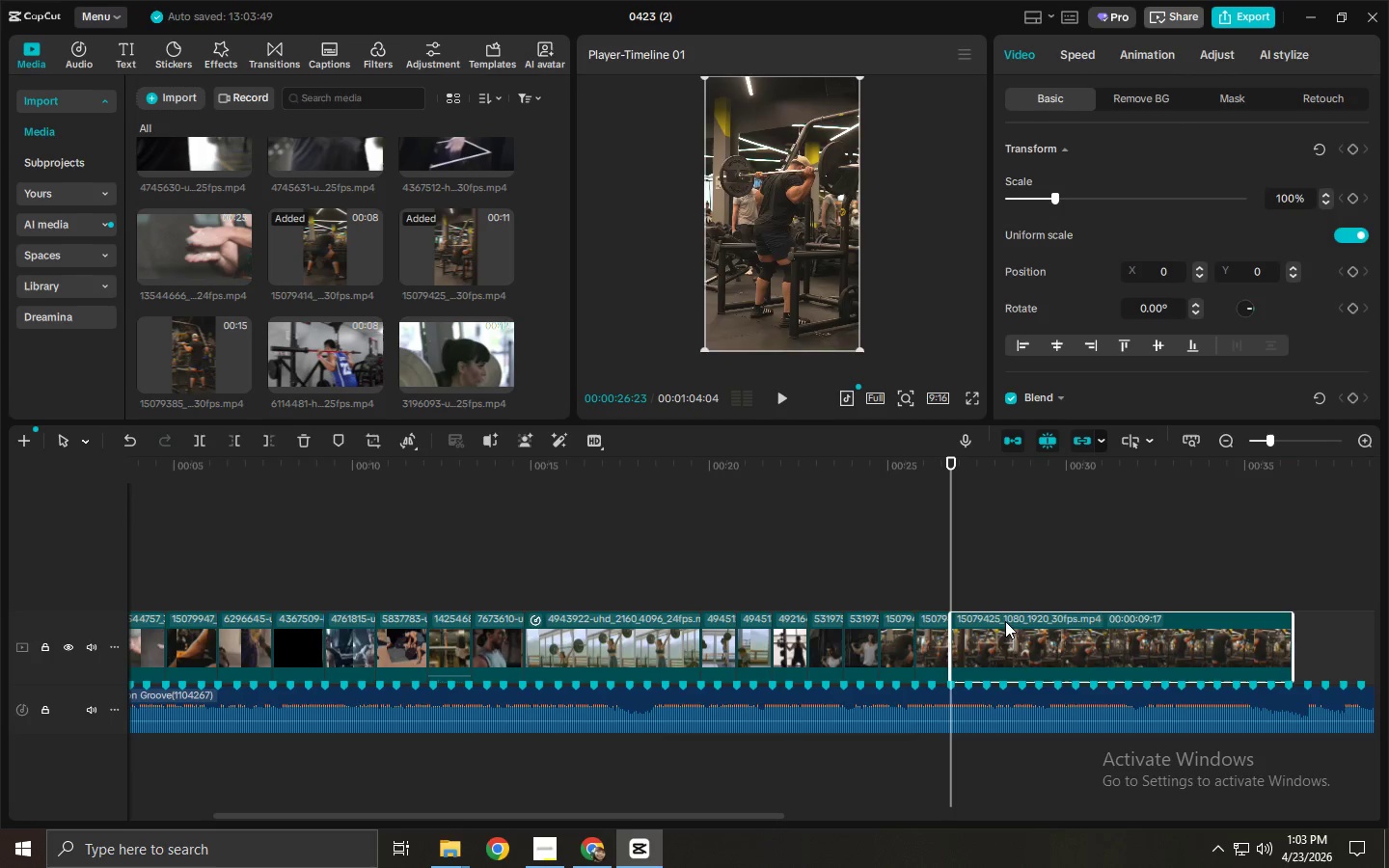 
key(Delete)
 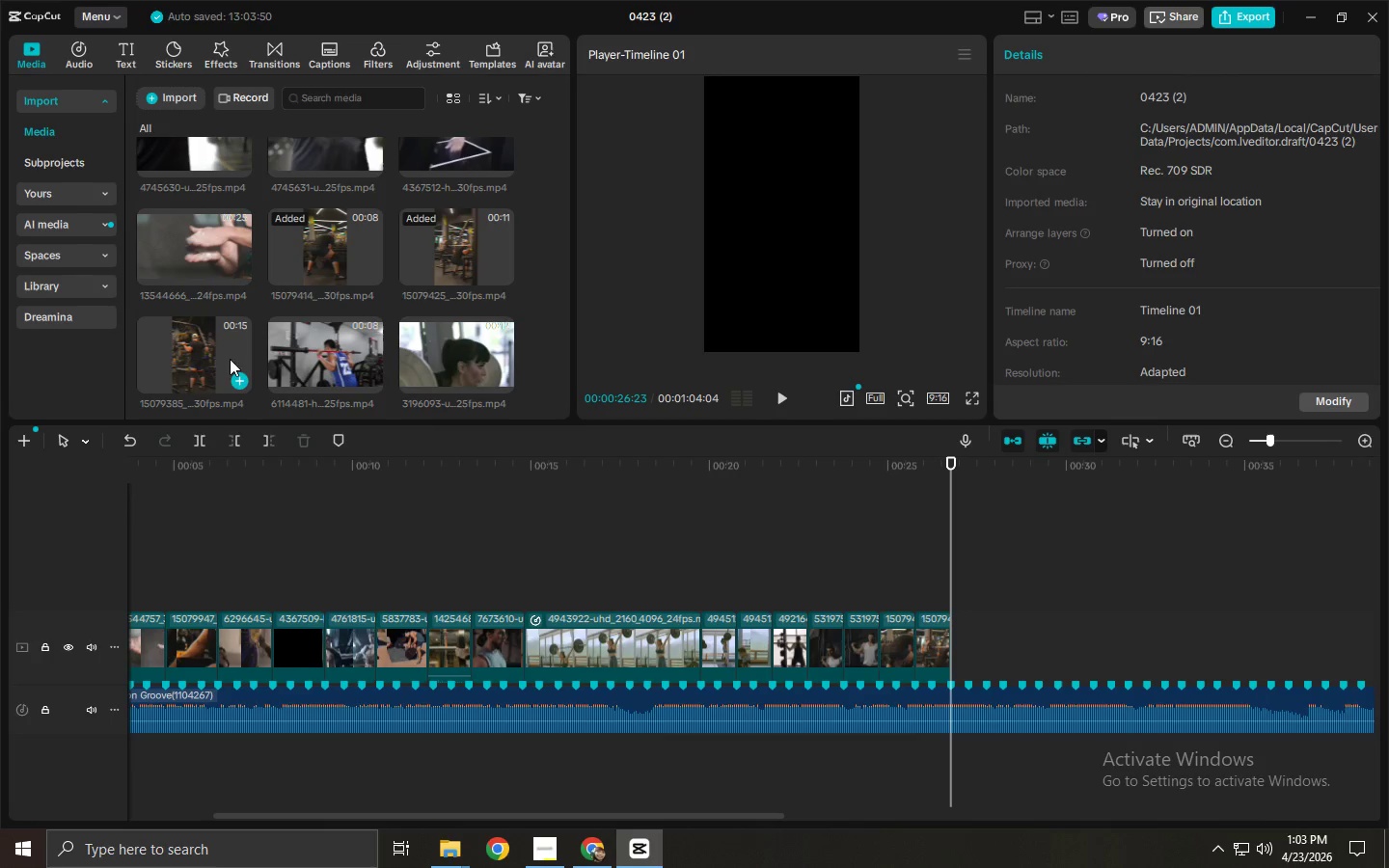 
left_click_drag(start_coordinate=[209, 352], to_coordinate=[969, 640])
 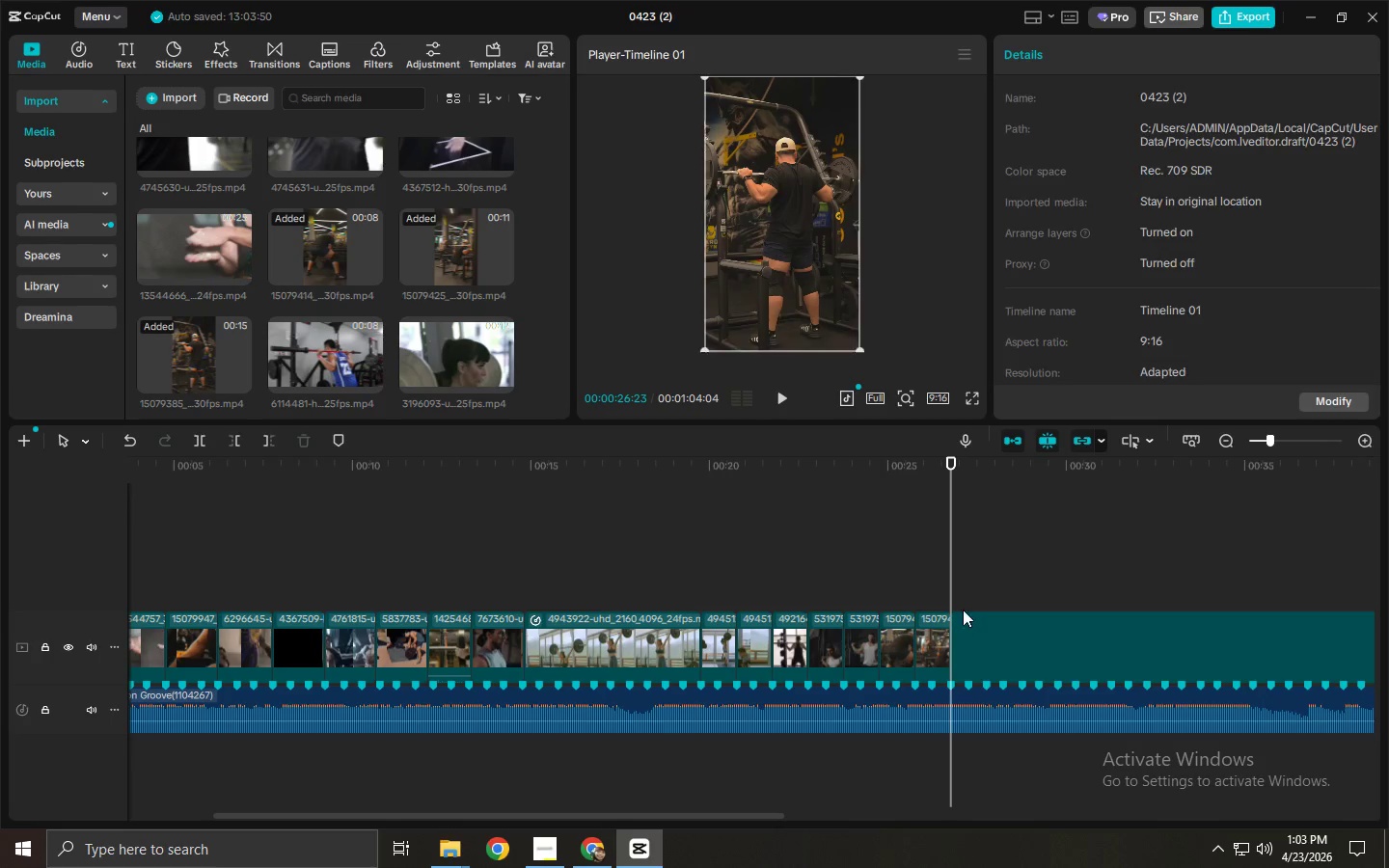 
key(Space)
 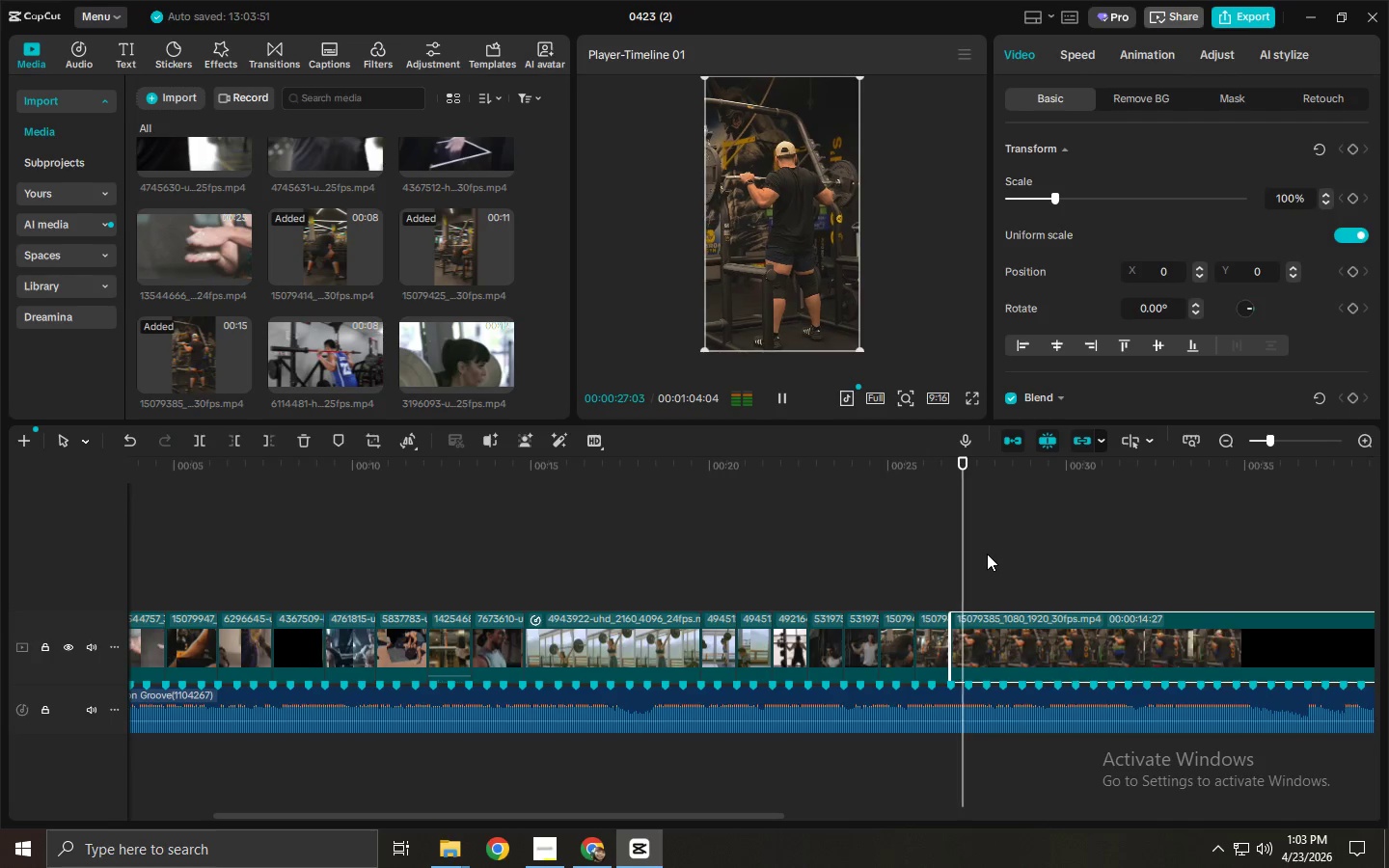 
key(Space)
 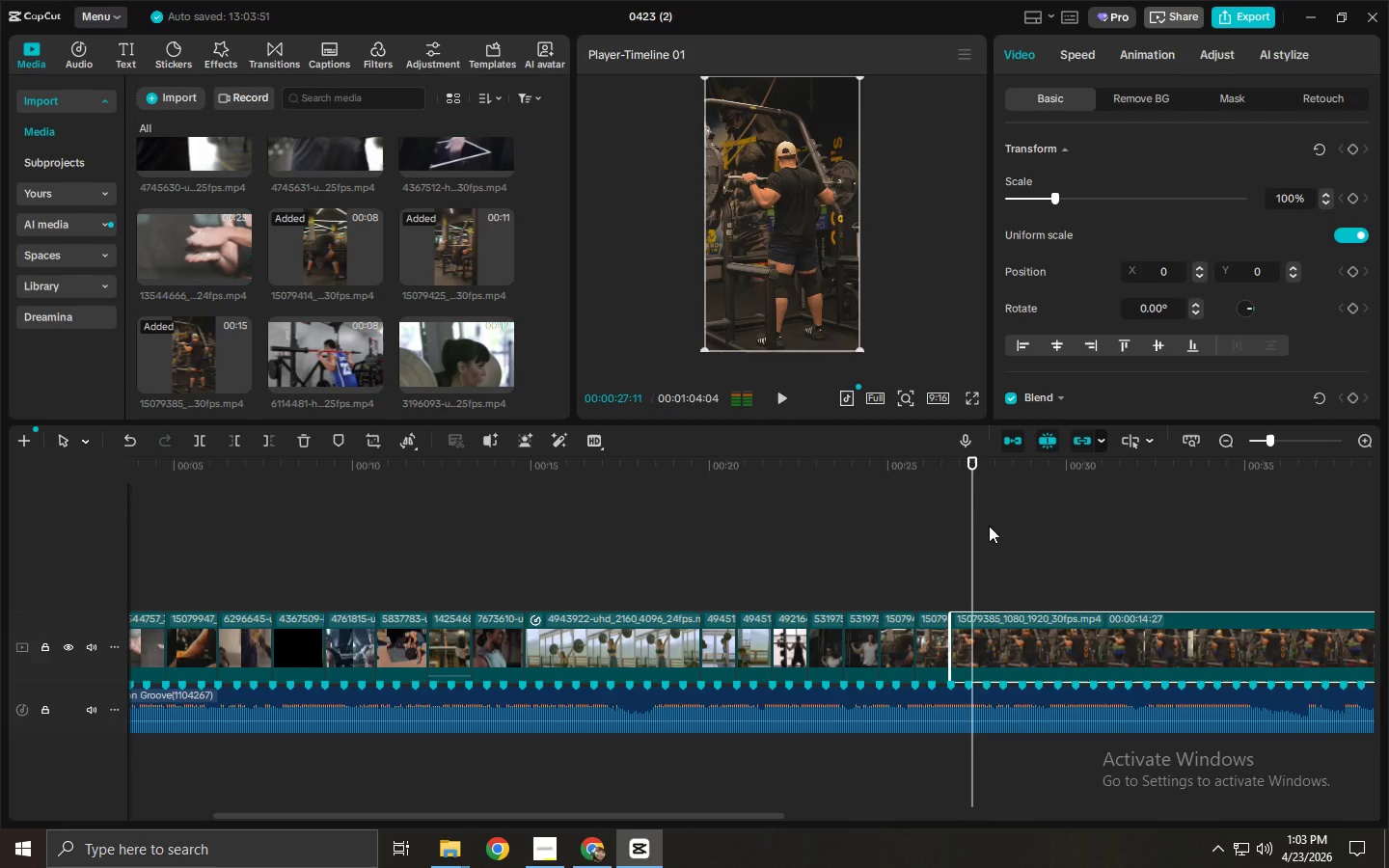 
key(Space)
 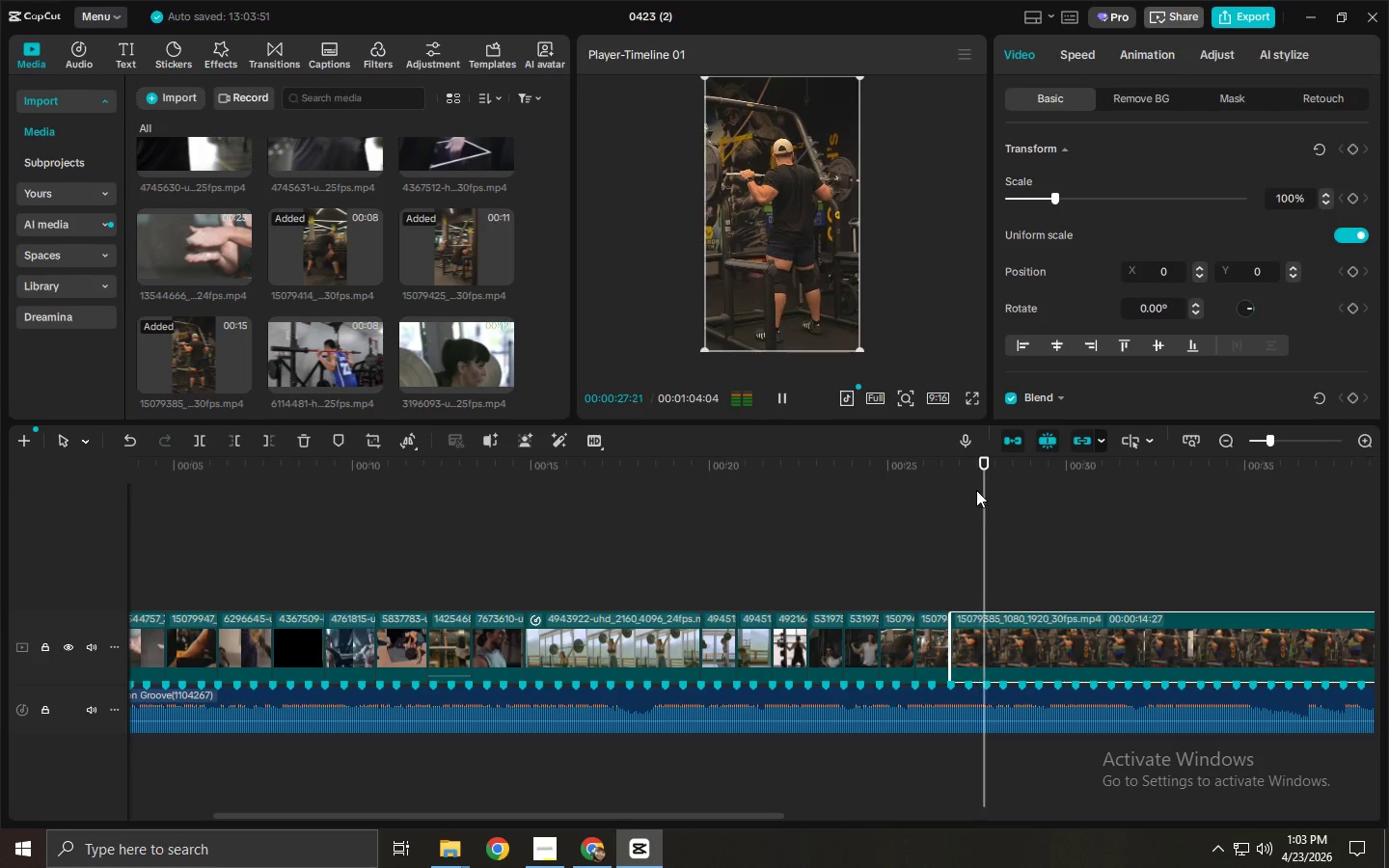 
key(Space)
 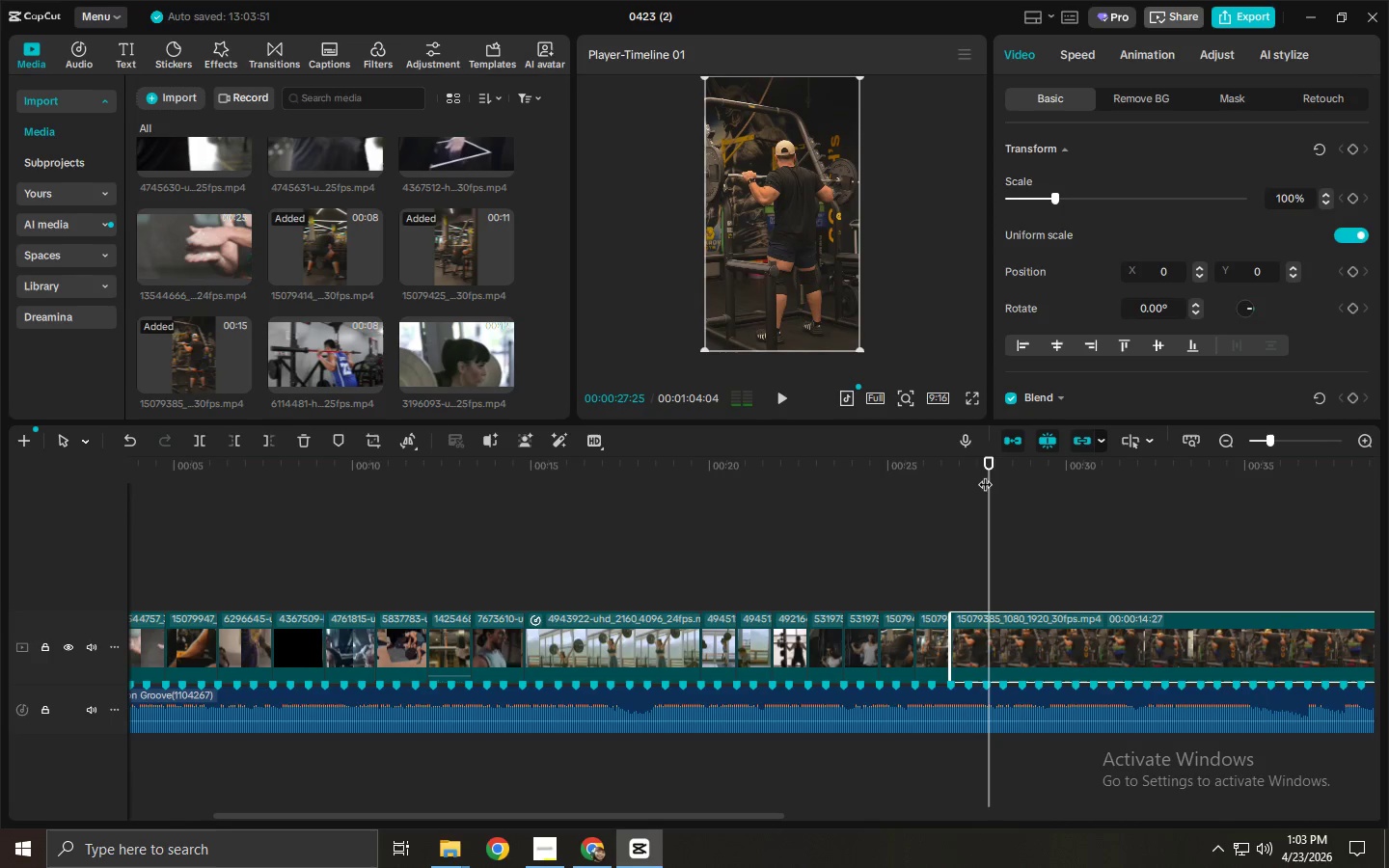 
left_click([986, 474])
 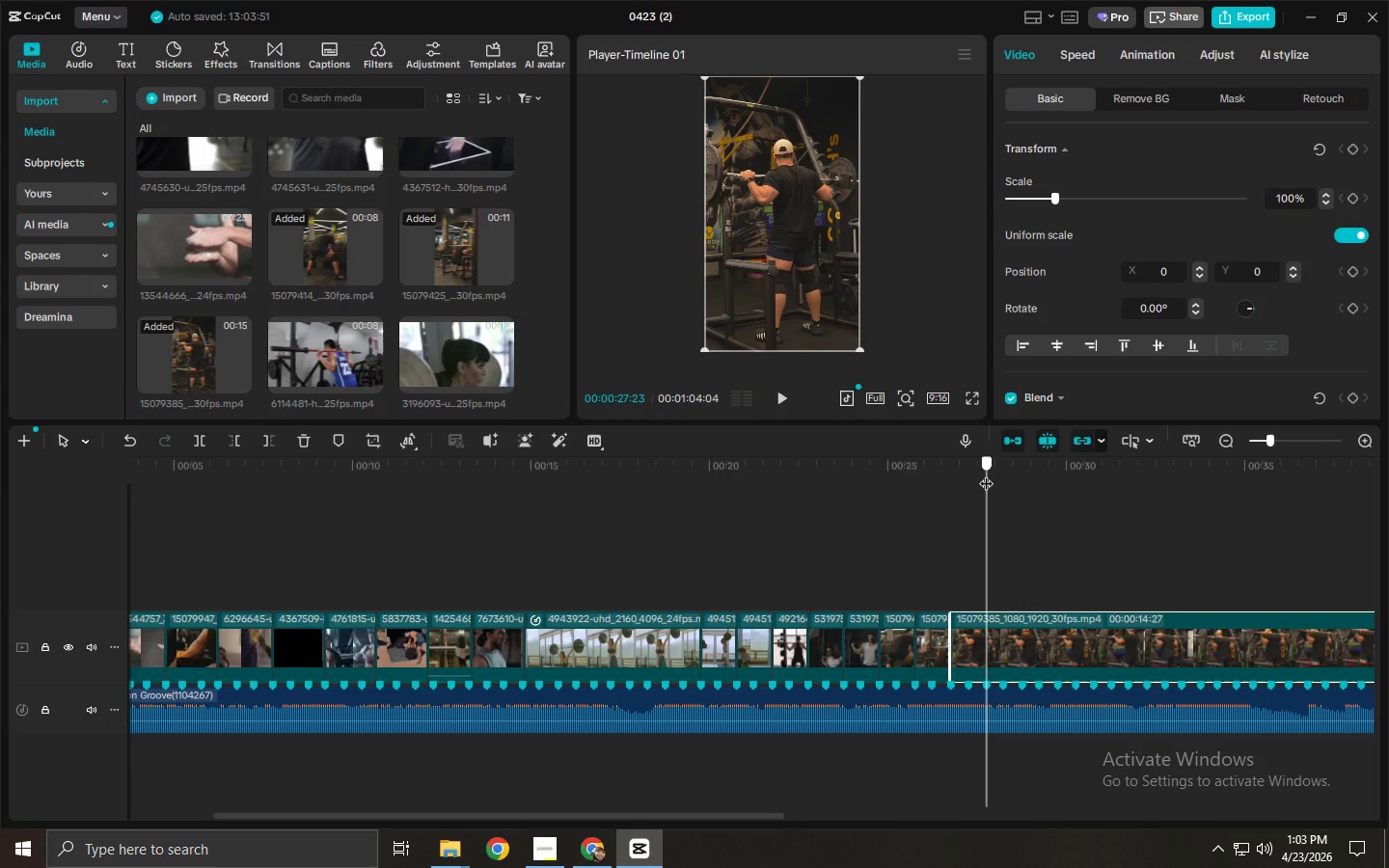 
key(Control+ControlLeft)
 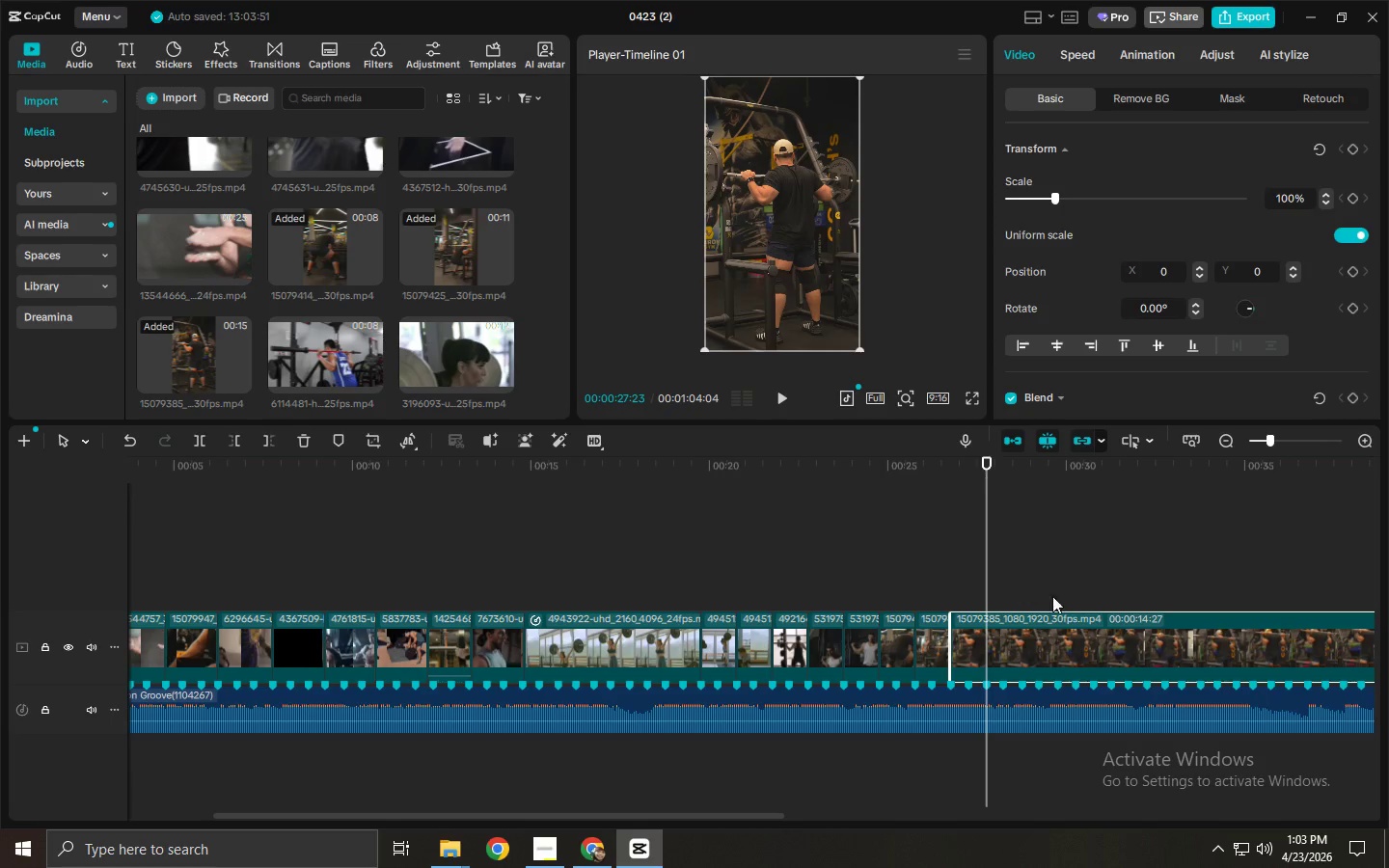 
key(Control+B)
 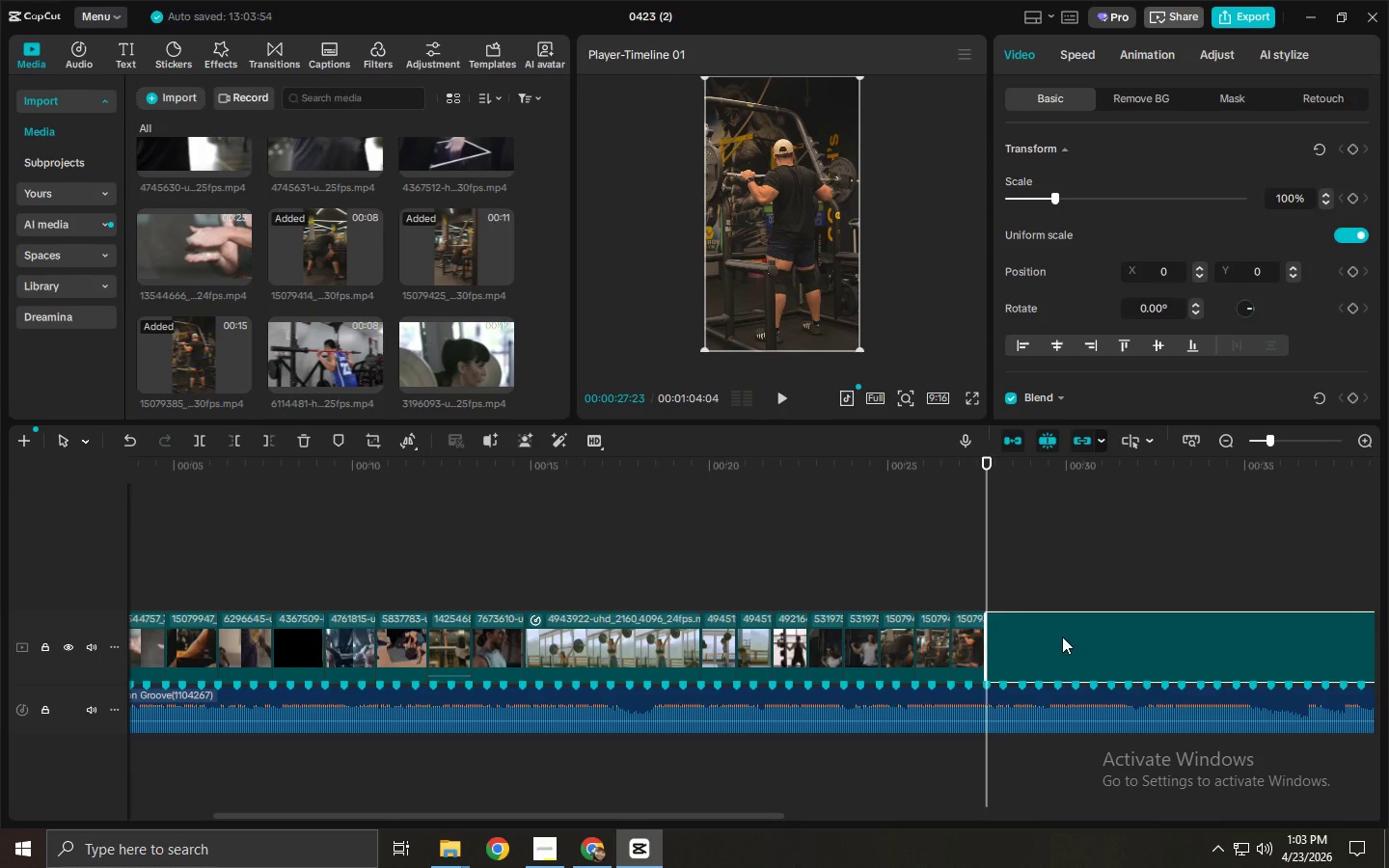 
left_click([1063, 637])
 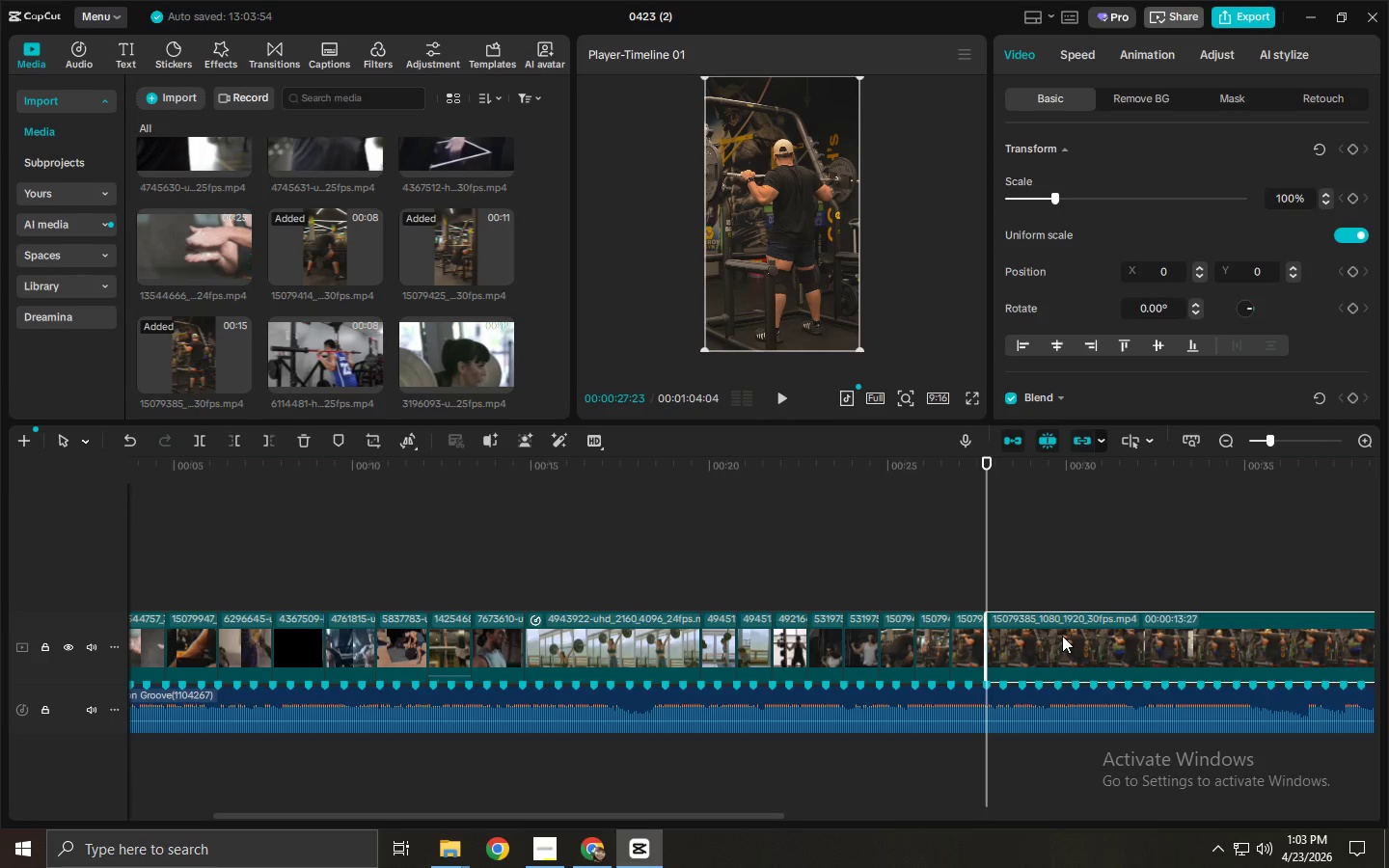 
key(Delete)
 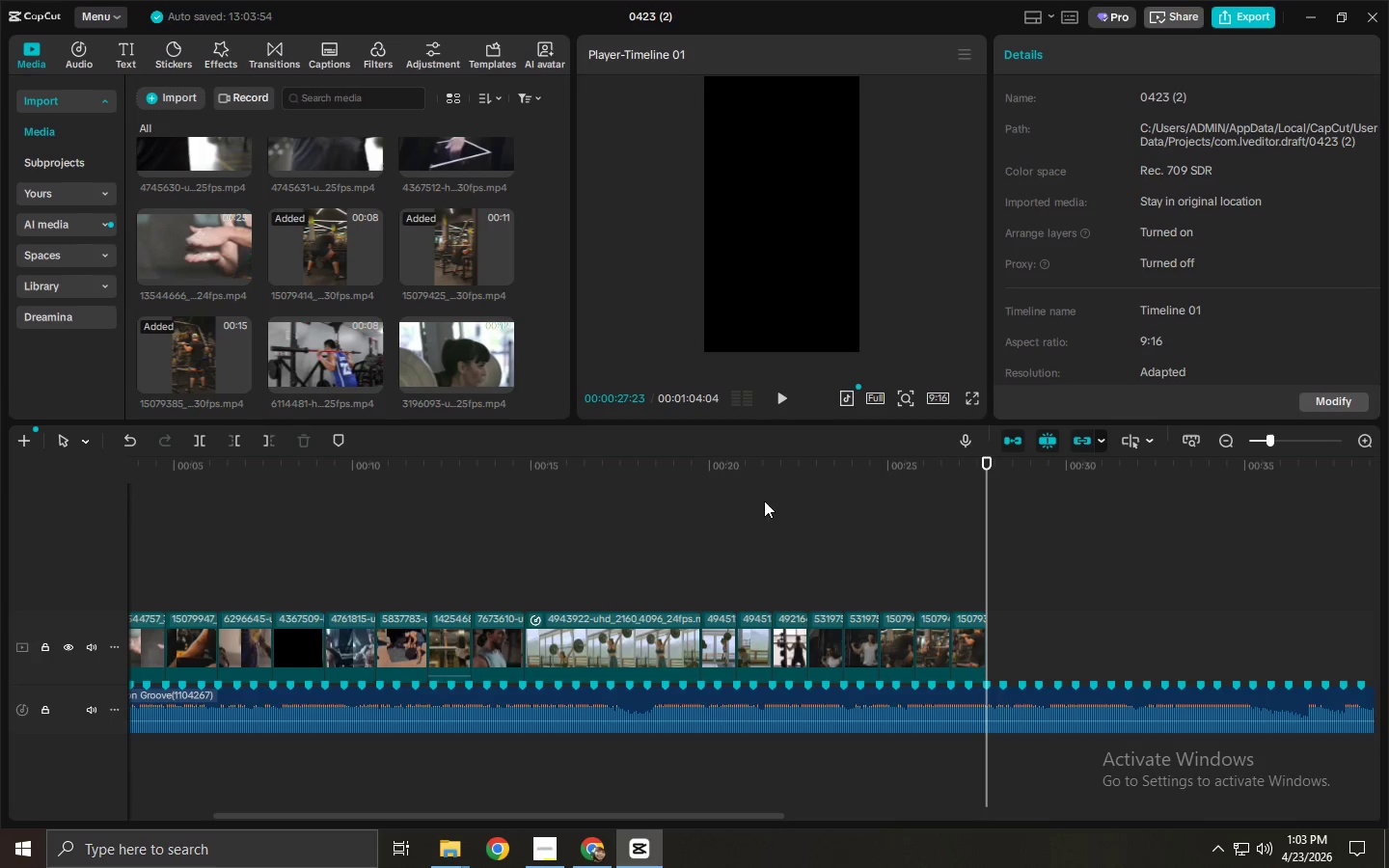 
left_click([773, 494])
 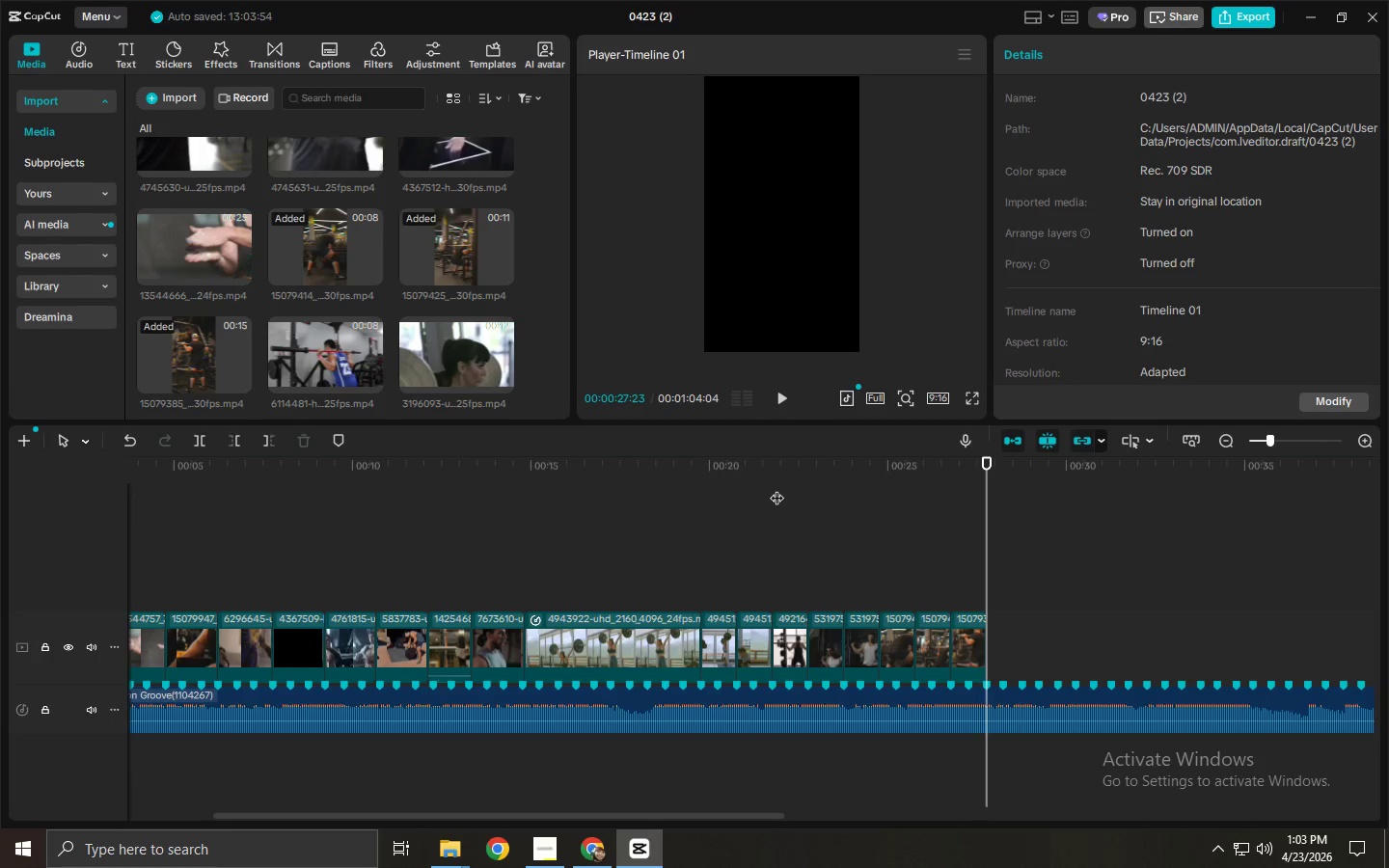 
key(Space)
 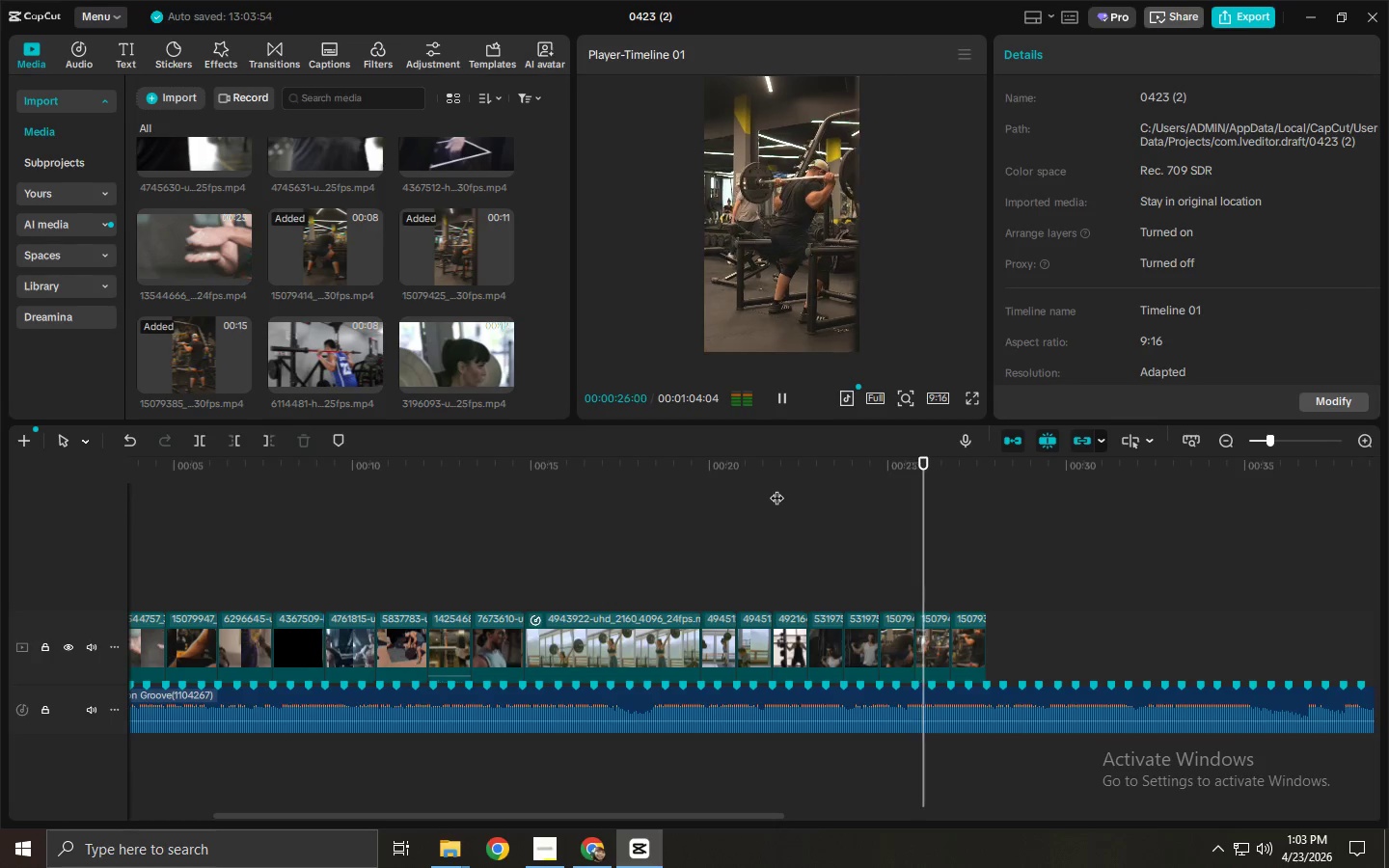 
wait(5.8)
 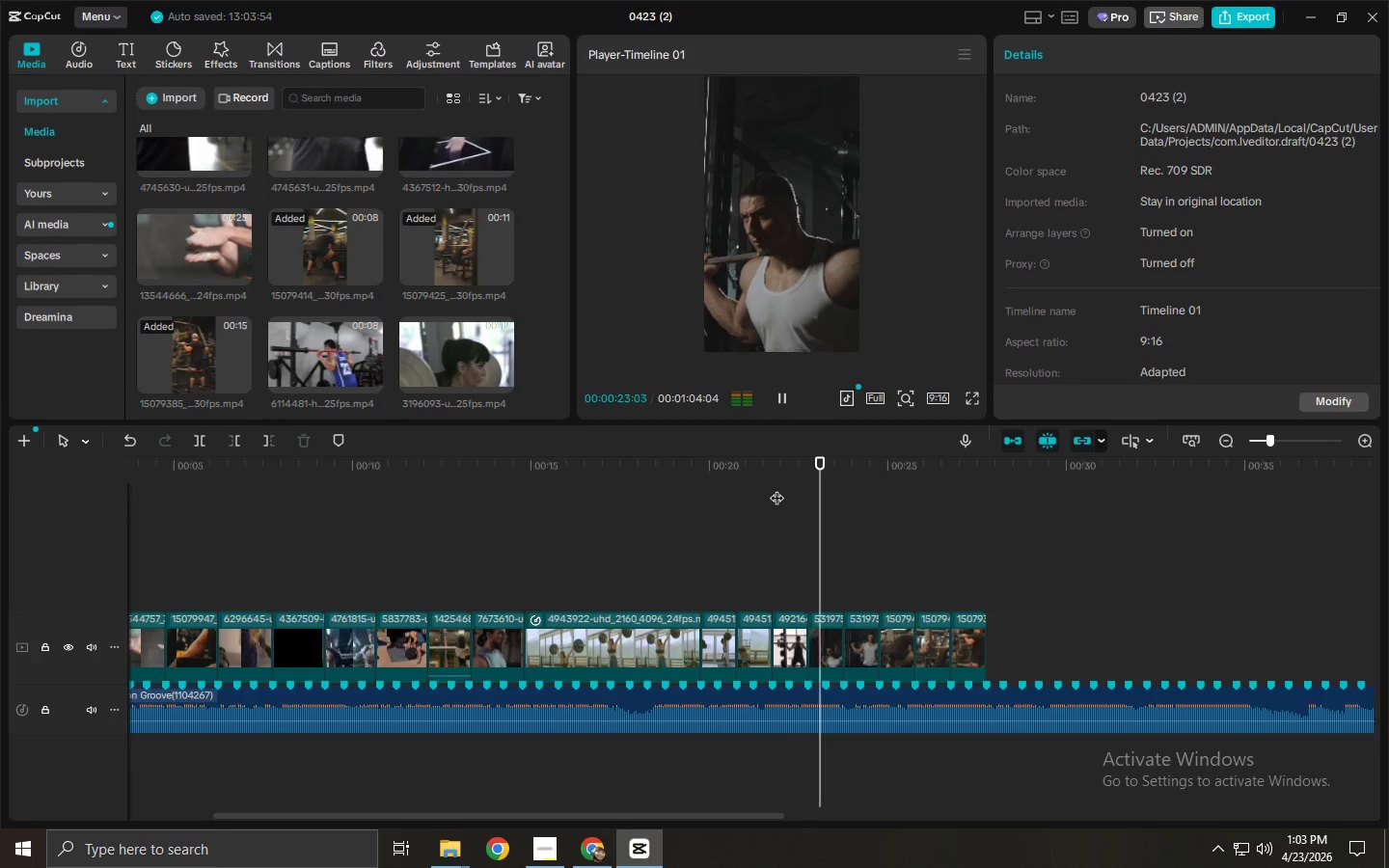 
key(Space)
 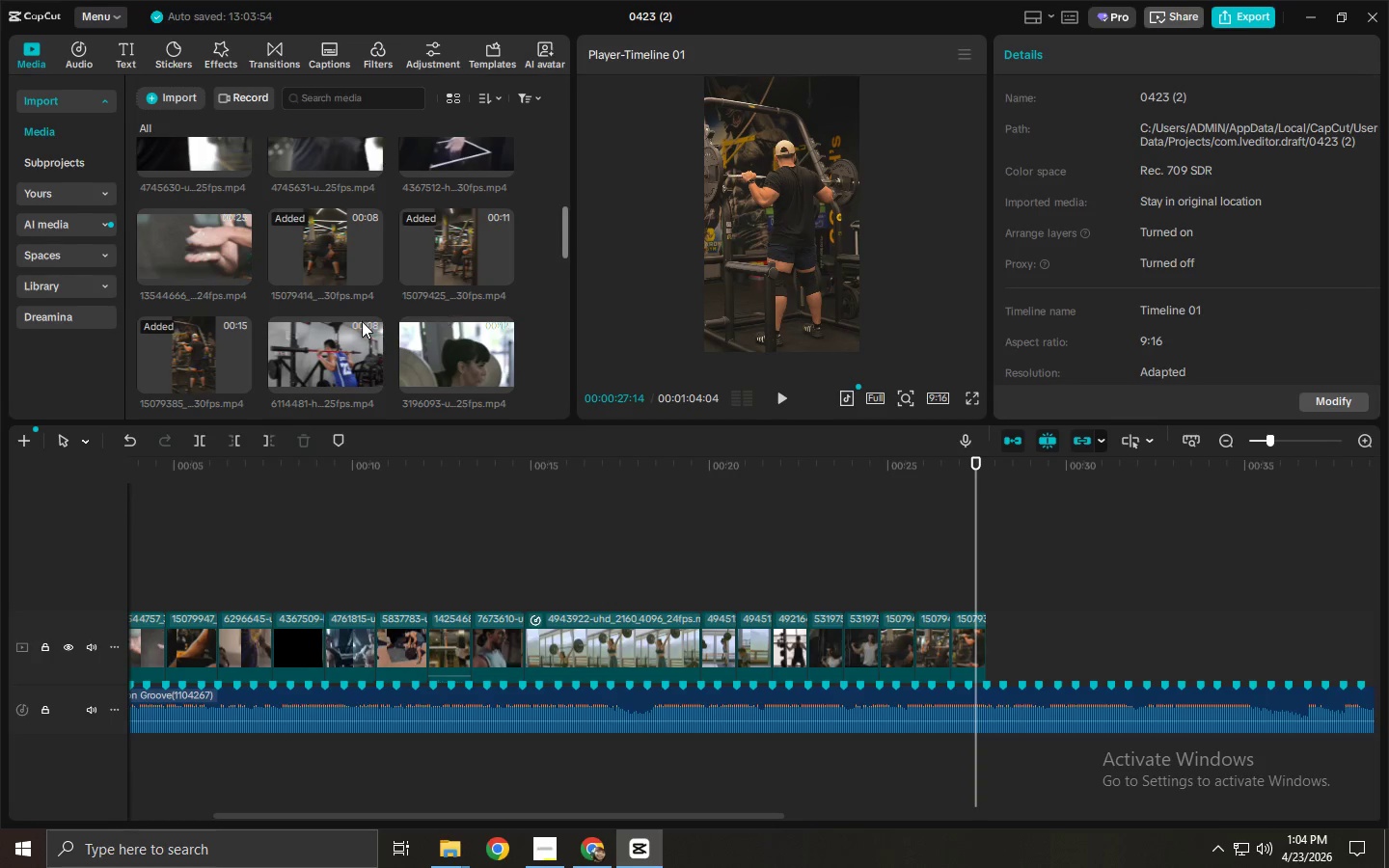 
left_click_drag(start_coordinate=[266, 331], to_coordinate=[1010, 645])
 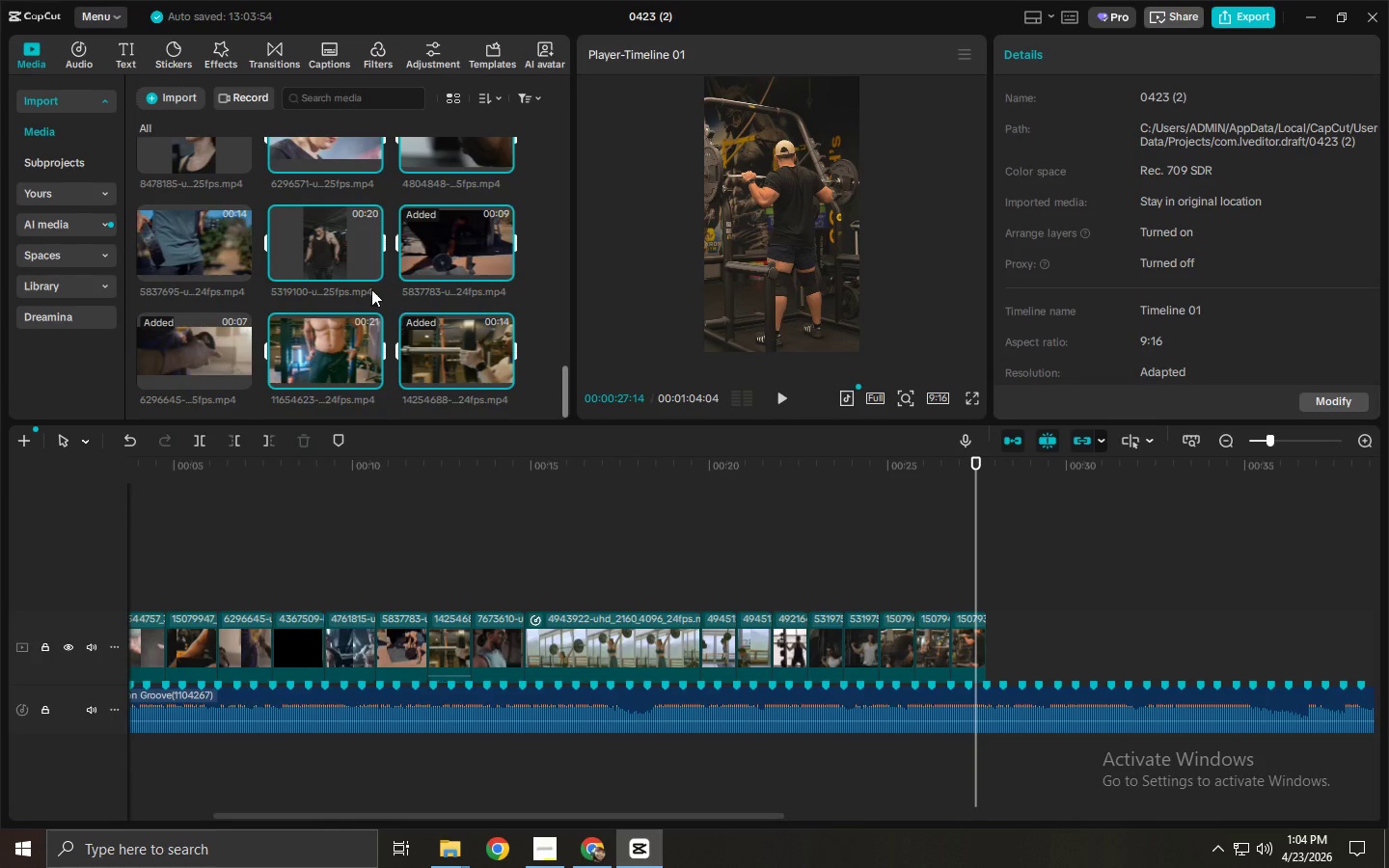 
left_click([344, 257])
 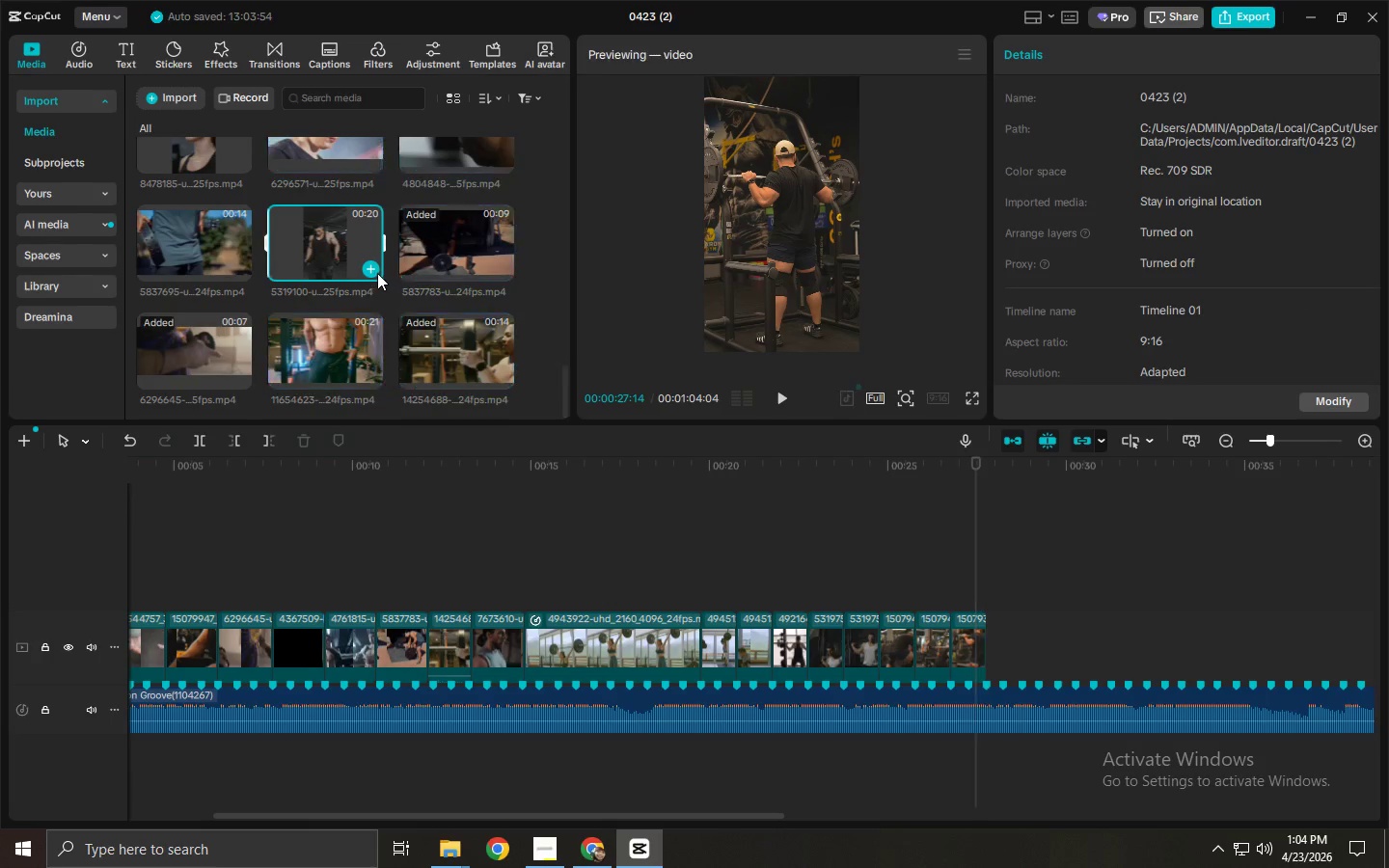 
scroll: coordinate [377, 273], scroll_direction: up, amount: 5.0
 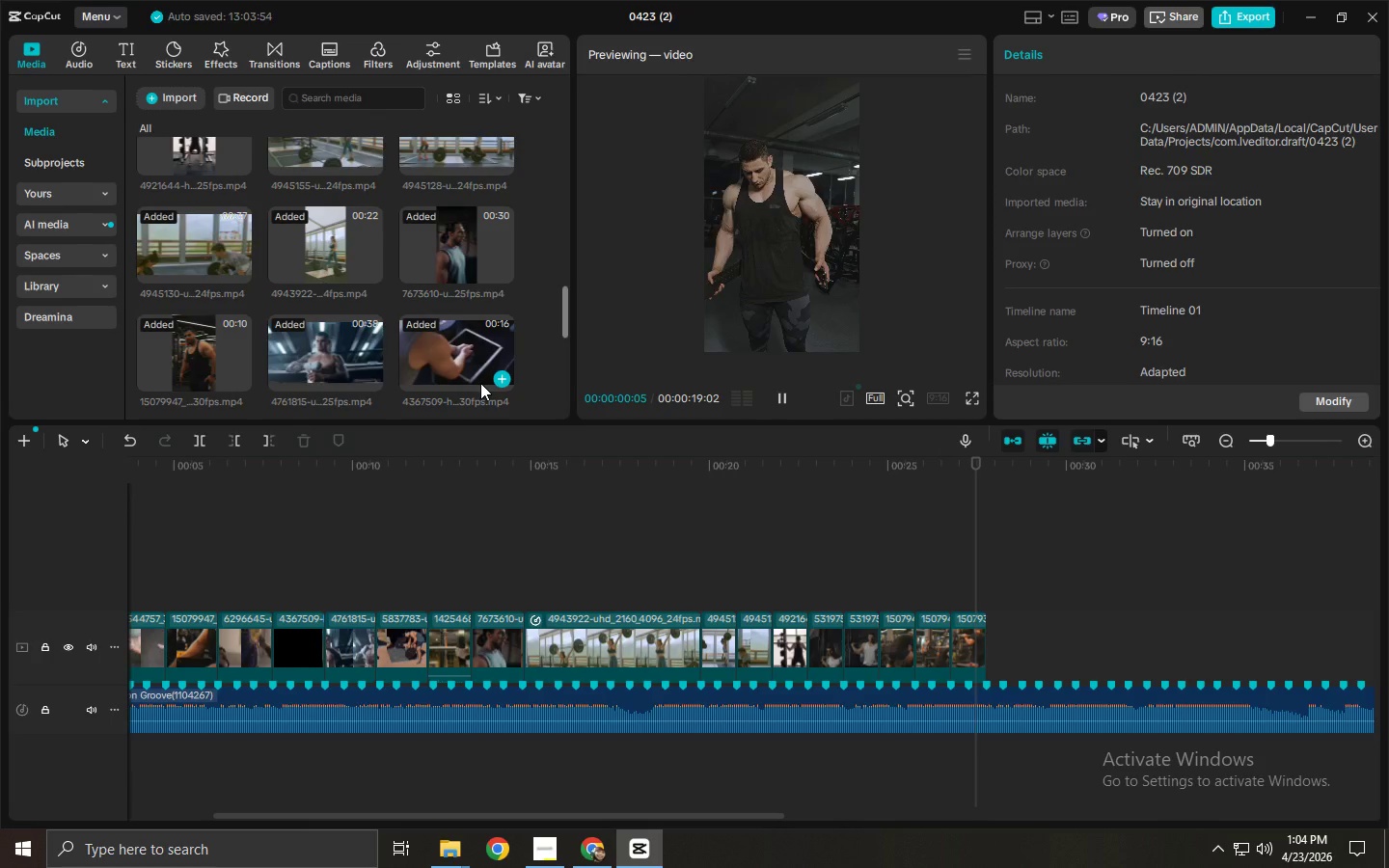 
scroll: coordinate [480, 383], scroll_direction: down, amount: 1.0
 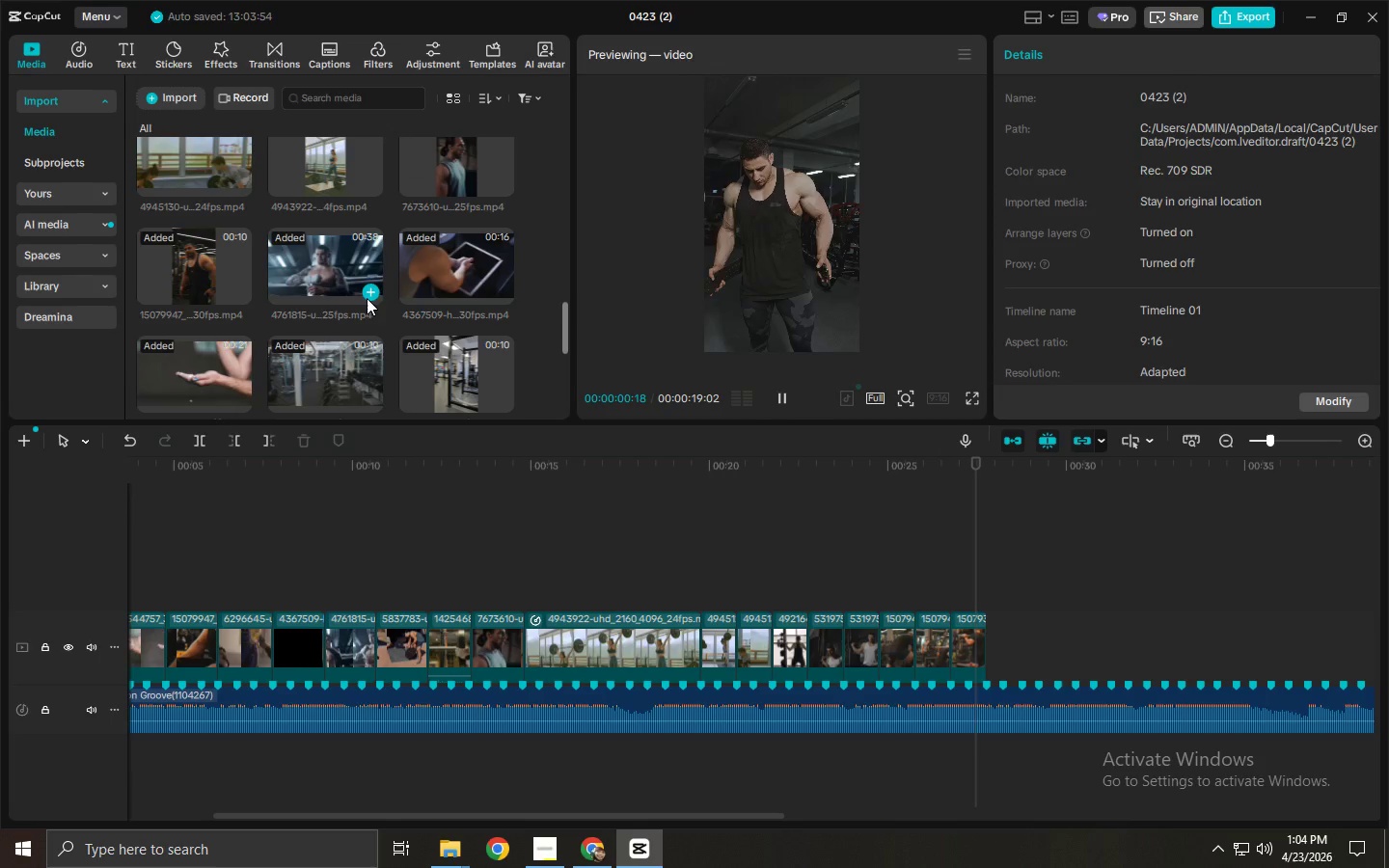 
left_click([364, 295])
 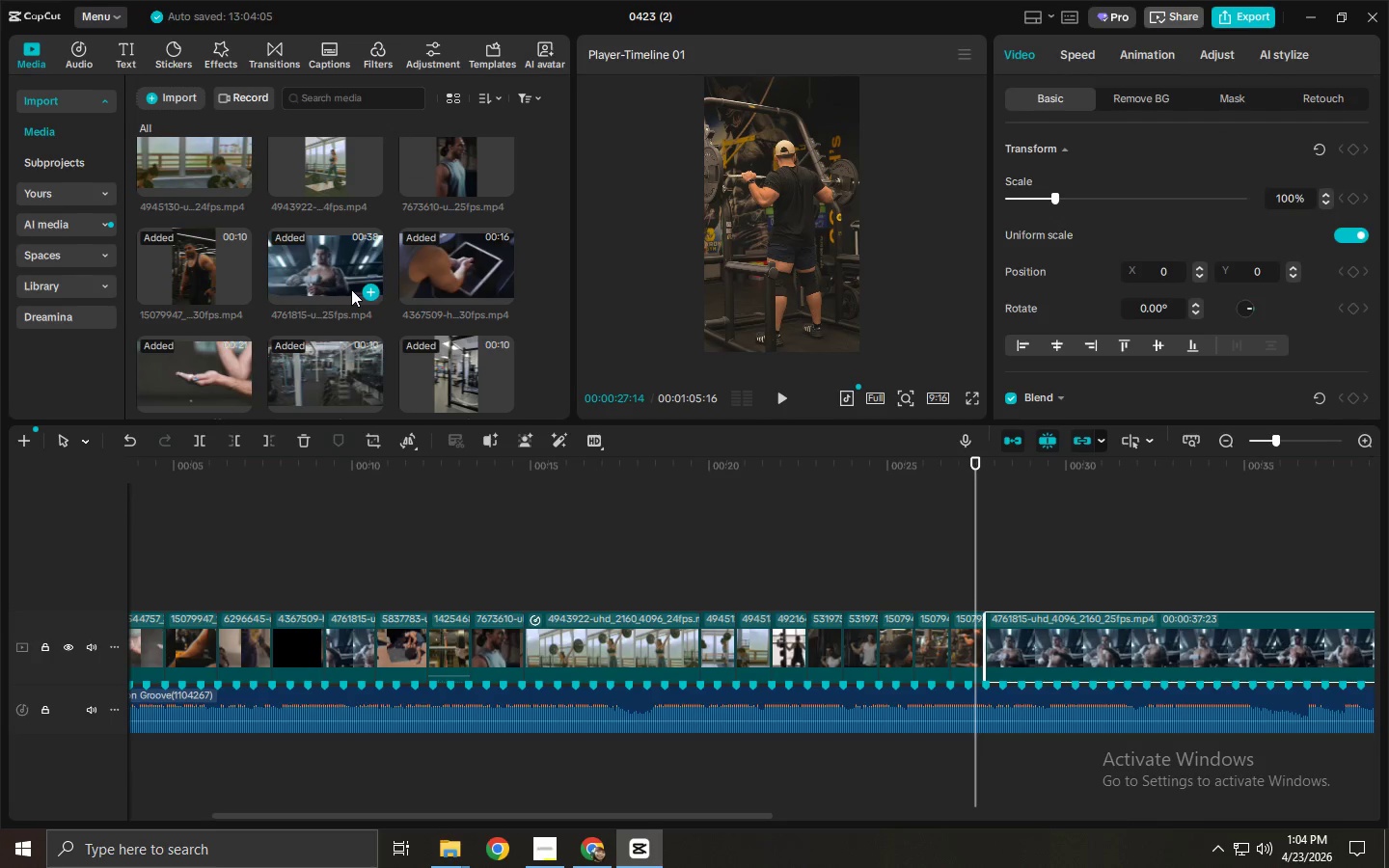 
scroll: coordinate [351, 288], scroll_direction: down, amount: 2.0
 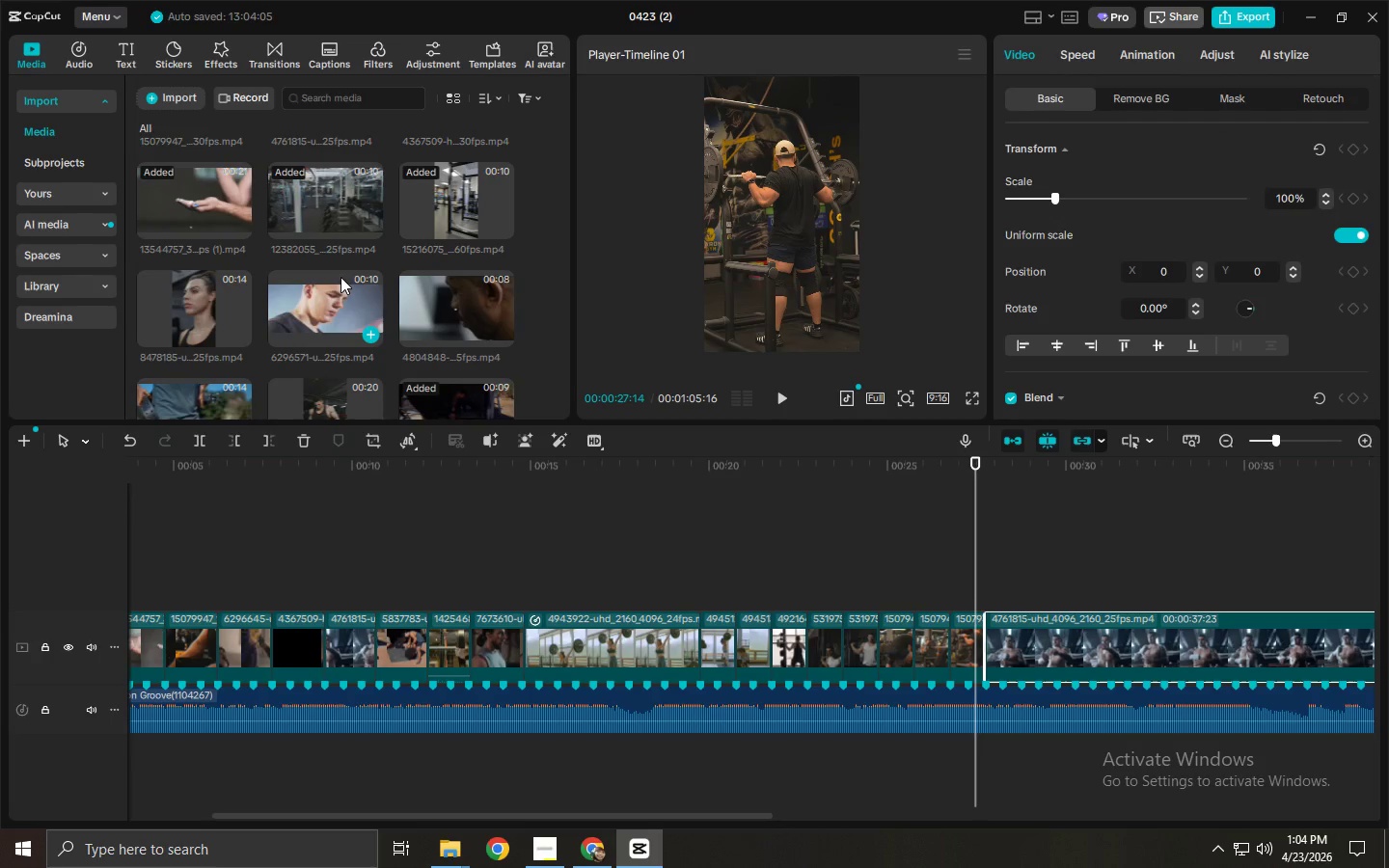 
scroll: coordinate [325, 305], scroll_direction: up, amount: 6.0
 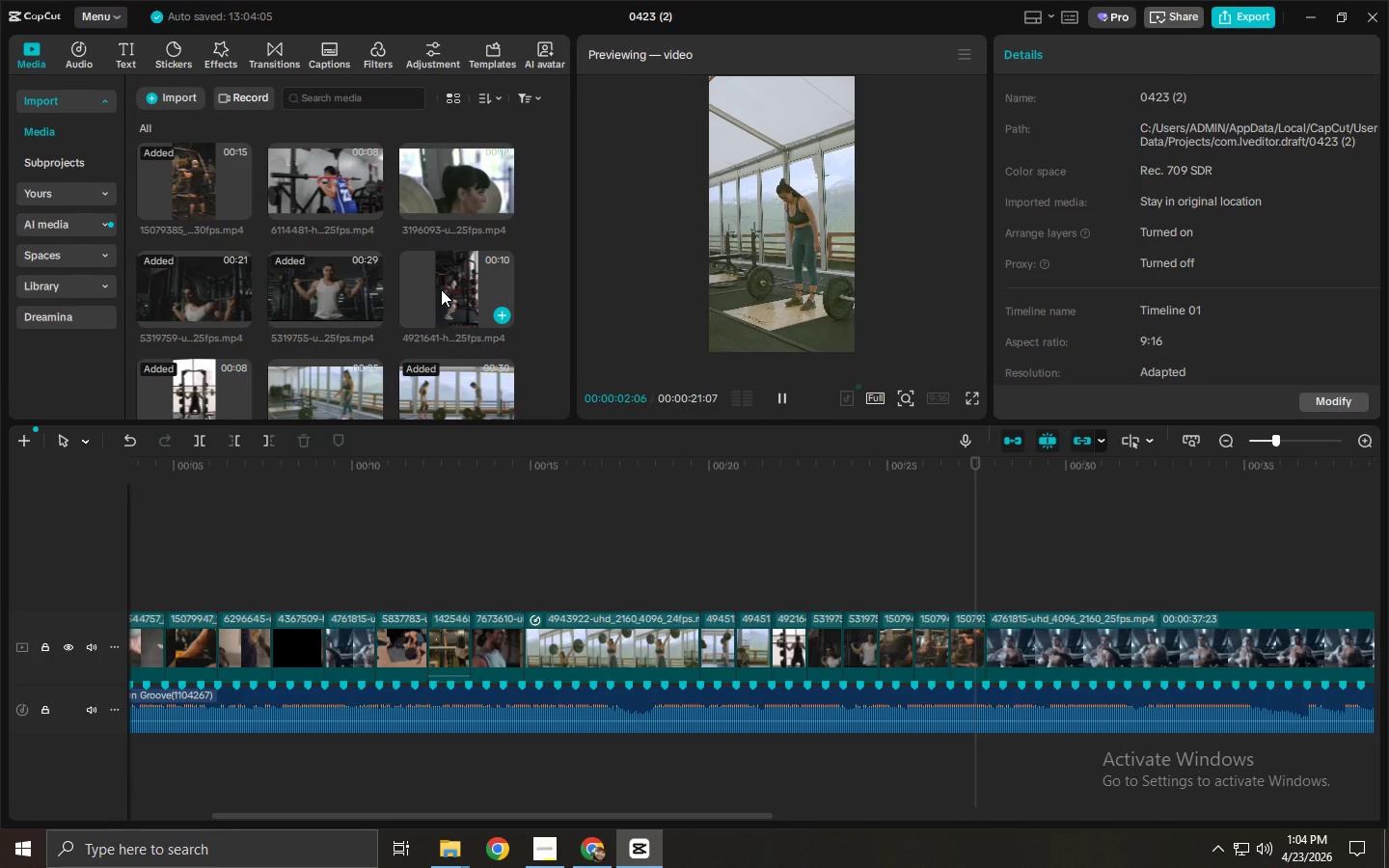 
left_click([1035, 613])
 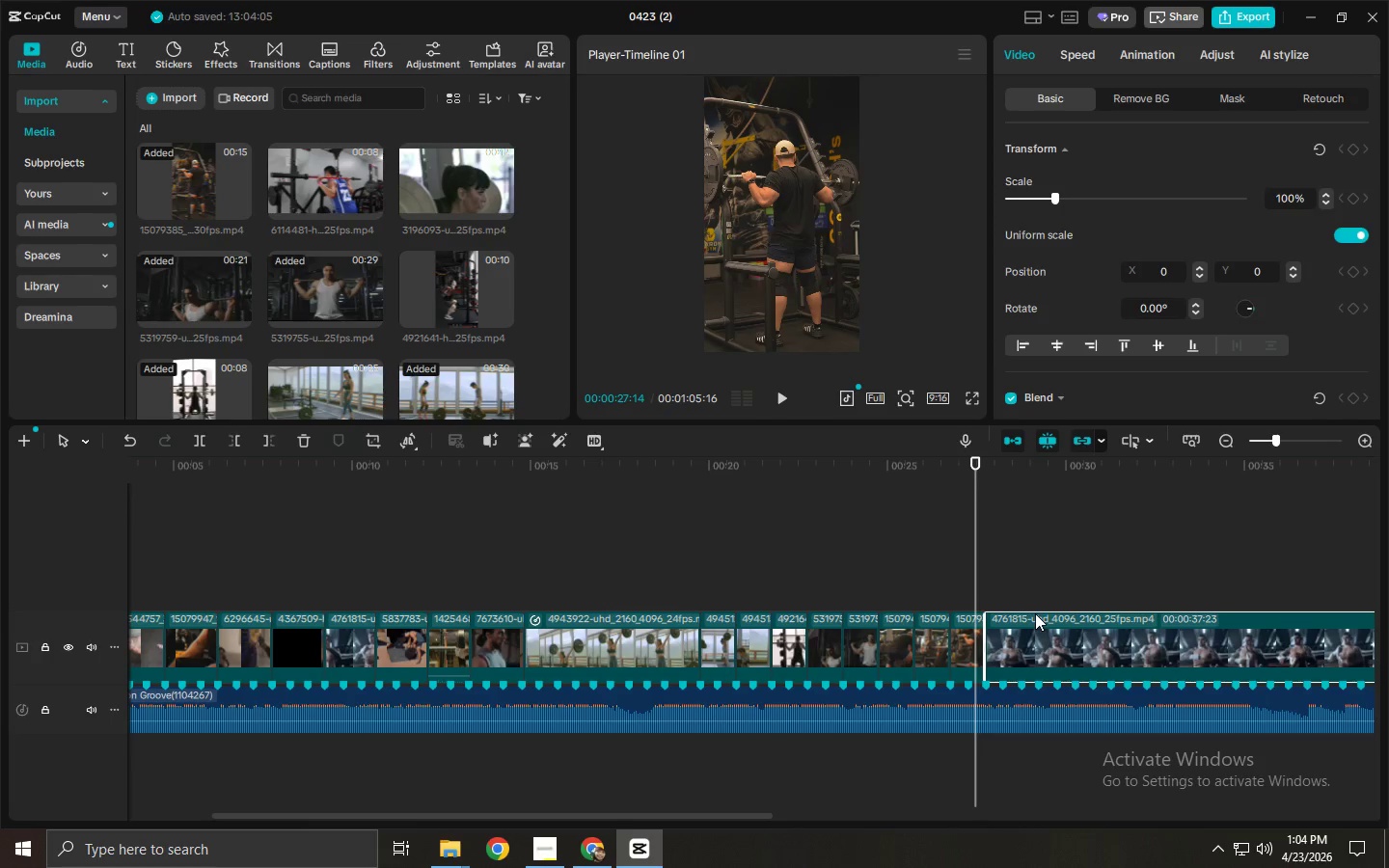 
key(Delete)
 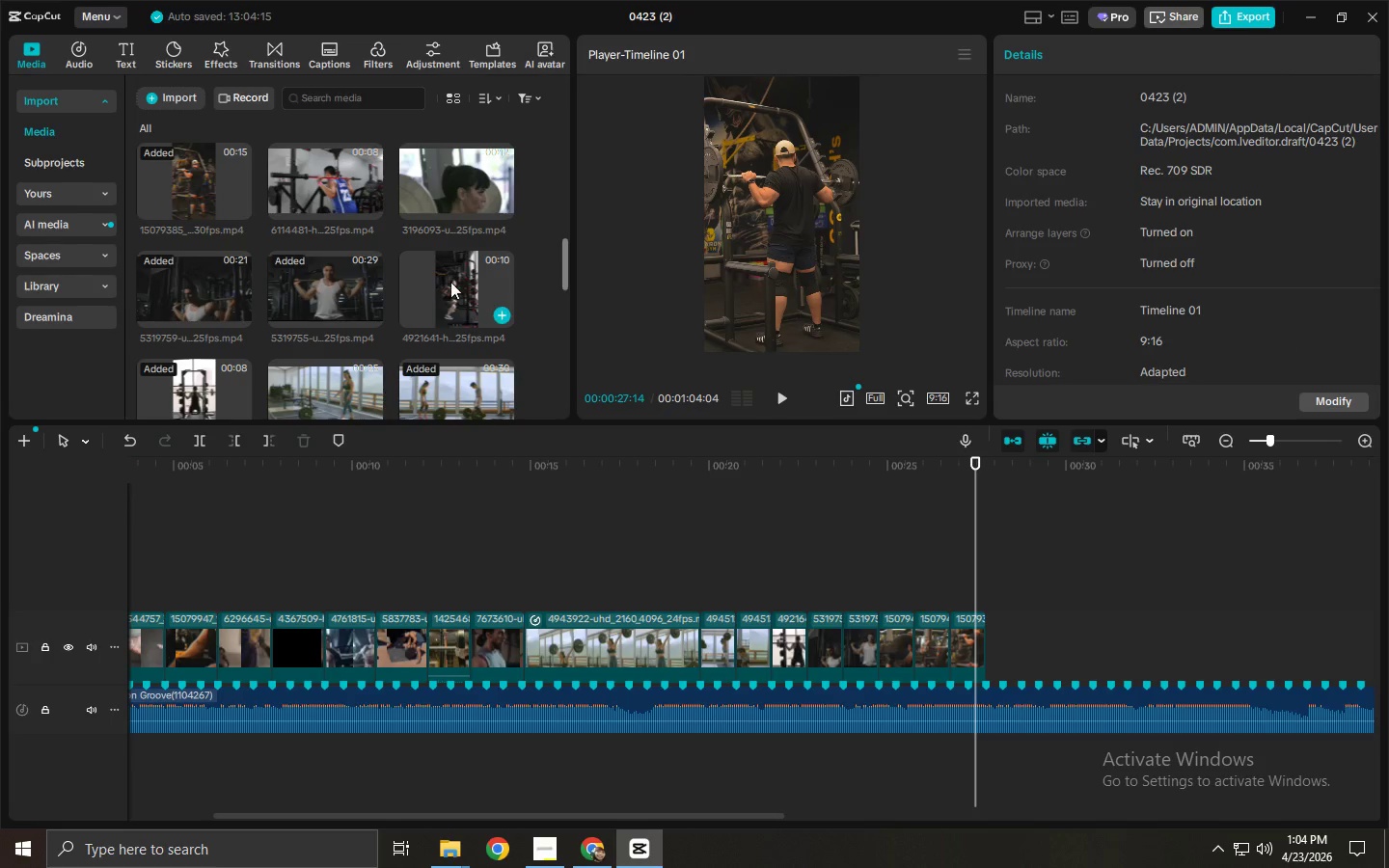 
left_click_drag(start_coordinate=[450, 281], to_coordinate=[1003, 641])
 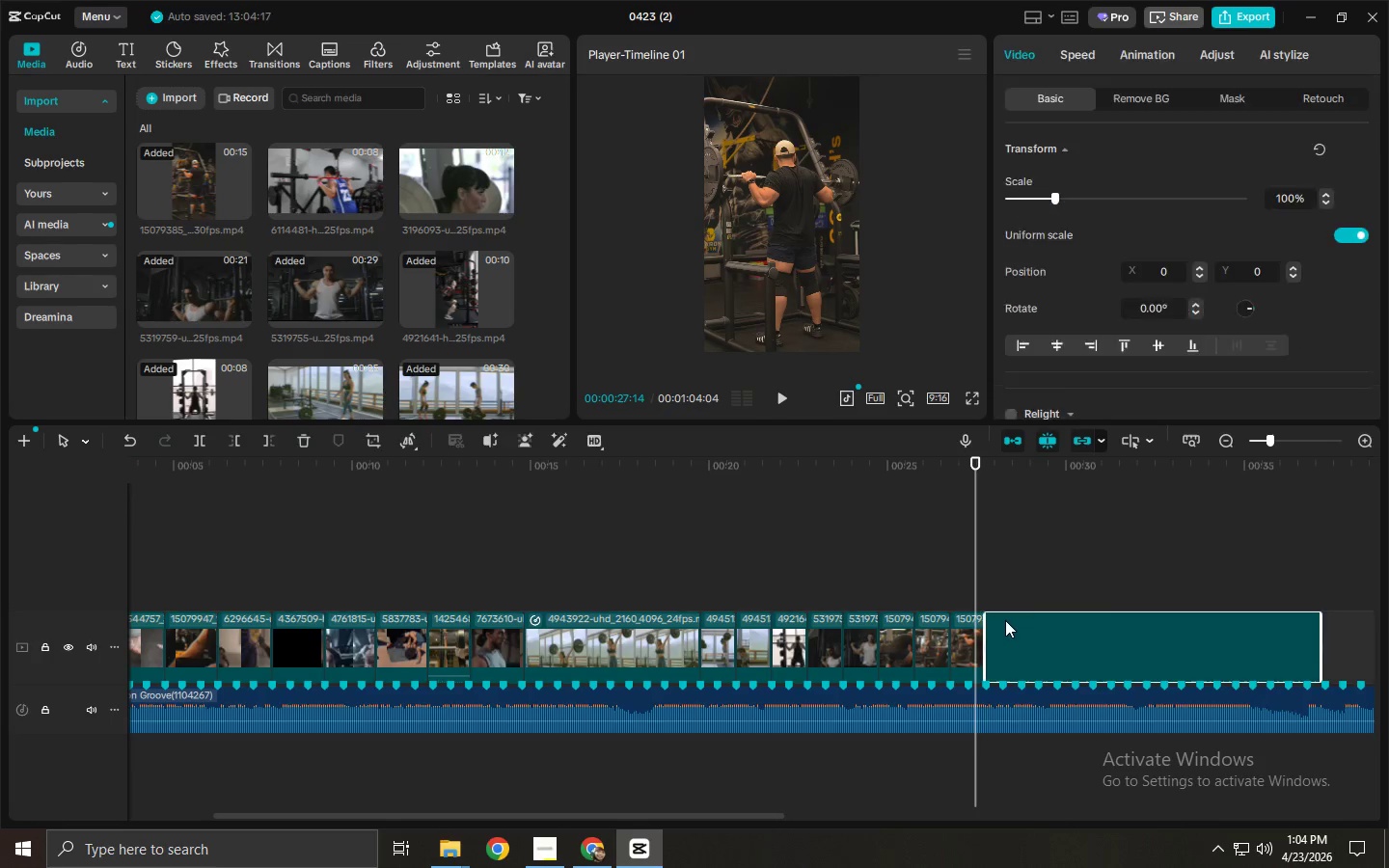 
key(Space)
 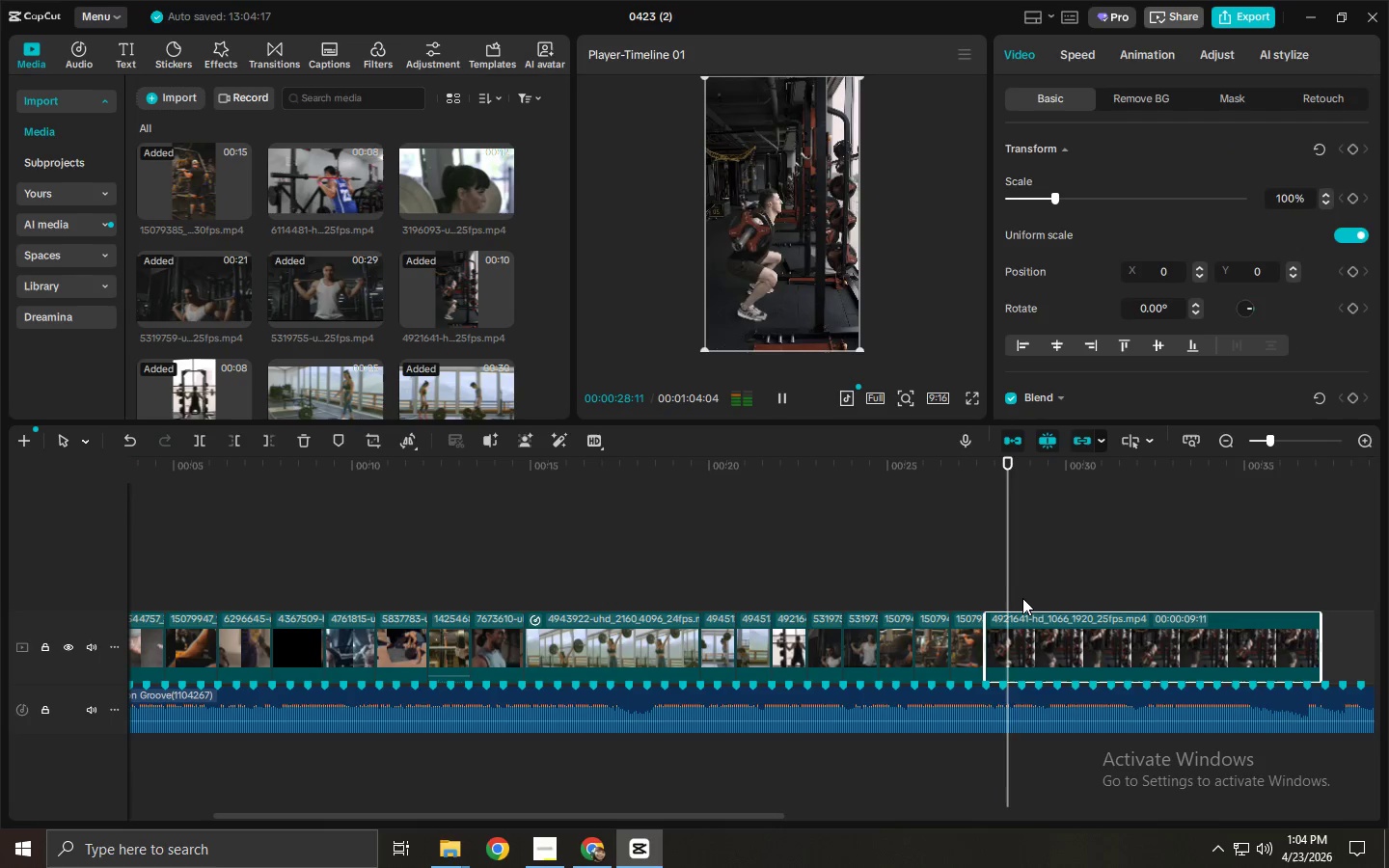 
key(Space)
 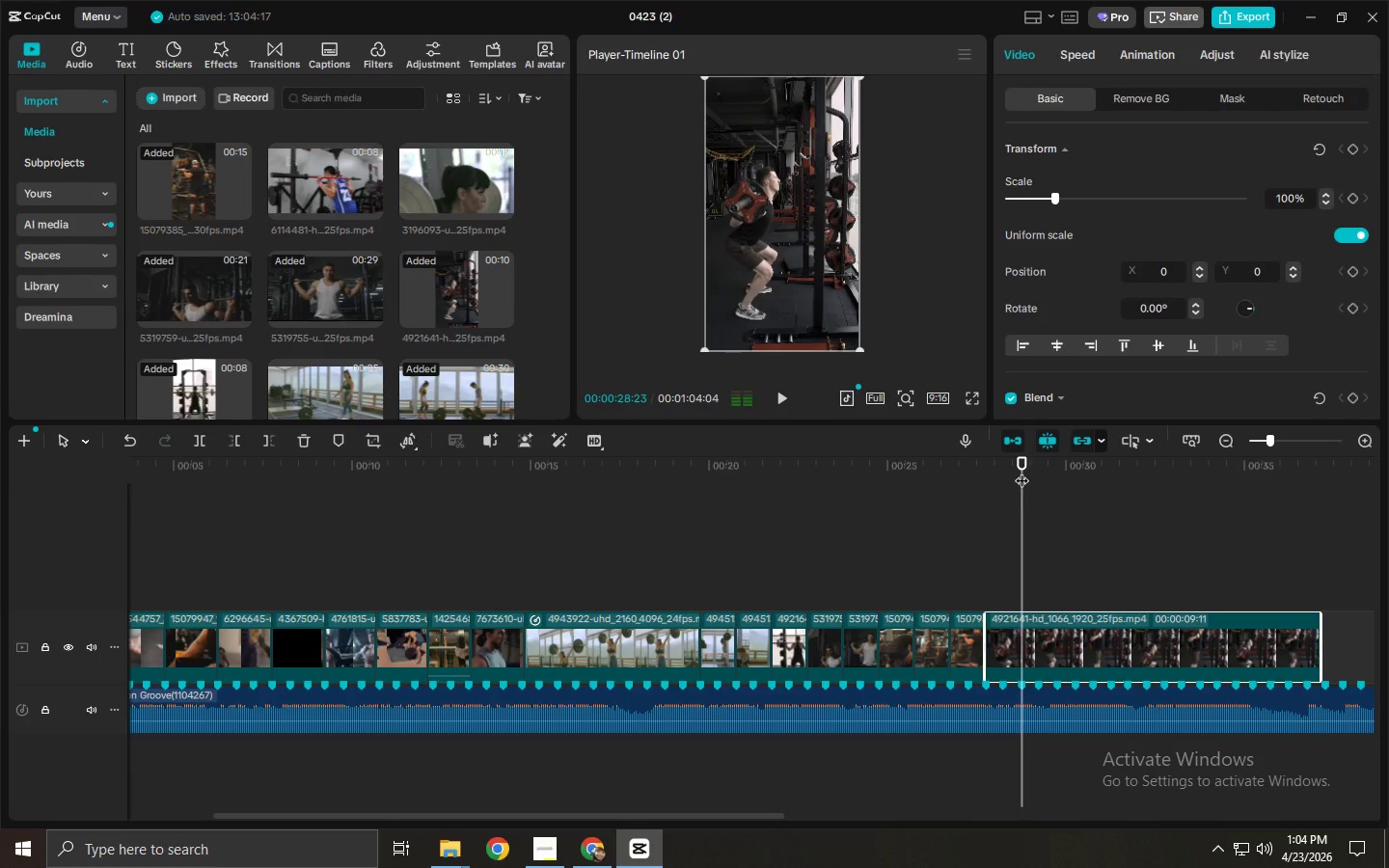 
left_click([1022, 467])
 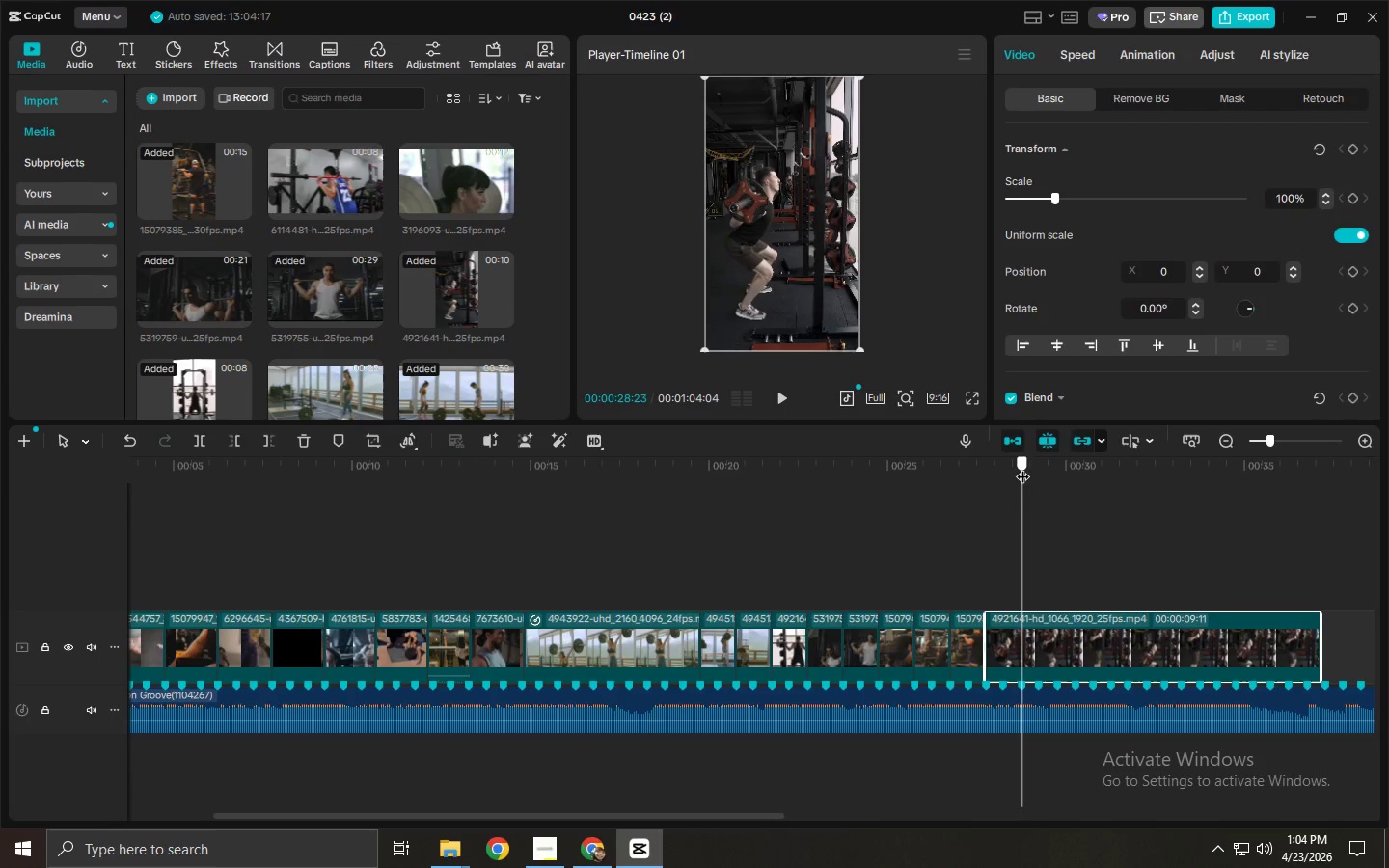 
key(Control+ControlLeft)
 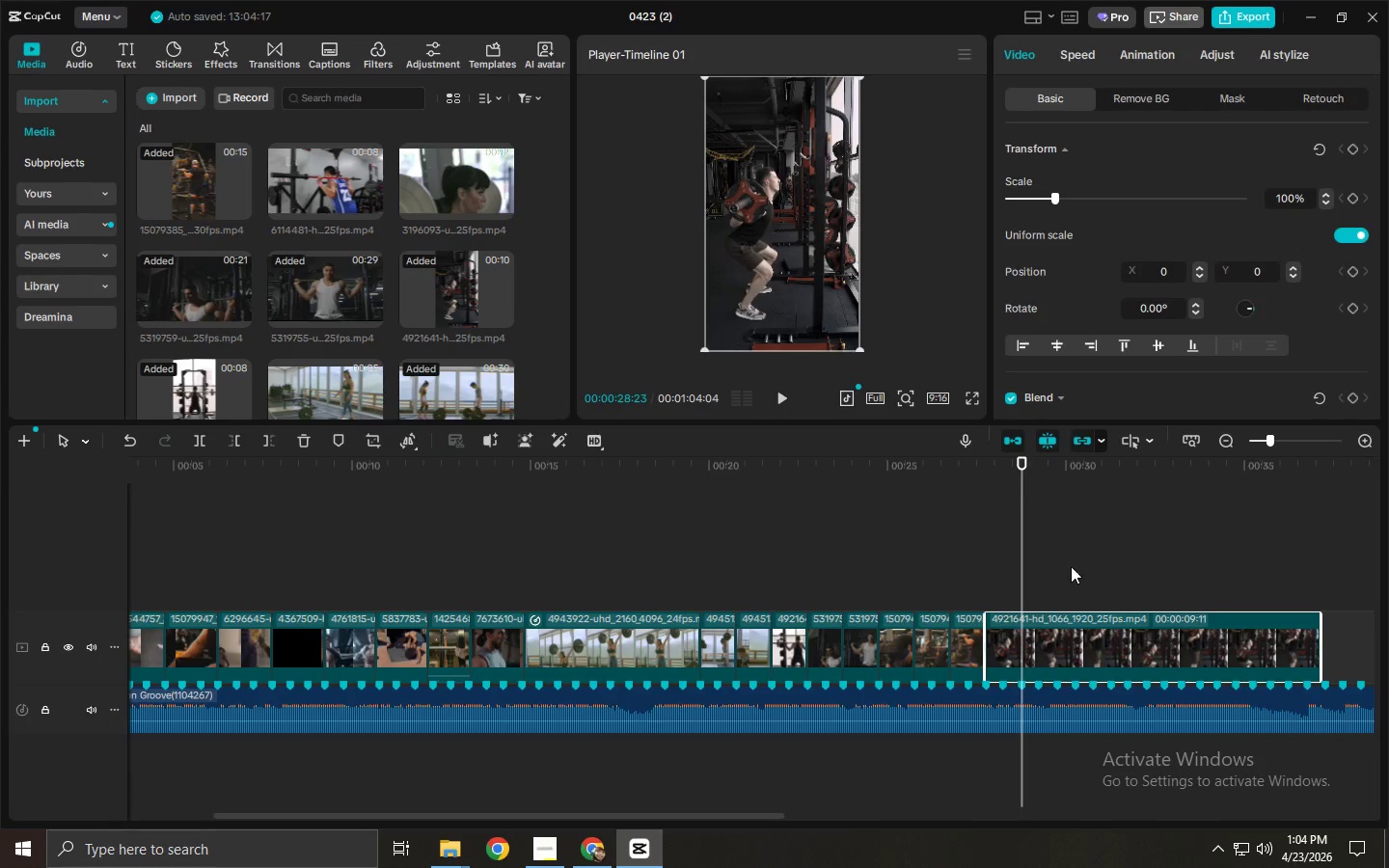 
key(Control+B)
 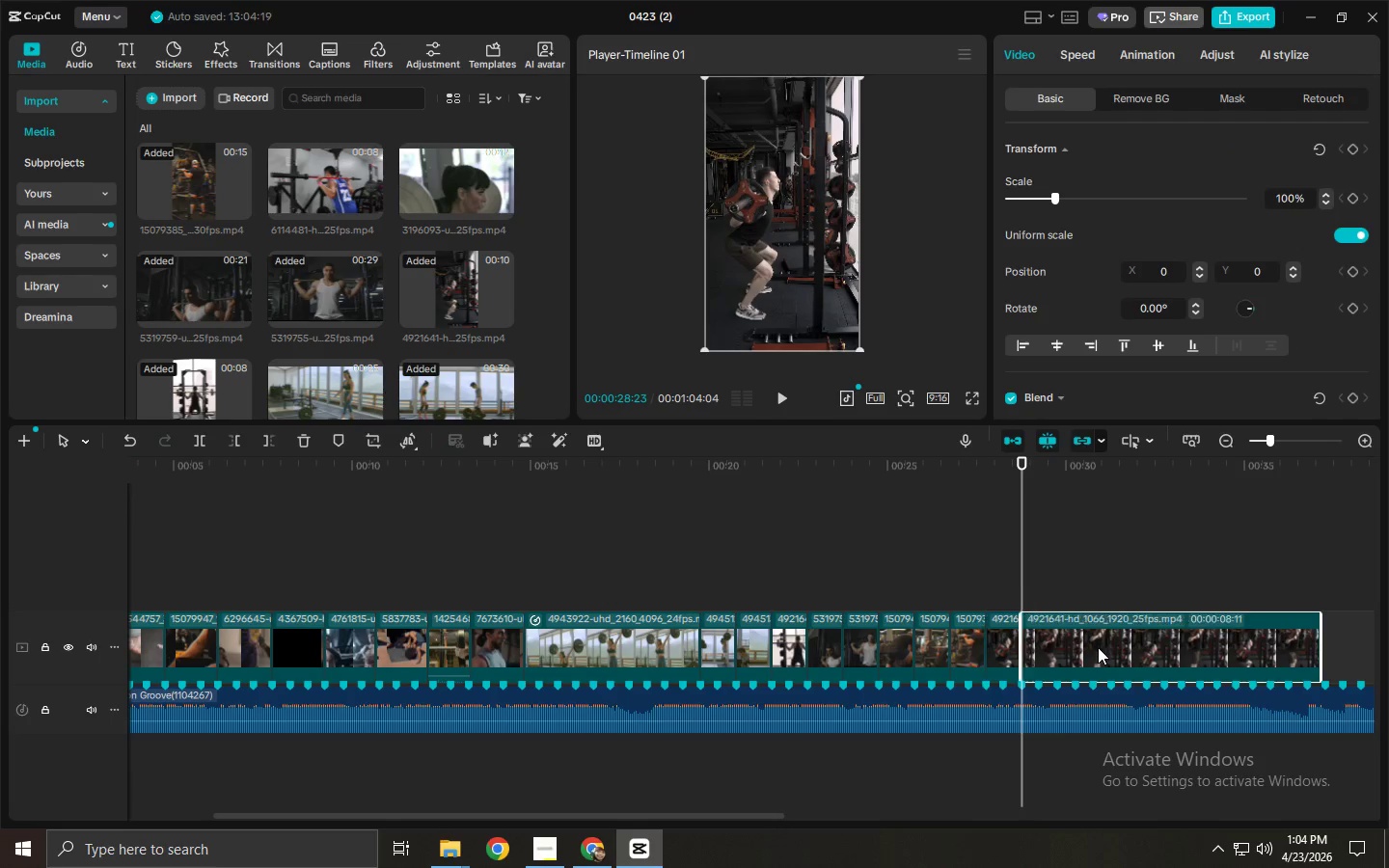 
left_click([1098, 647])
 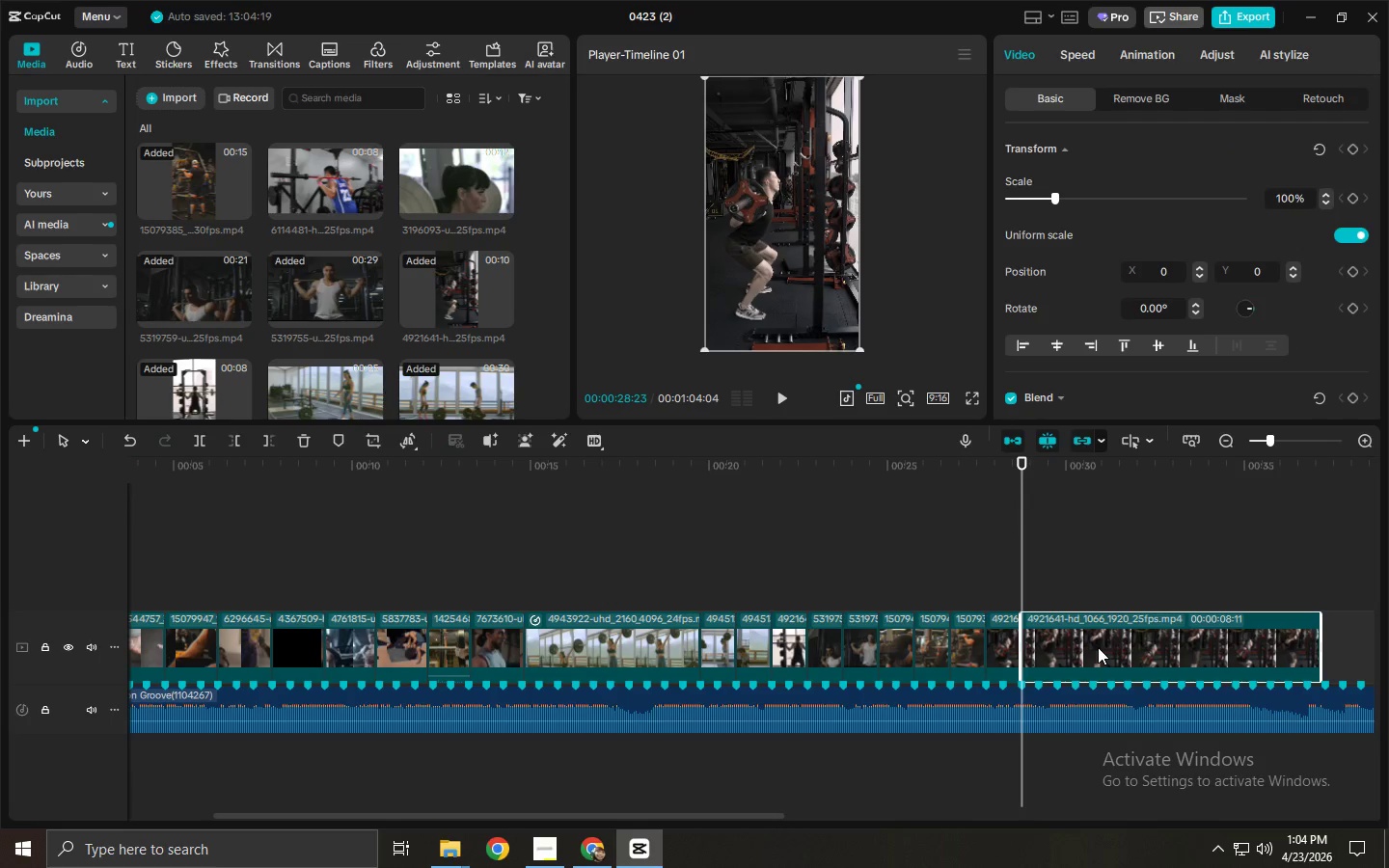 
key(Delete)
 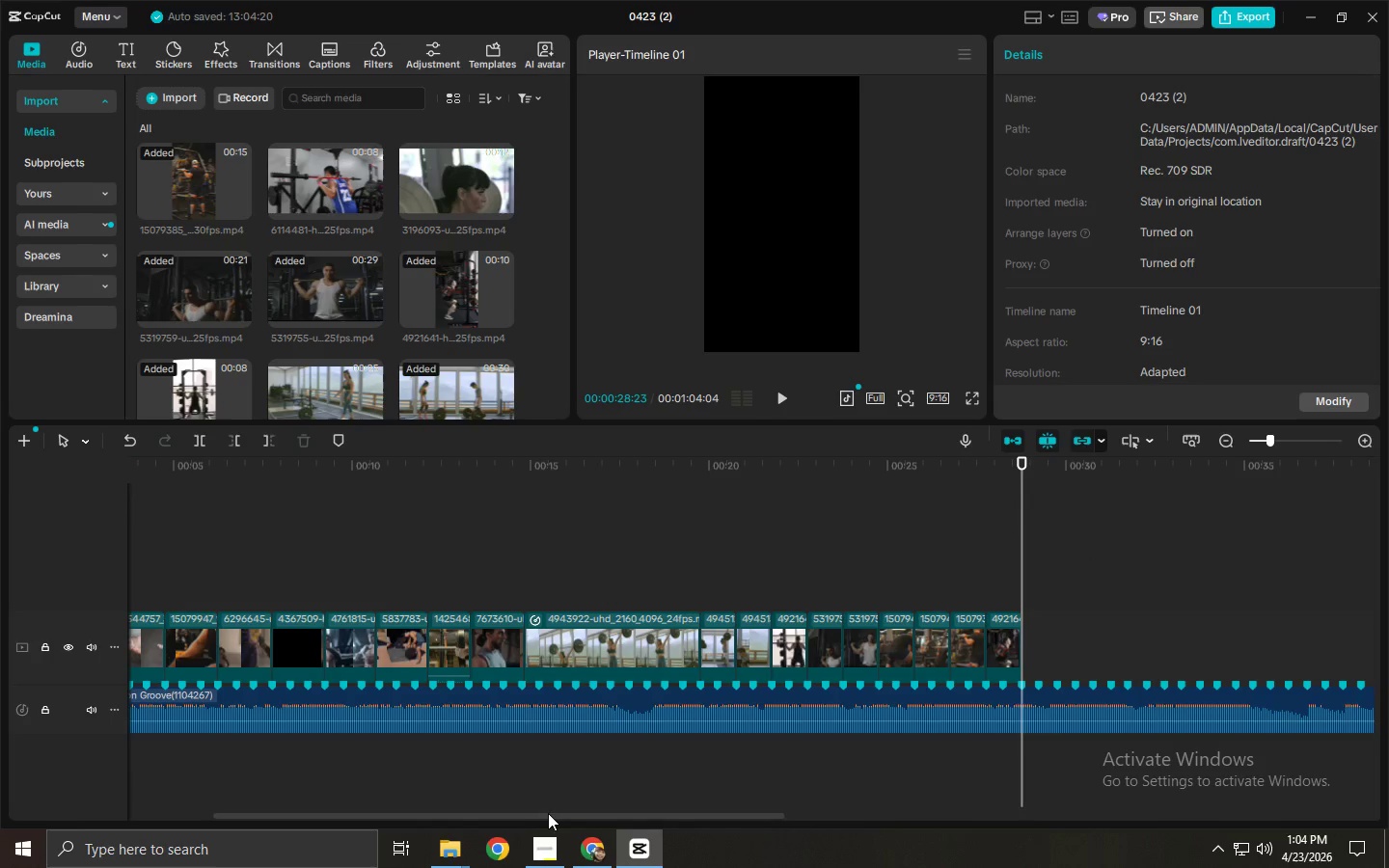 
left_click_drag(start_coordinate=[550, 814], to_coordinate=[724, 827])
 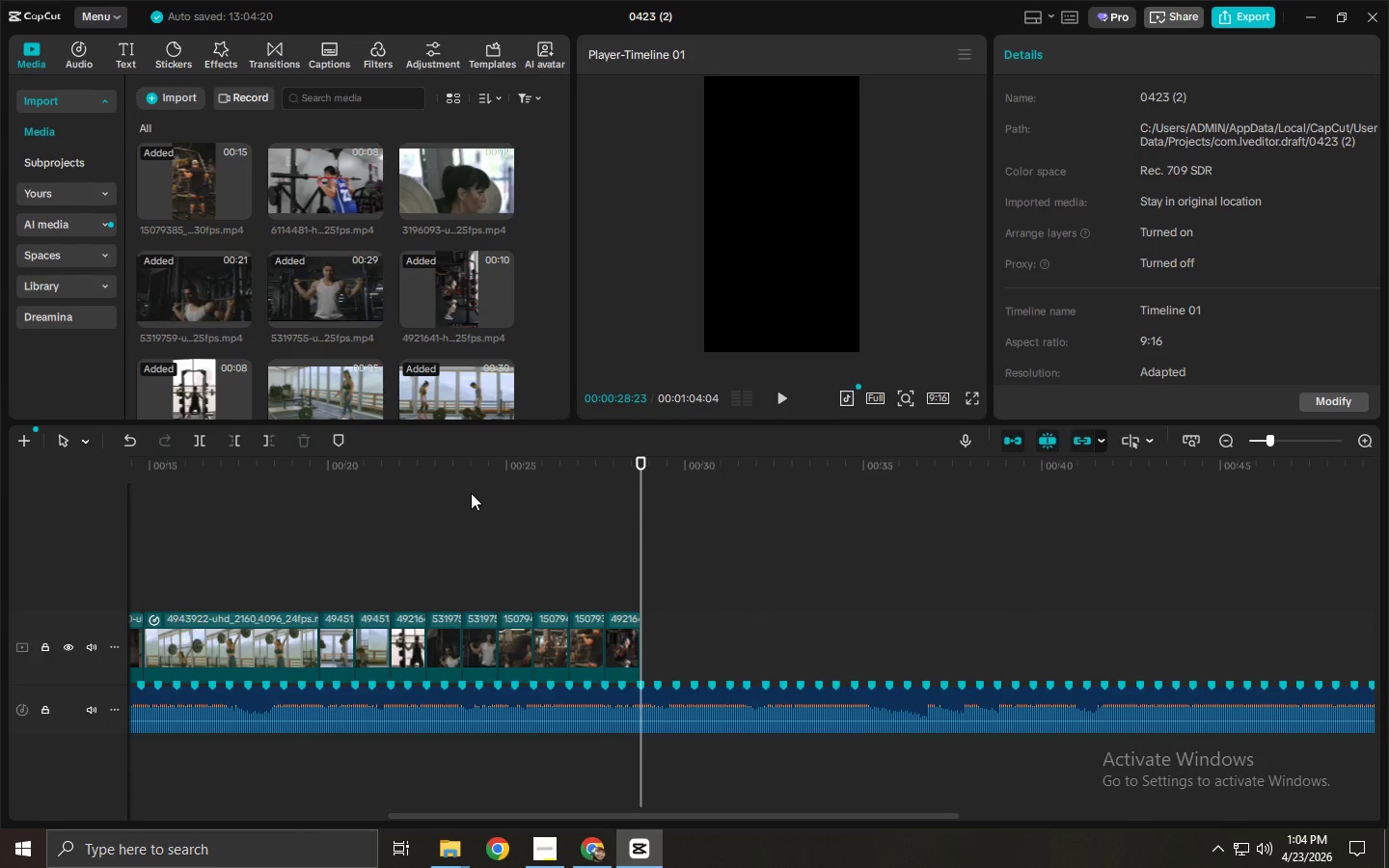 
scroll: coordinate [299, 263], scroll_direction: up, amount: 2.0
 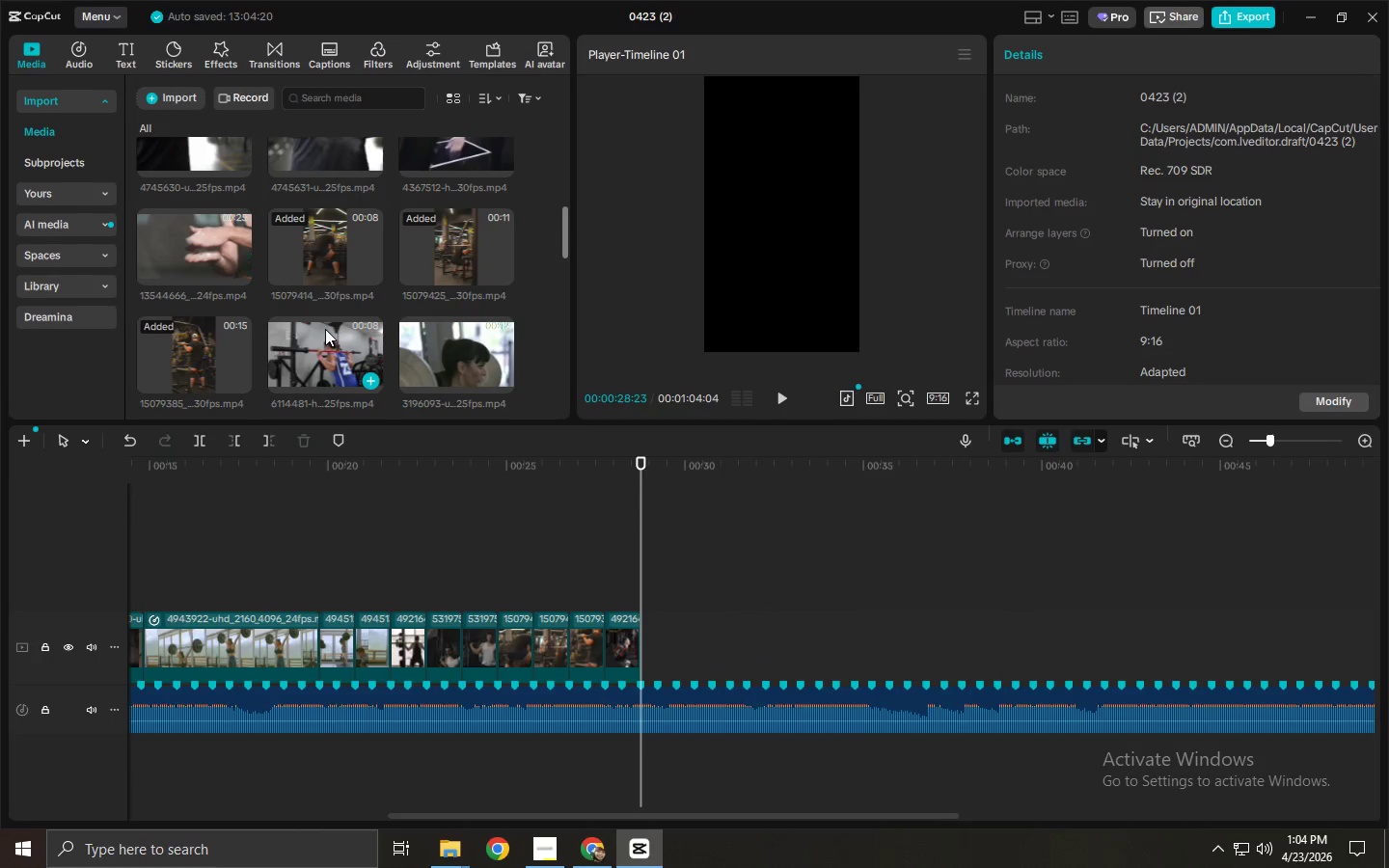 
left_click_drag(start_coordinate=[325, 329], to_coordinate=[667, 635])
 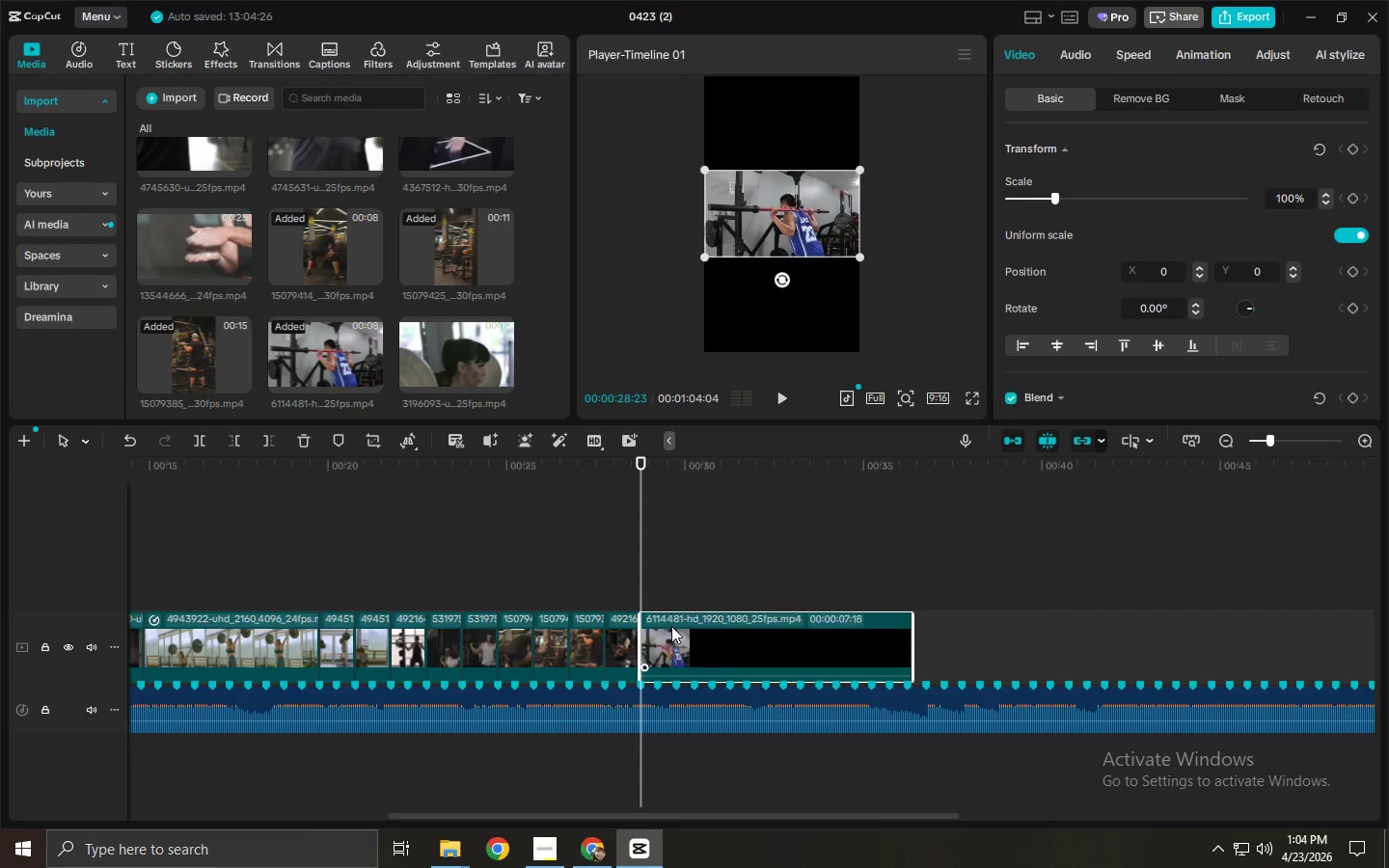 
key(Space)
 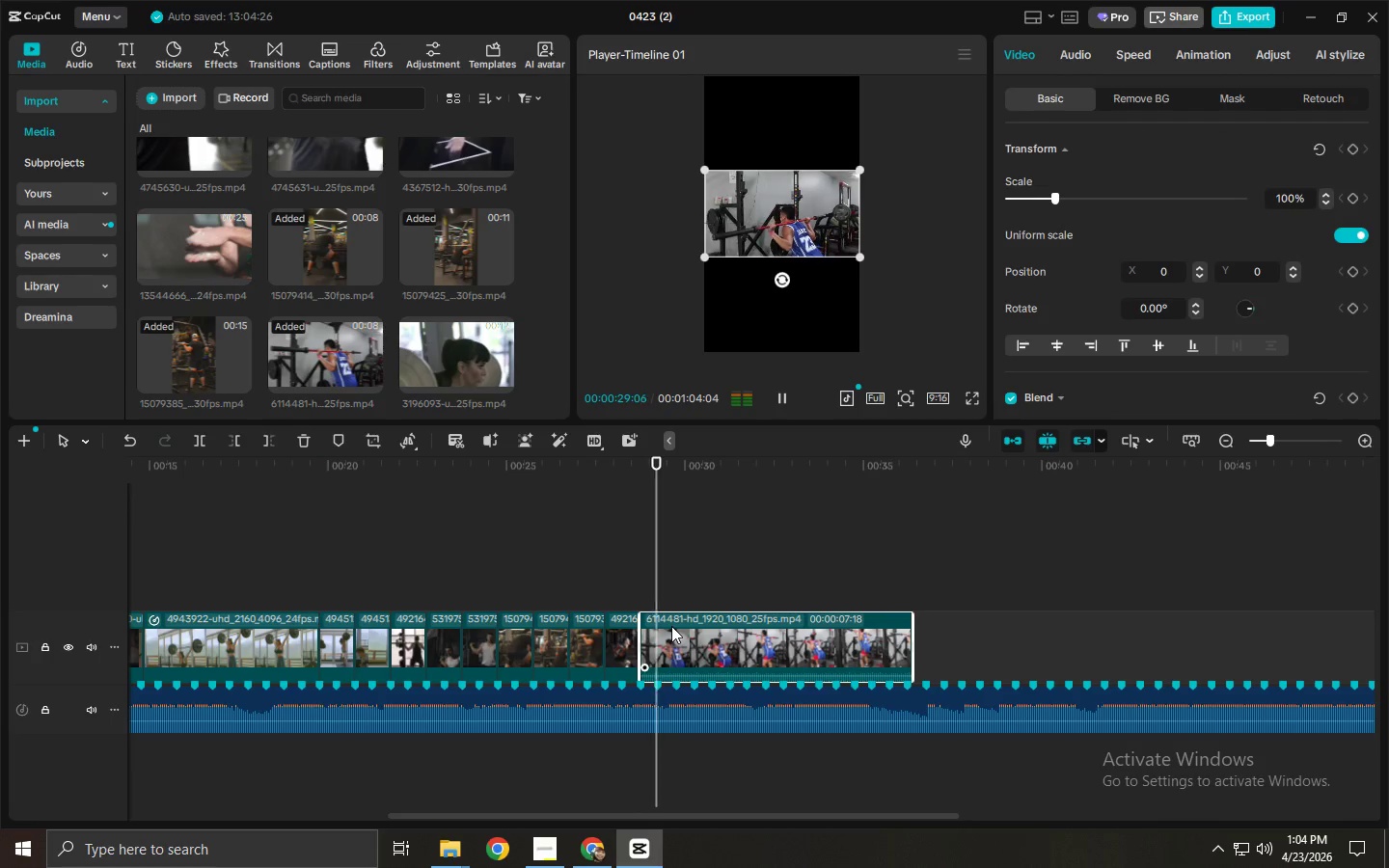 
key(Space)
 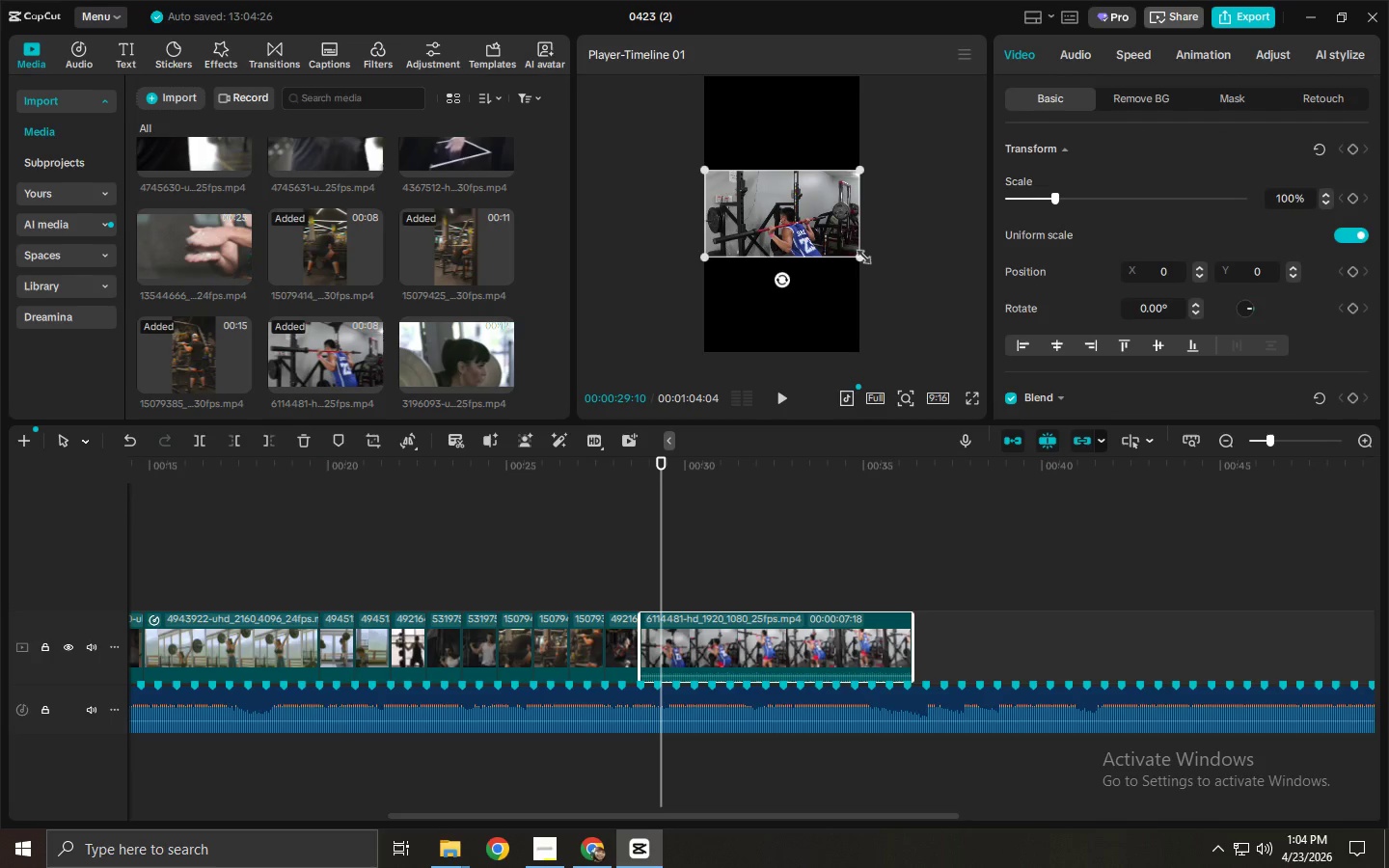 
left_click_drag(start_coordinate=[859, 254], to_coordinate=[1061, 462])
 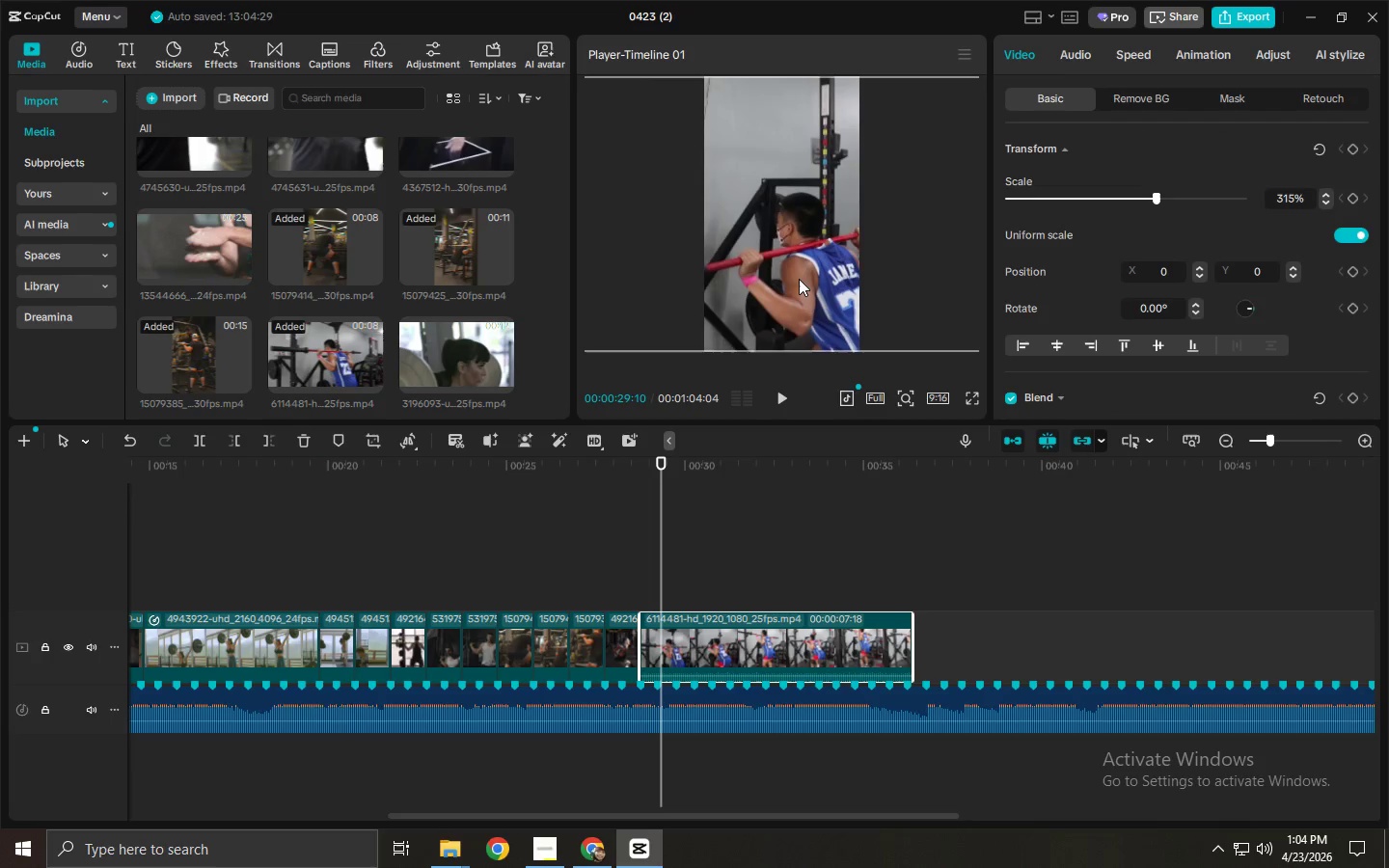 
left_click_drag(start_coordinate=[799, 279], to_coordinate=[750, 276])
 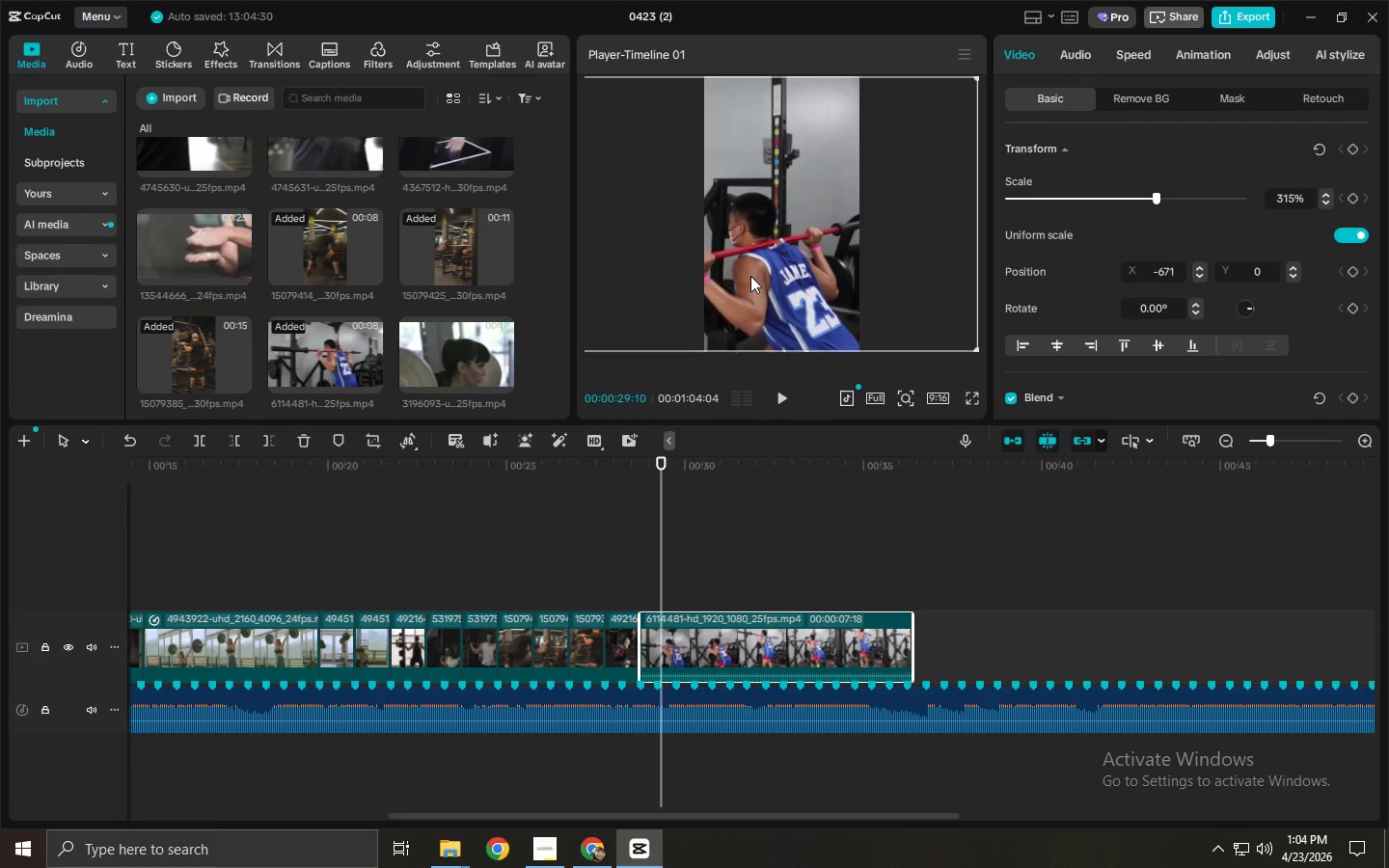 
key(Space)
 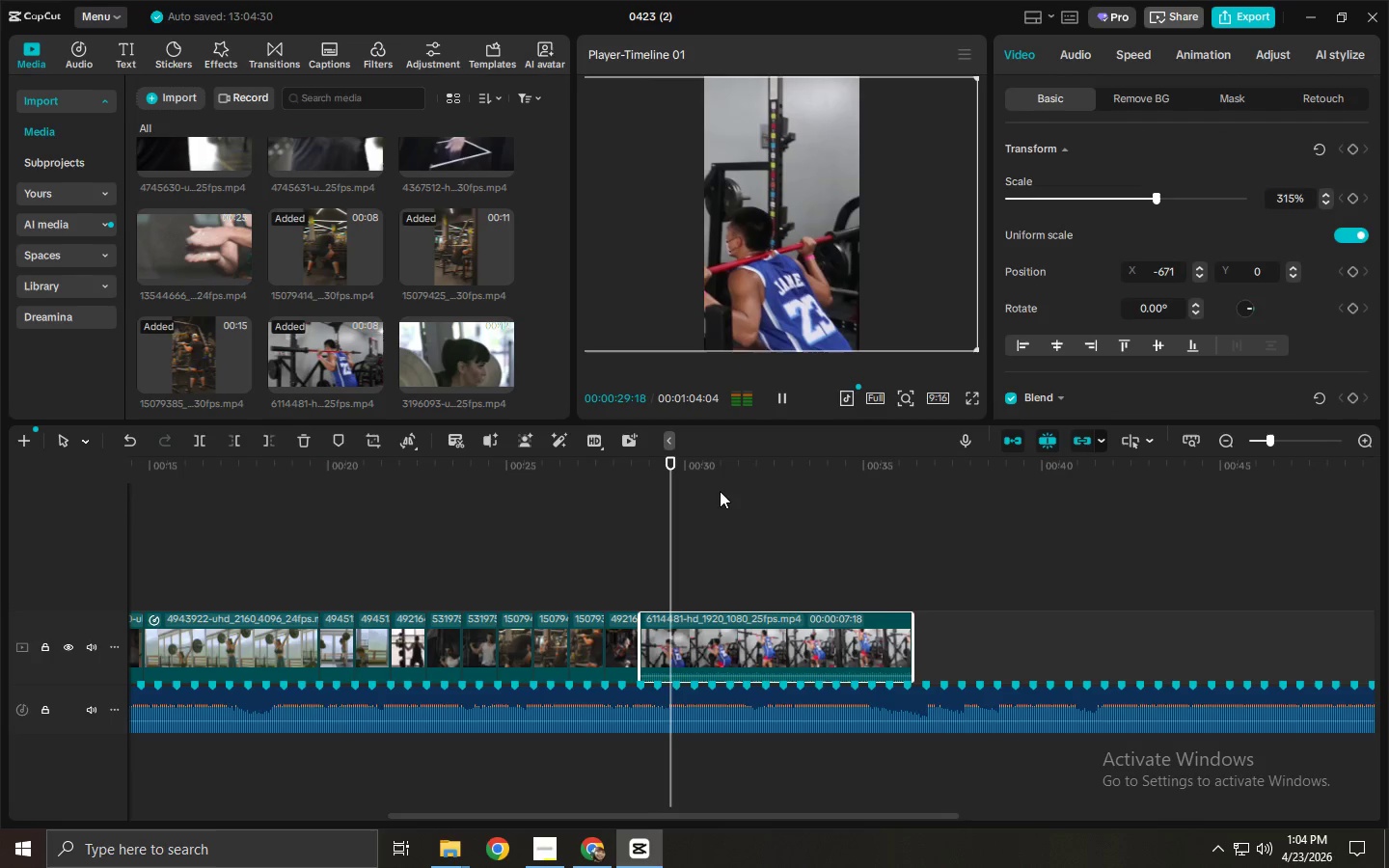 
key(Space)
 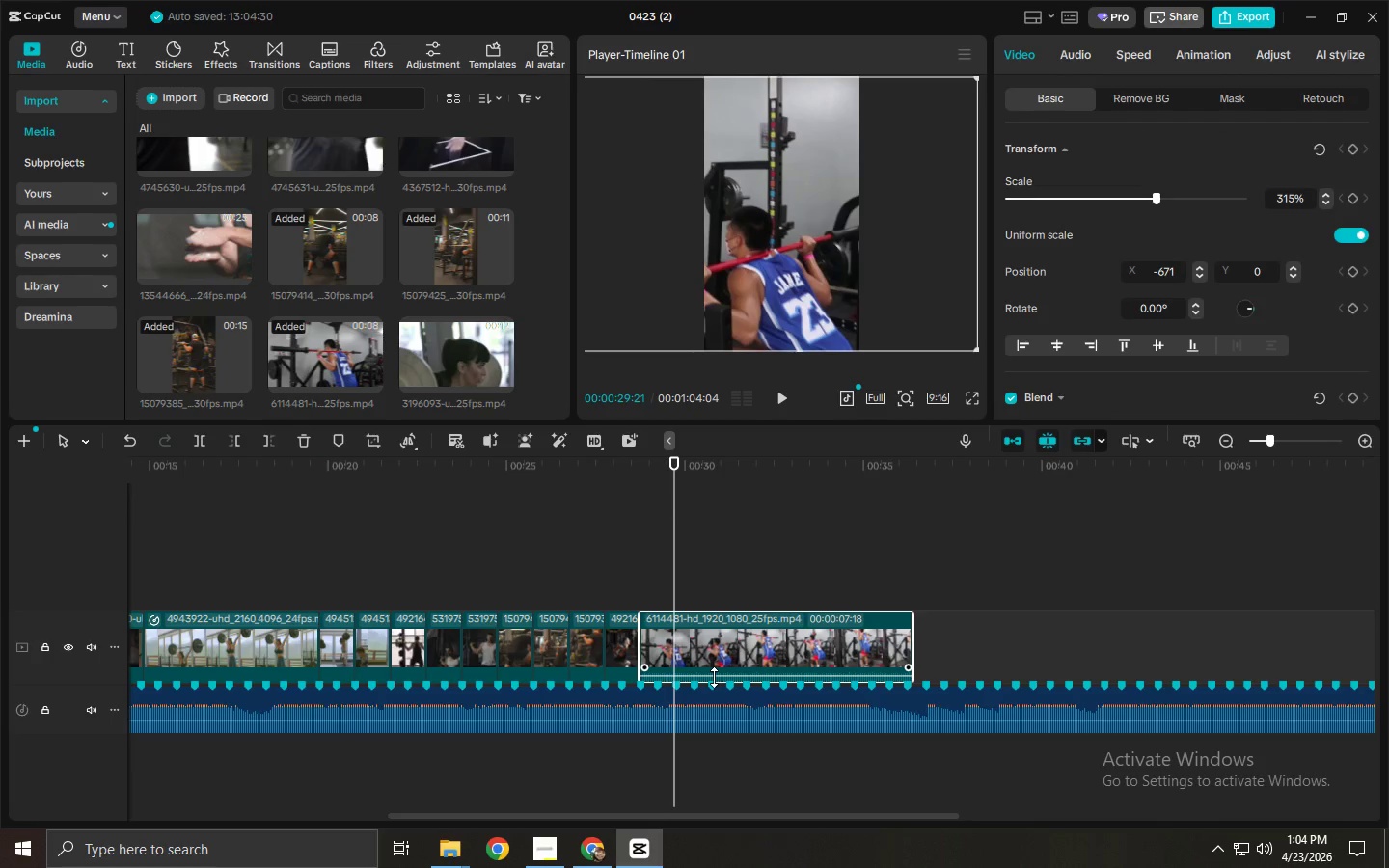 
left_click_drag(start_coordinate=[714, 677], to_coordinate=[714, 704])
 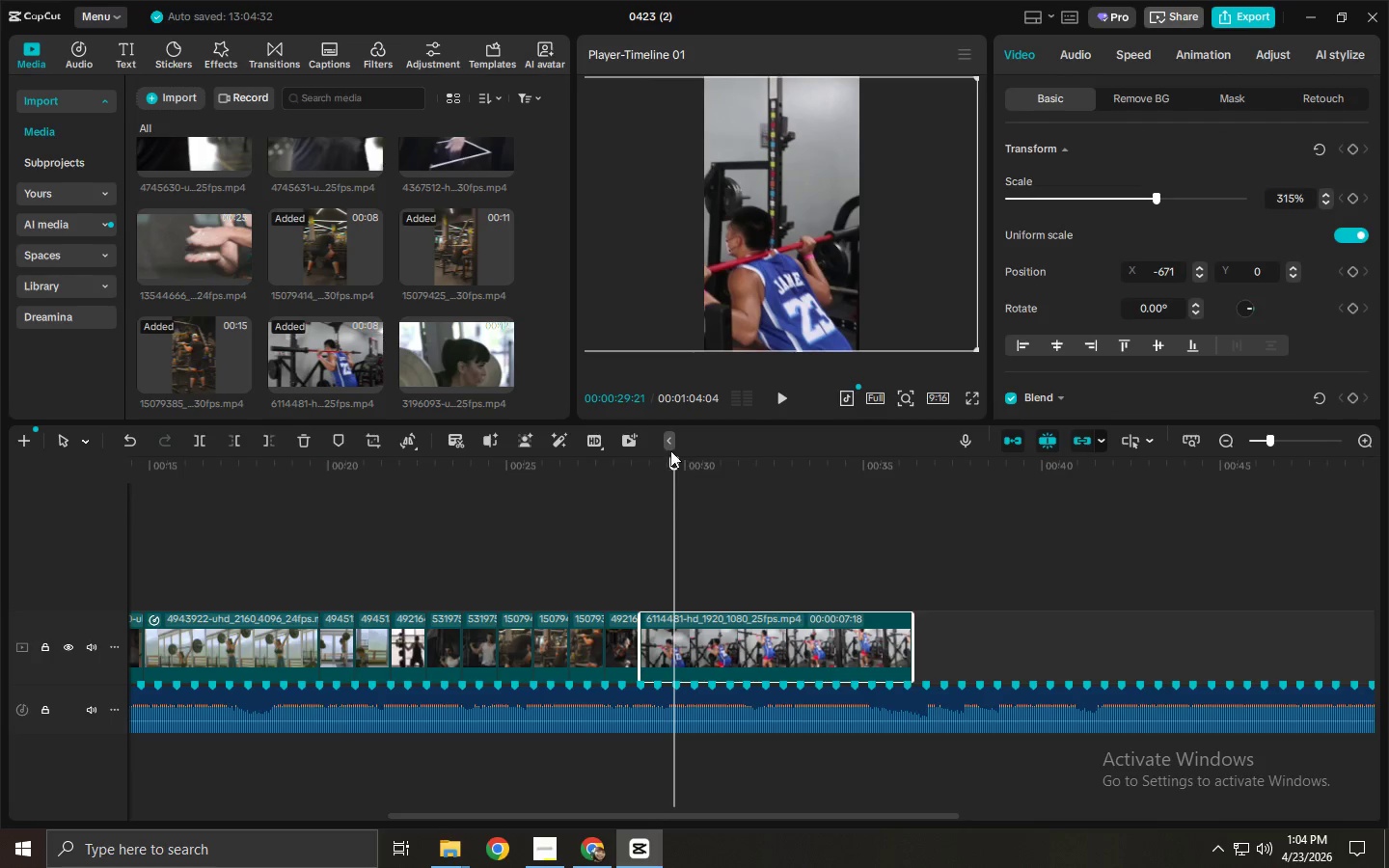 
left_click_drag(start_coordinate=[670, 450], to_coordinate=[680, 455])
 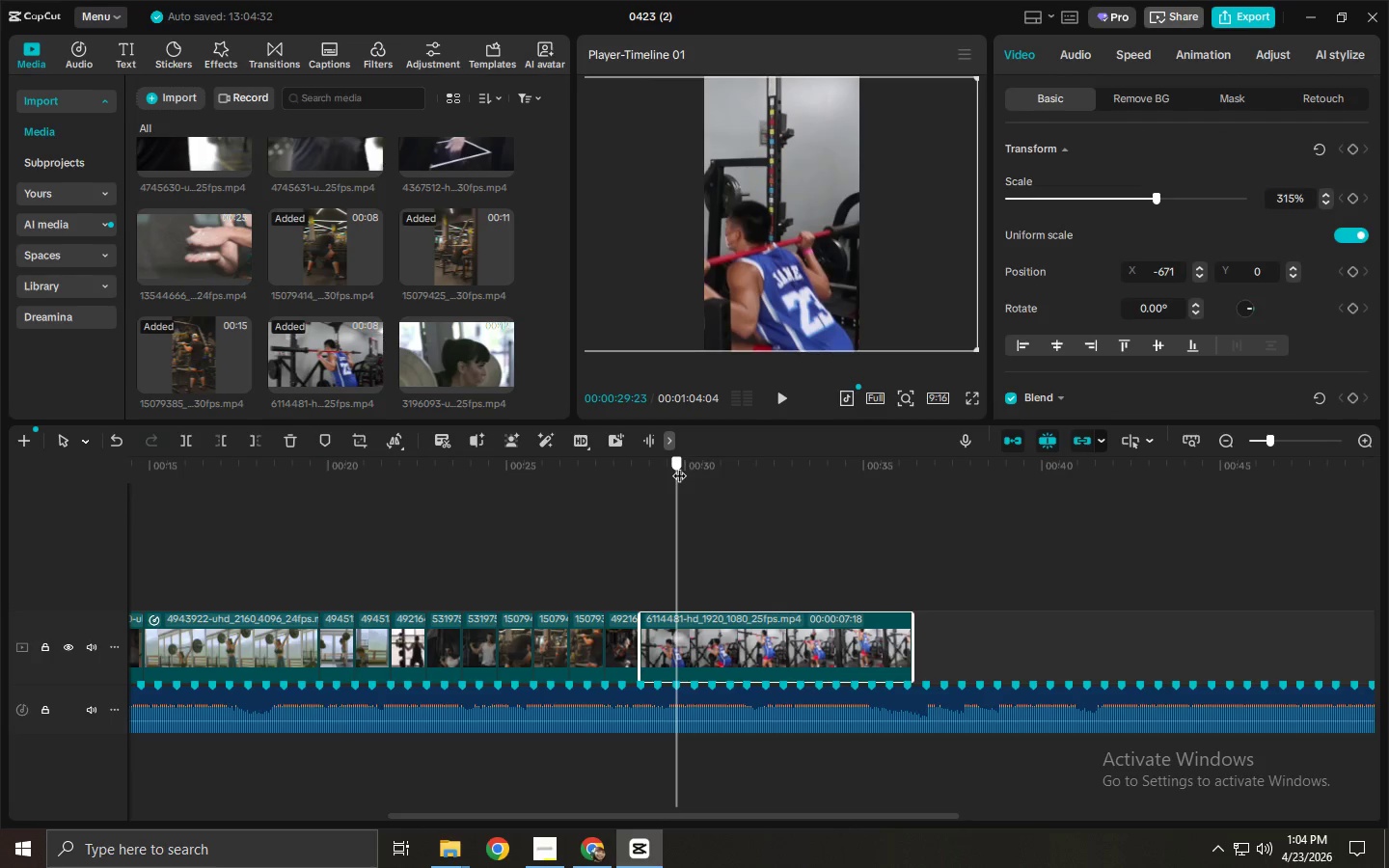 
key(Control+ControlLeft)
 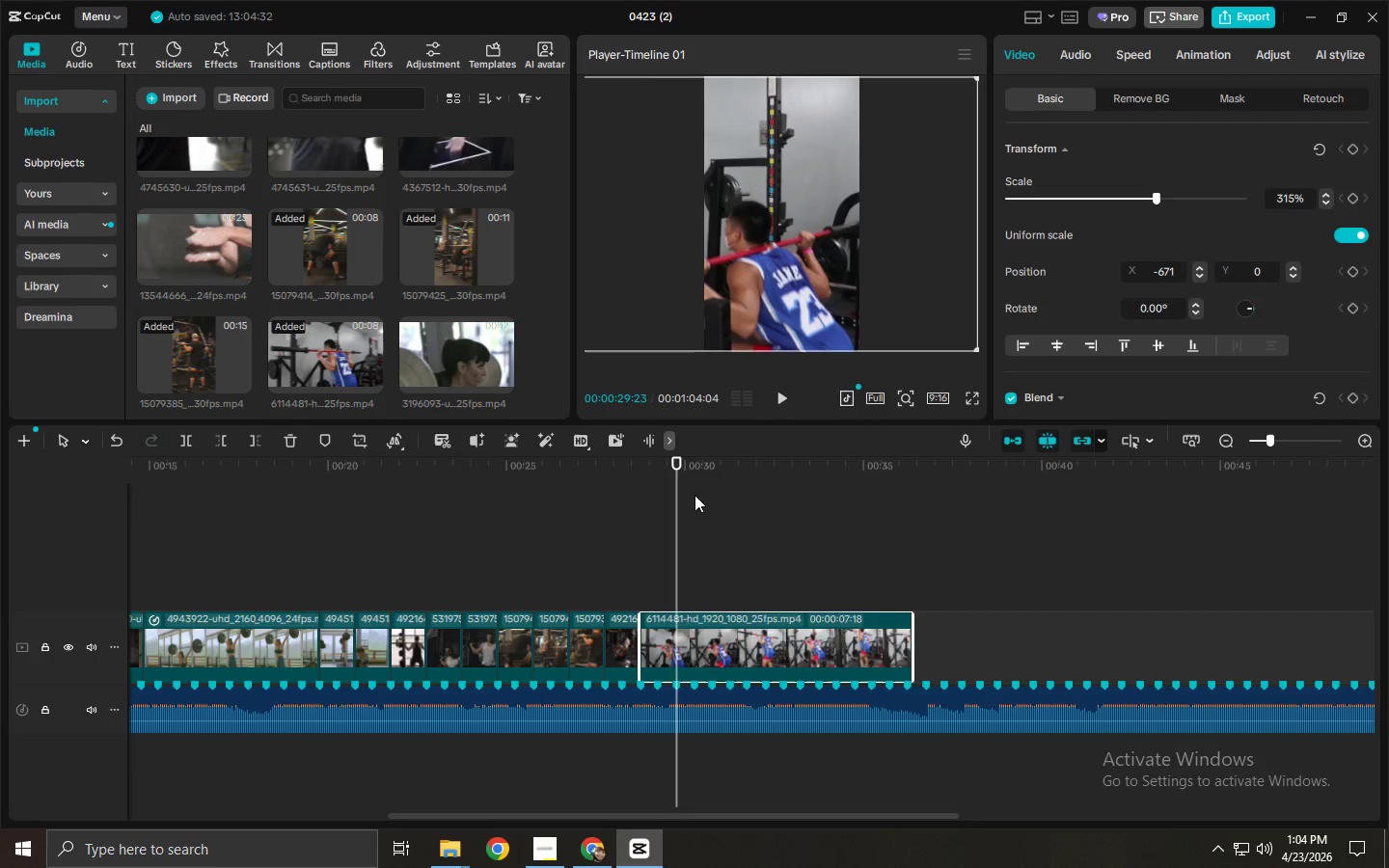 
key(Control+B)
 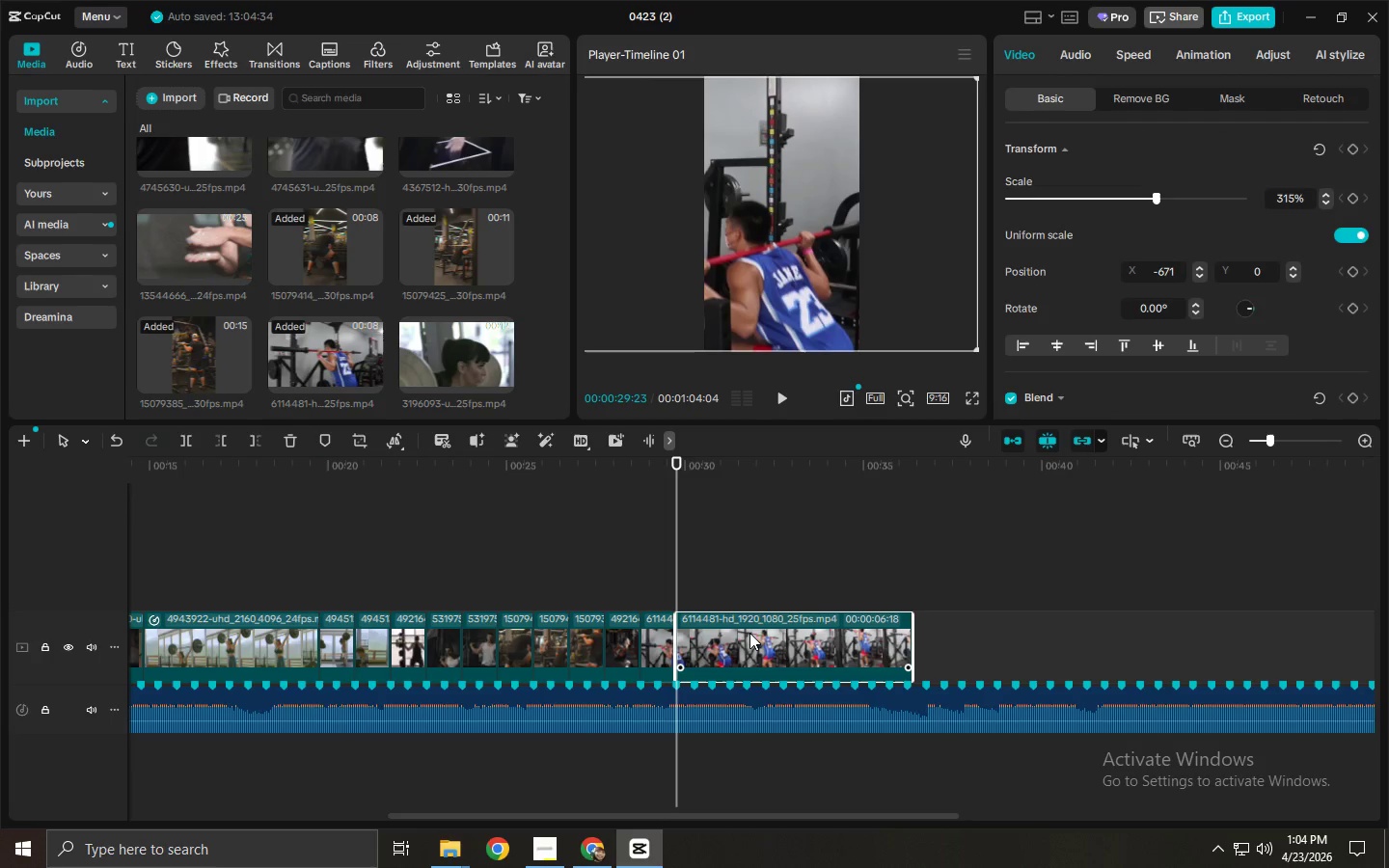 
left_click([749, 633])
 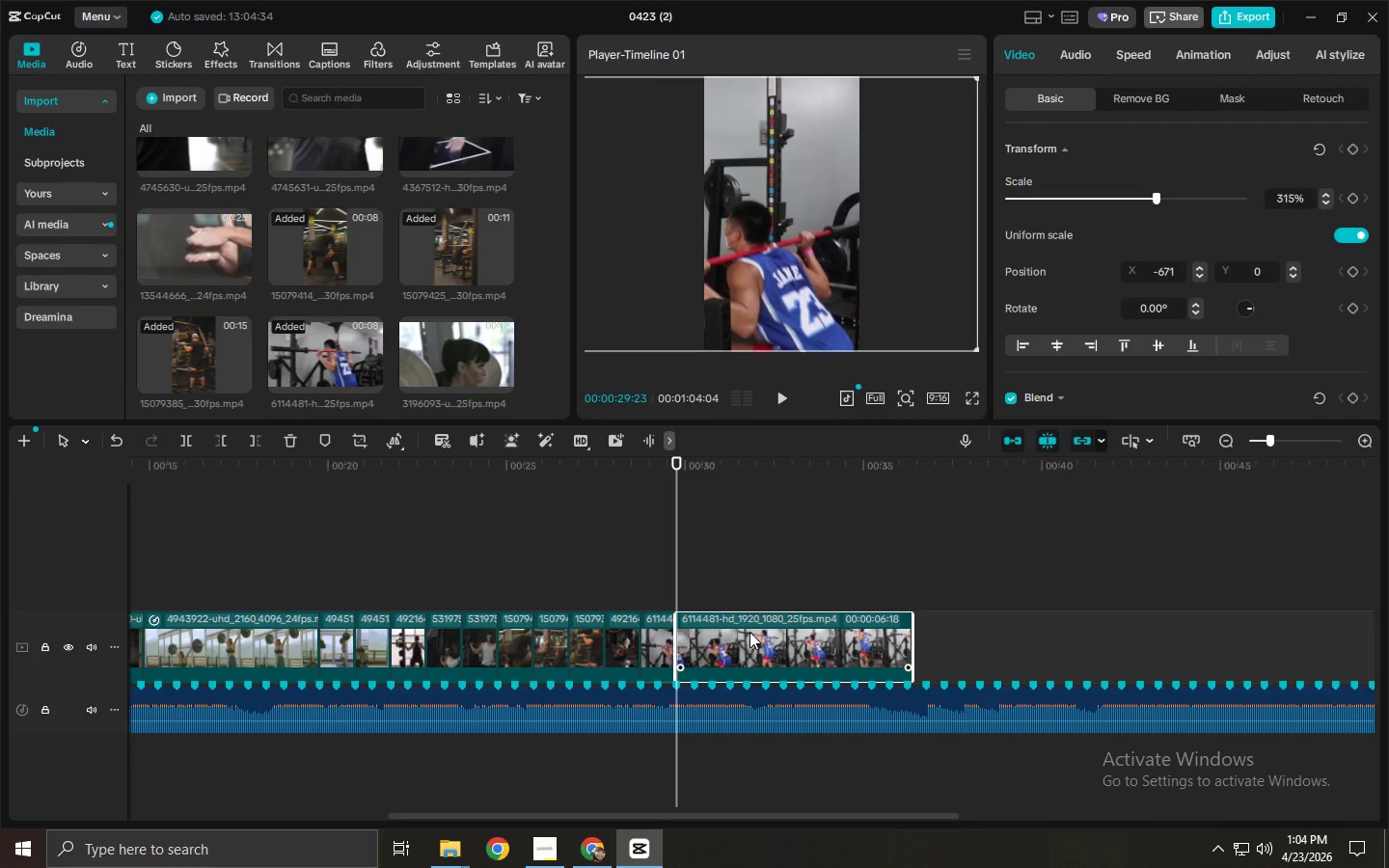 
key(Delete)
 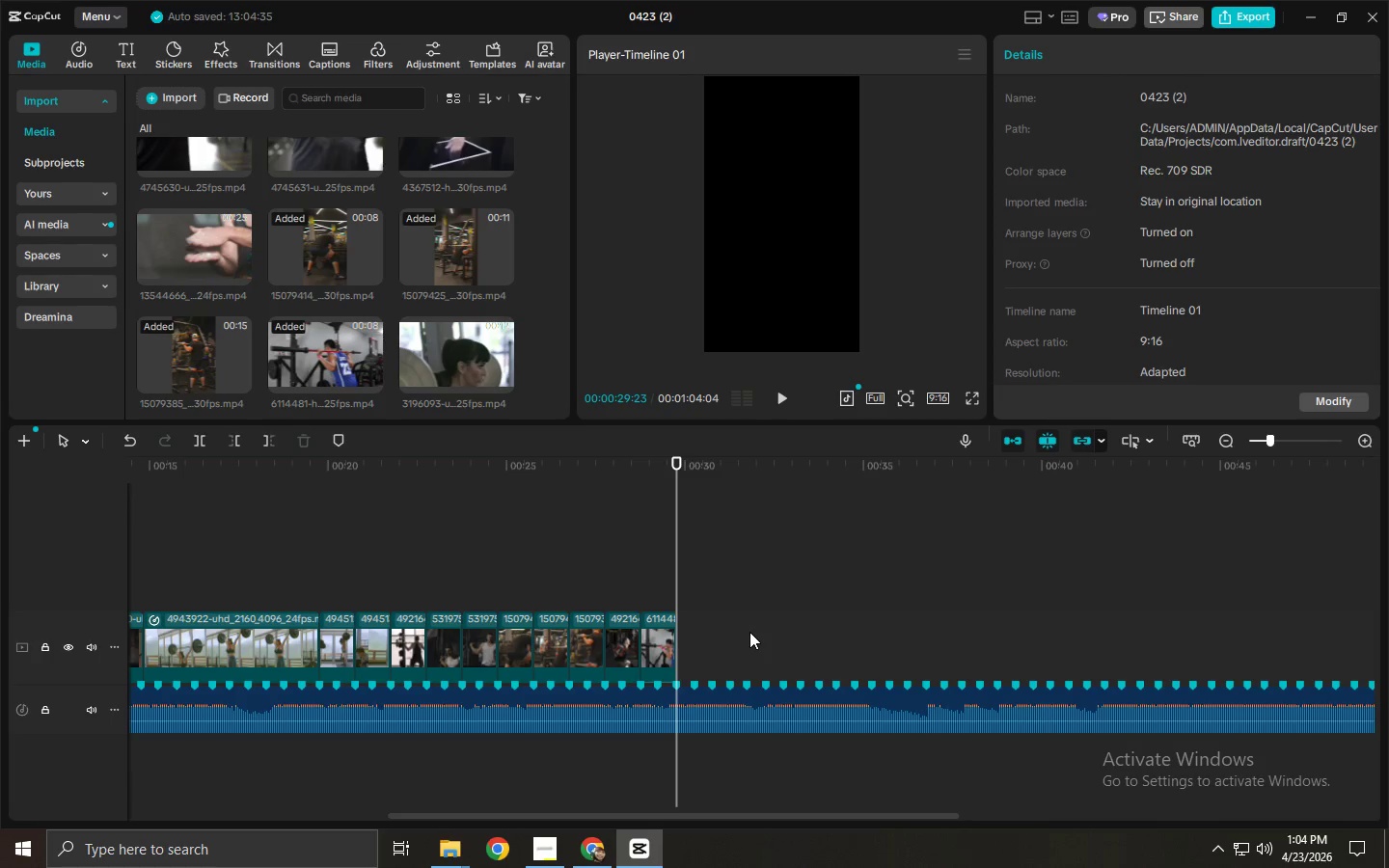 
left_click_drag(start_coordinate=[474, 478], to_coordinate=[0, 482])
 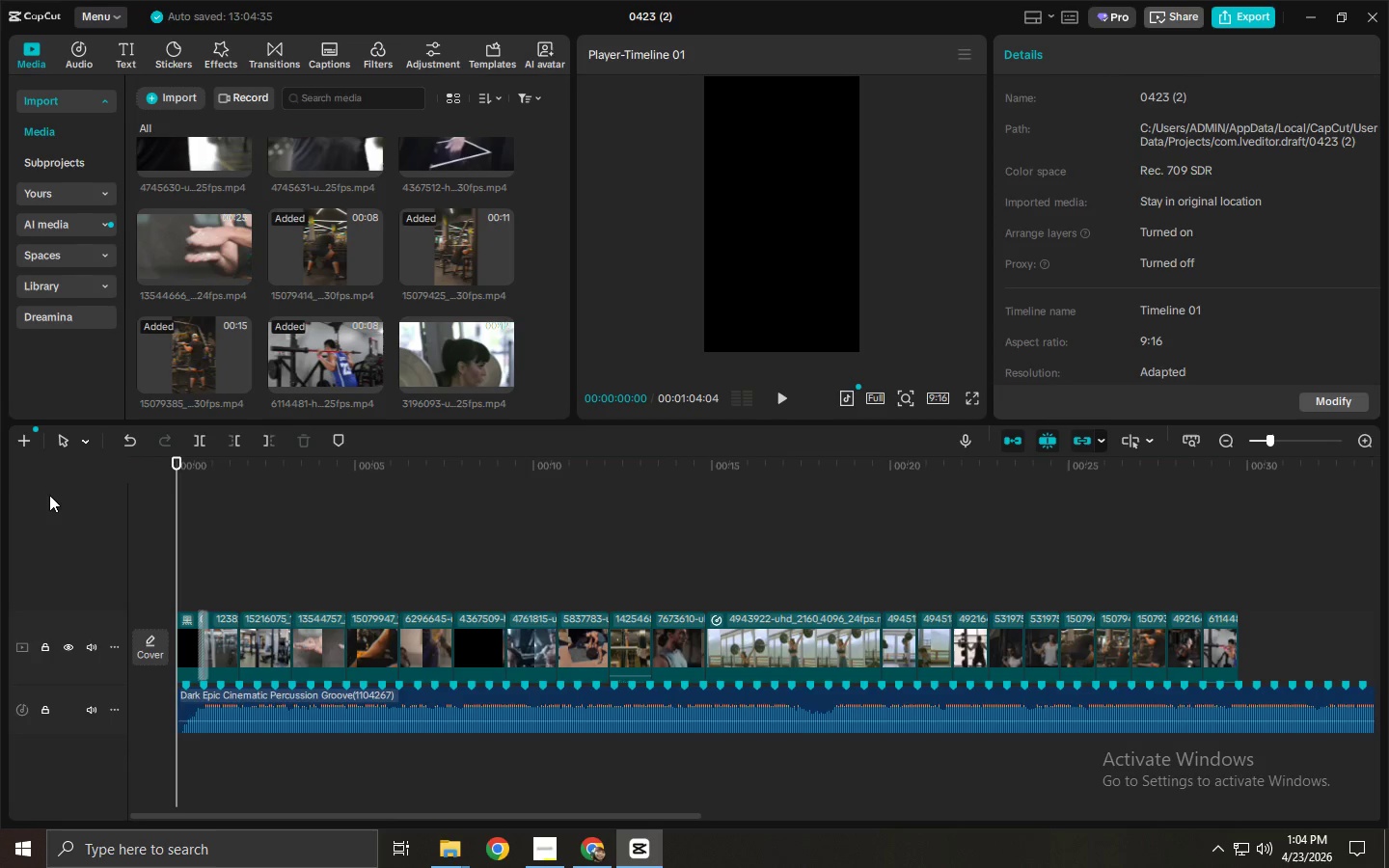 
key(Space)
 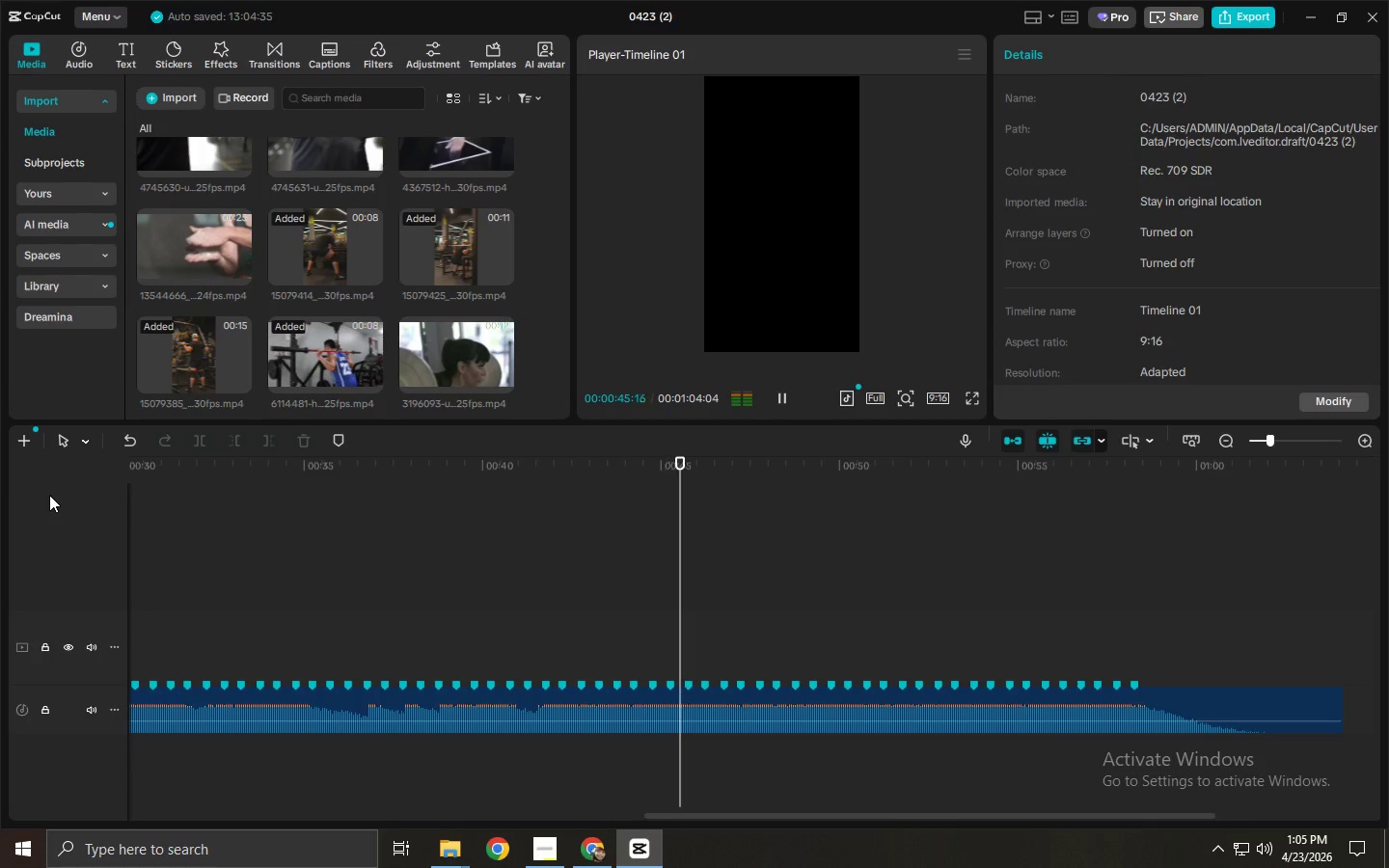 
wait(50.56)
 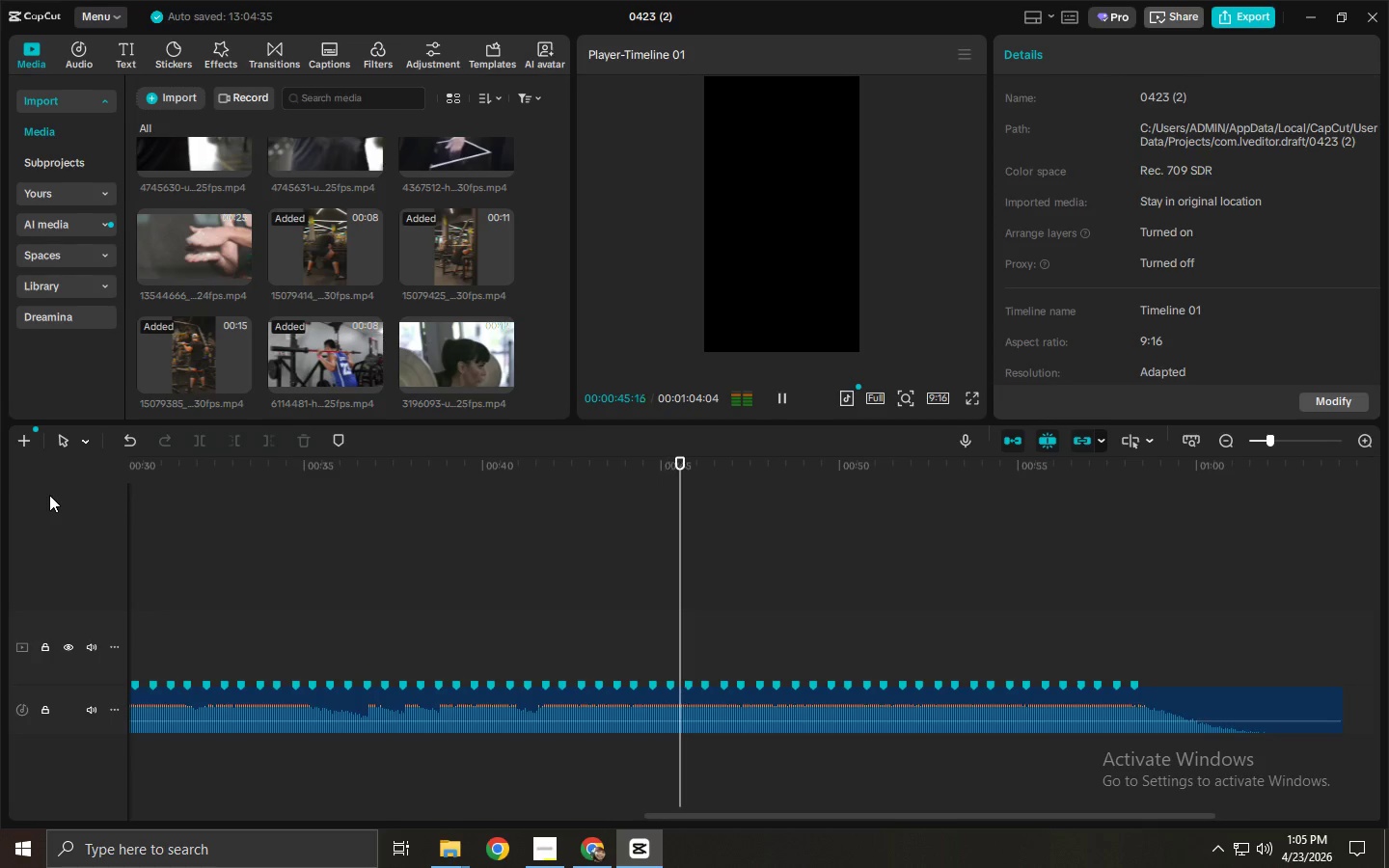 
left_click_drag(start_coordinate=[461, 475], to_coordinate=[0, 480])
 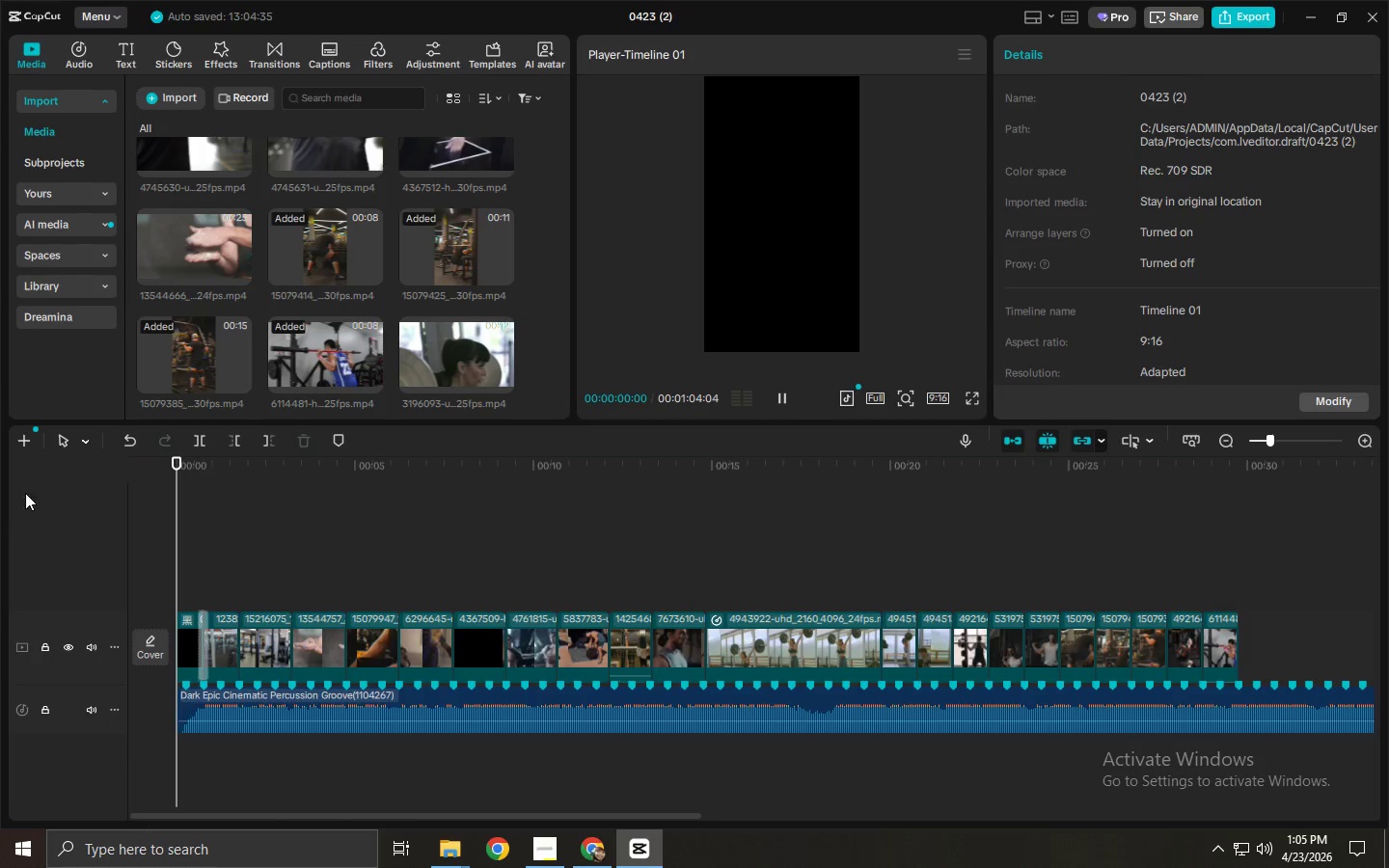 
key(Space)
 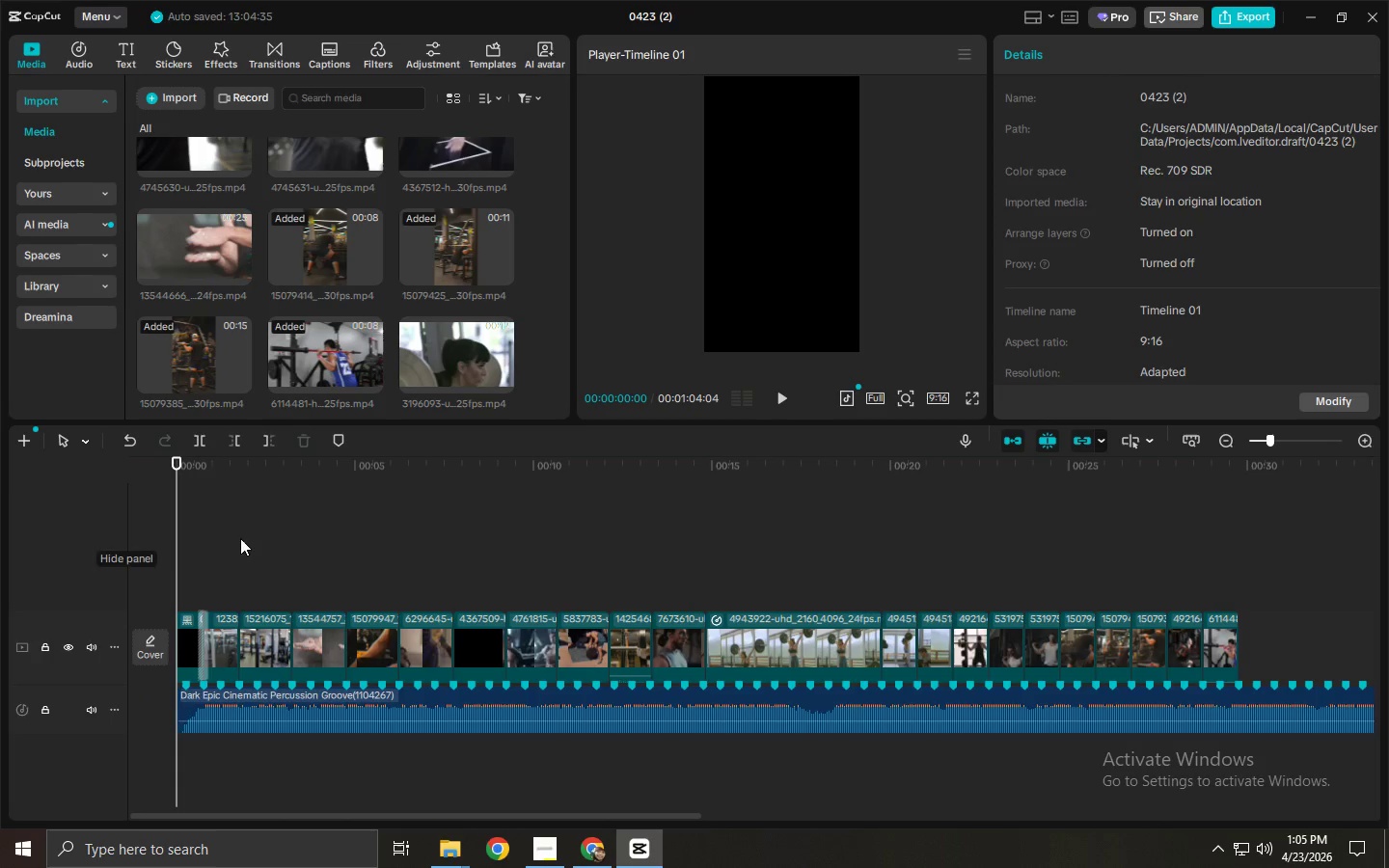 
left_click([216, 512])
 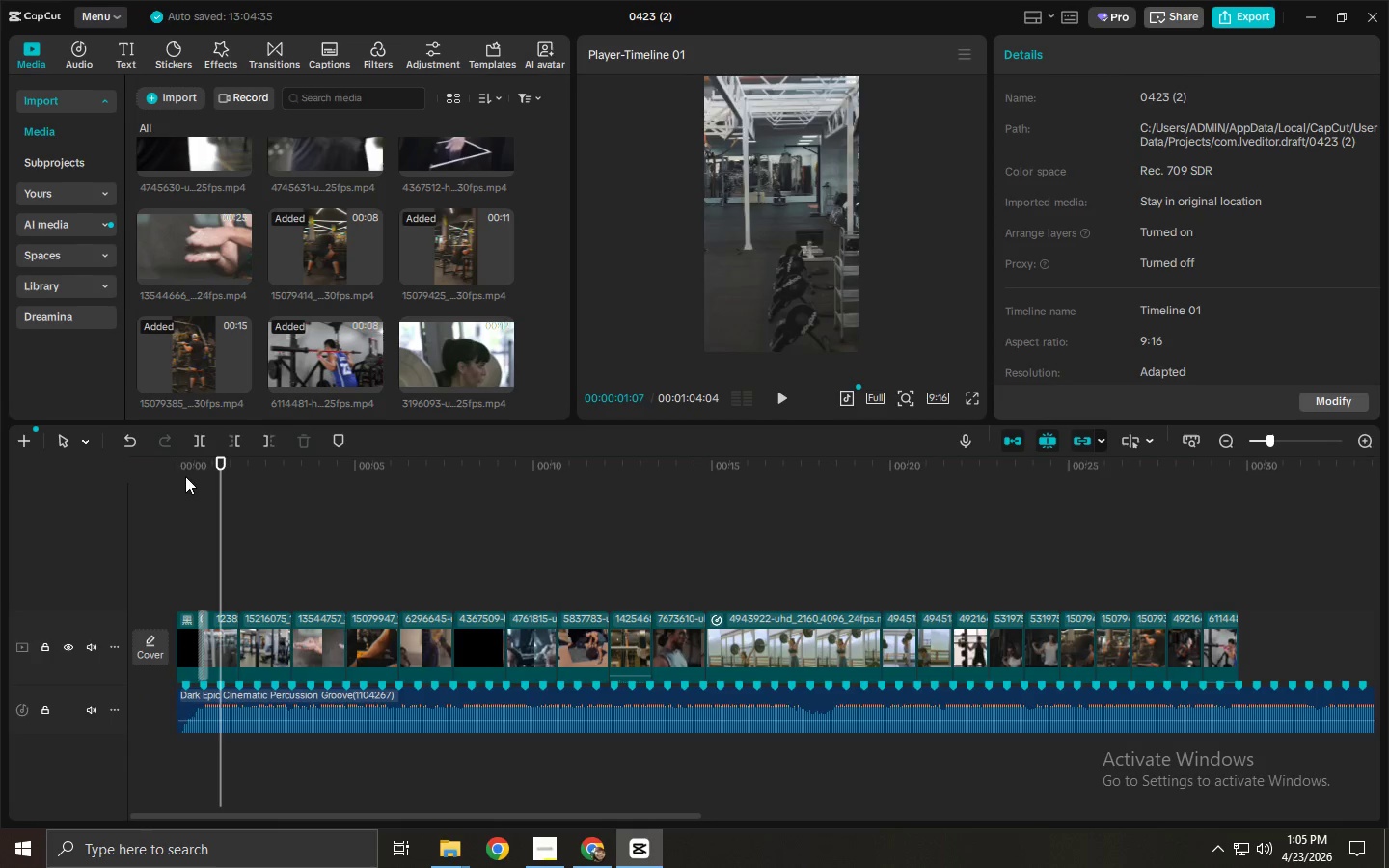 
left_click_drag(start_coordinate=[185, 476], to_coordinate=[165, 475])
 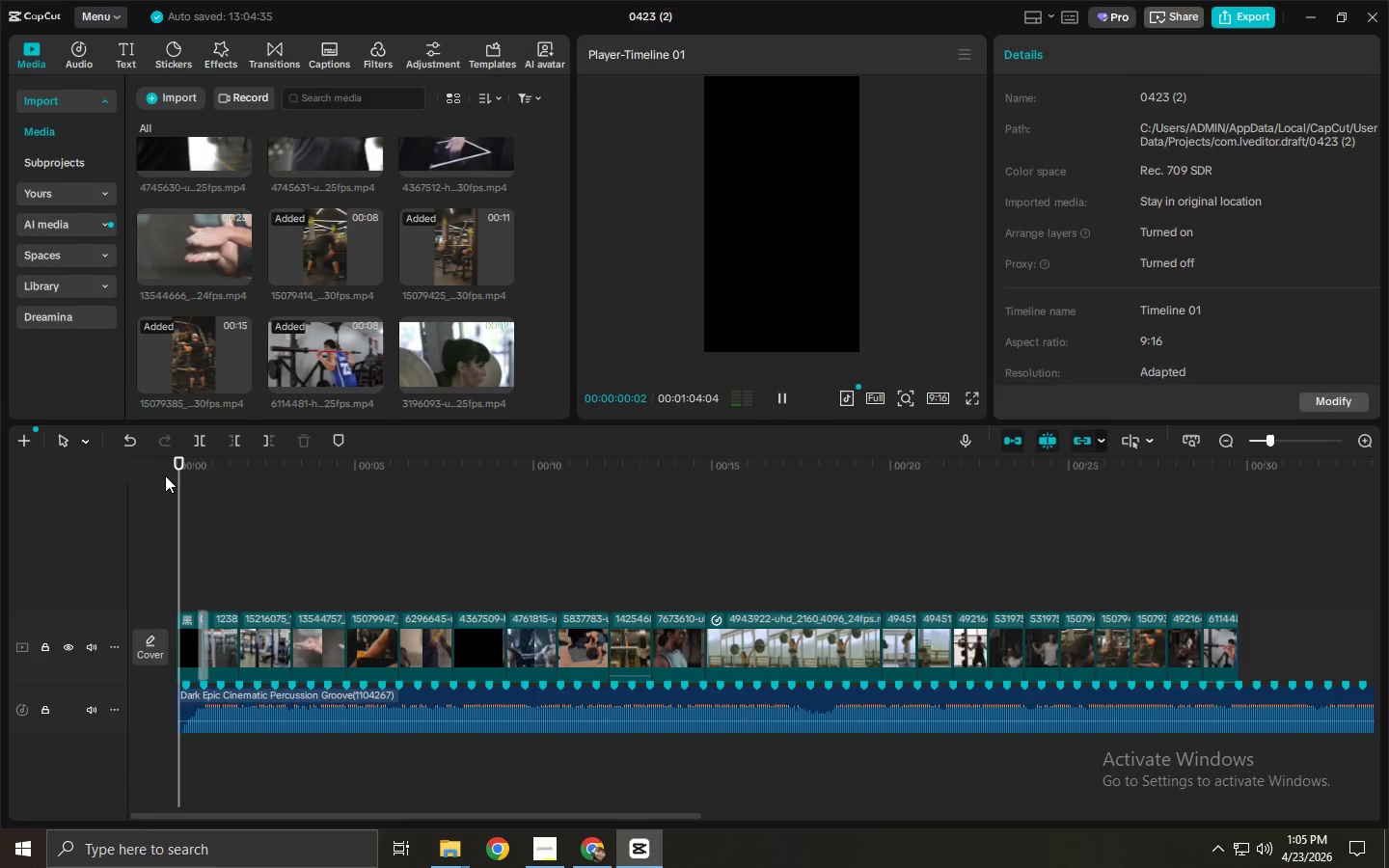 
key(Space)
 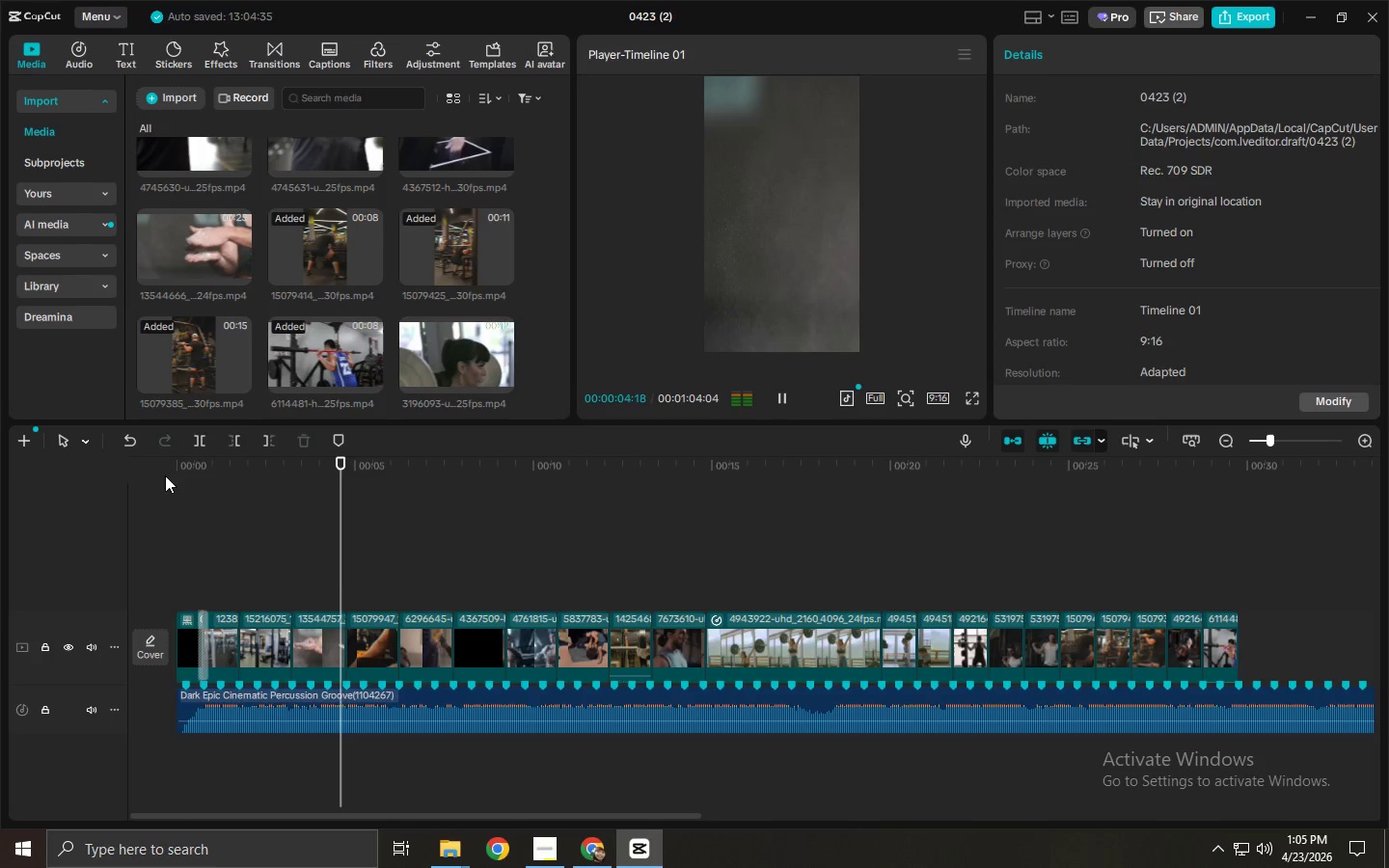 
wait(6.08)
 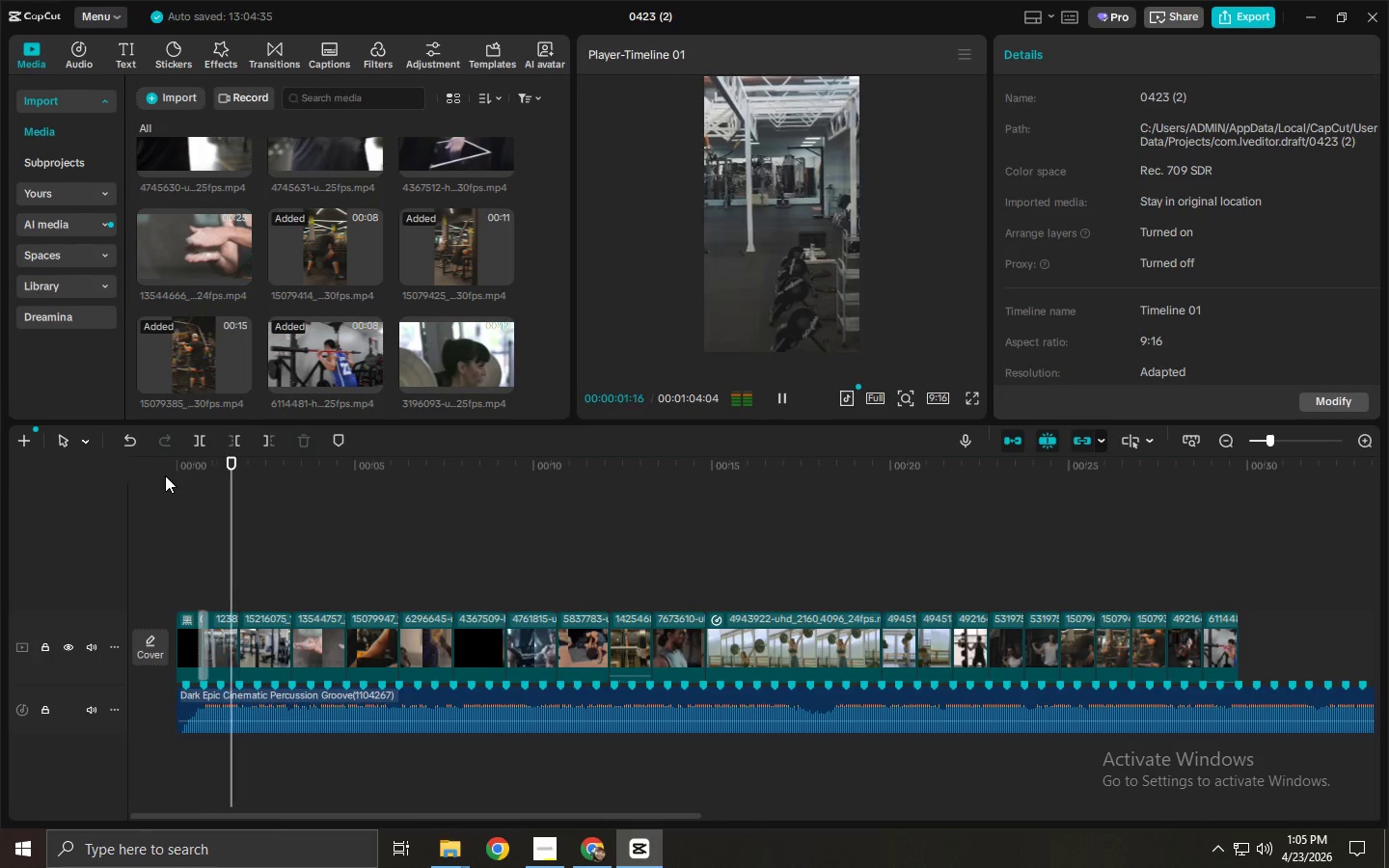 
left_click_drag(start_coordinate=[196, 264], to_coordinate=[1263, 651])
 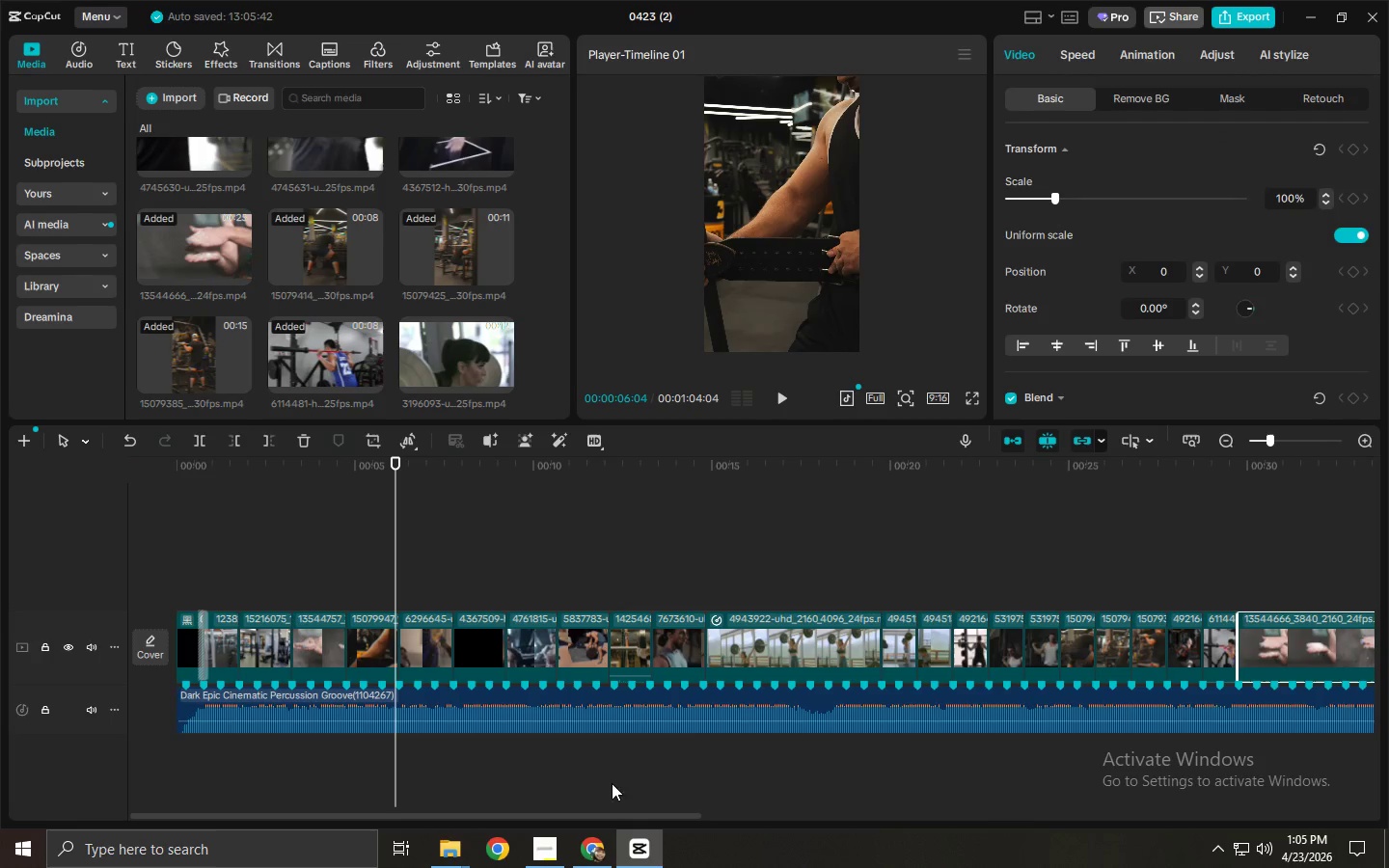 
left_click_drag(start_coordinate=[590, 819], to_coordinate=[736, 819])
 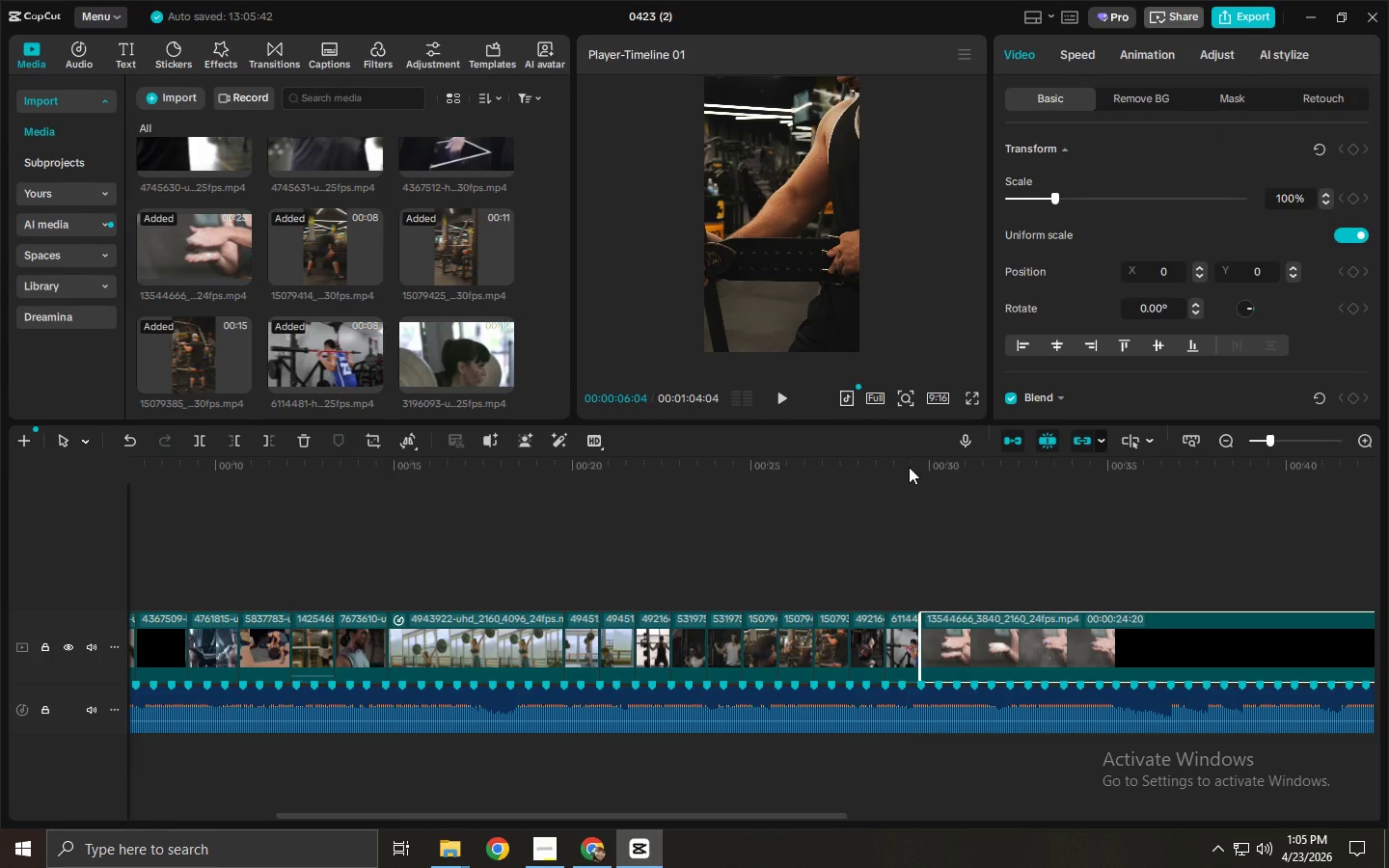 
left_click_drag(start_coordinate=[909, 465], to_coordinate=[962, 479])
 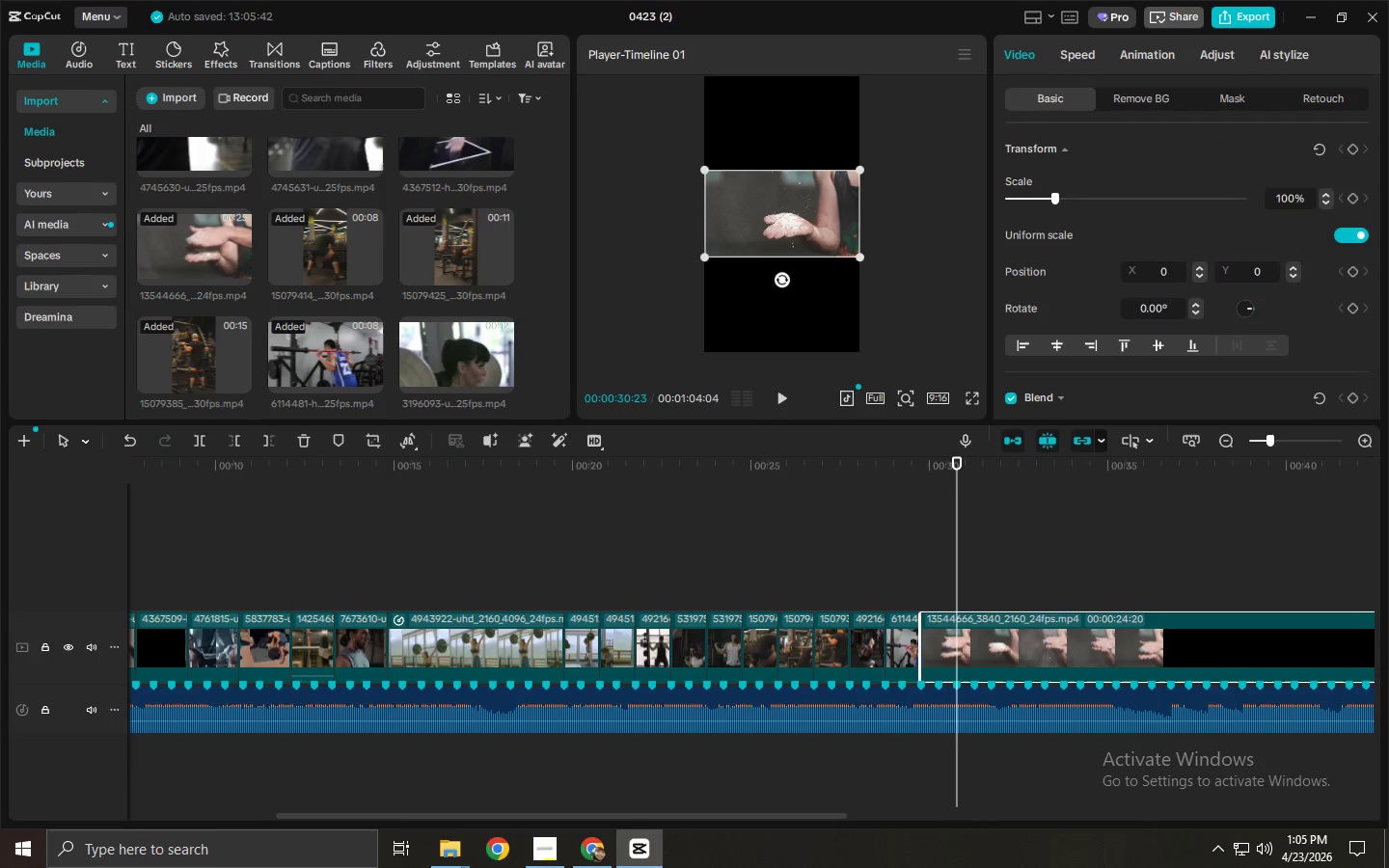 
left_click_drag(start_coordinate=[860, 258], to_coordinate=[1093, 455])
 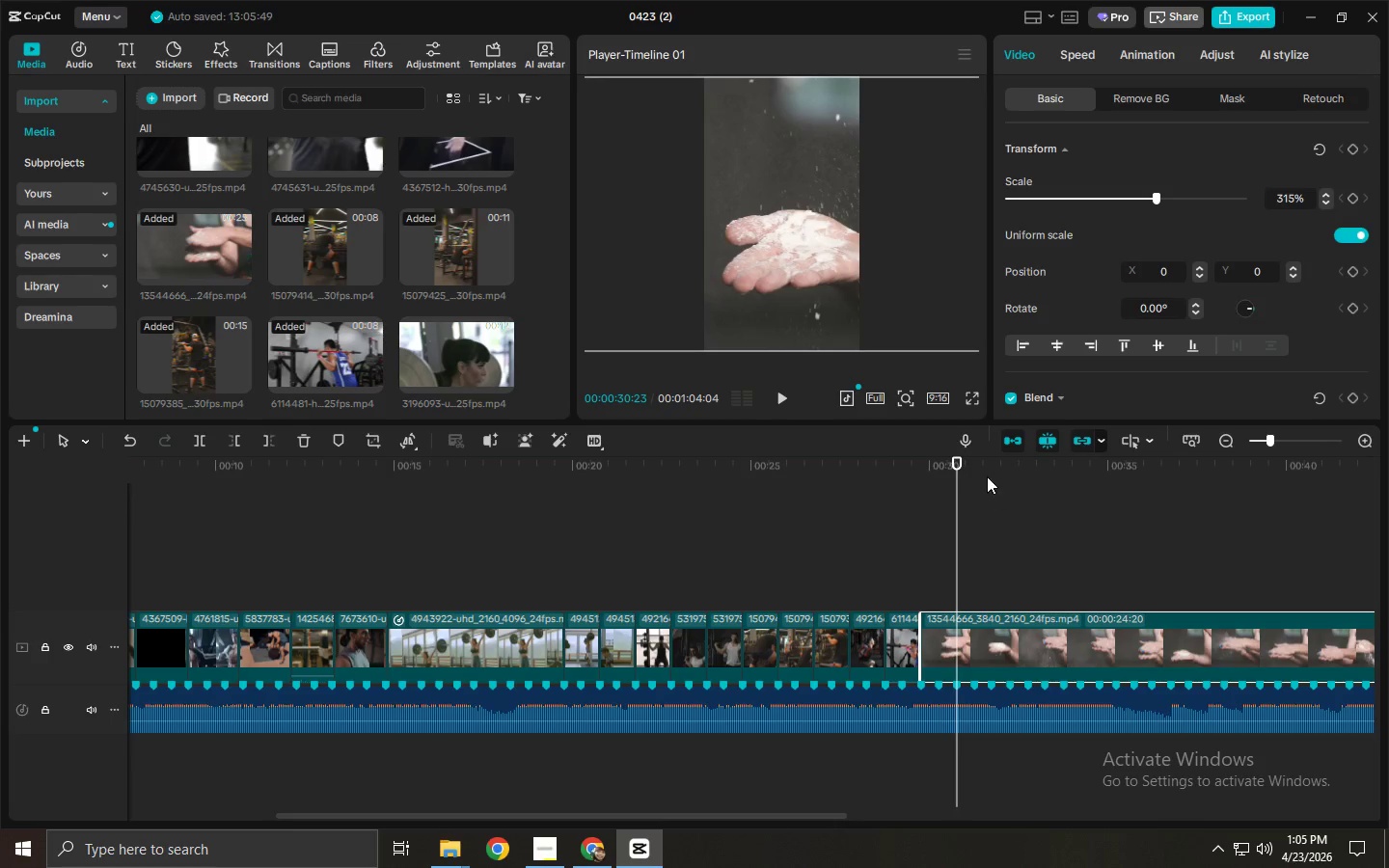 
left_click_drag(start_coordinate=[988, 475], to_coordinate=[1131, 489])
 